 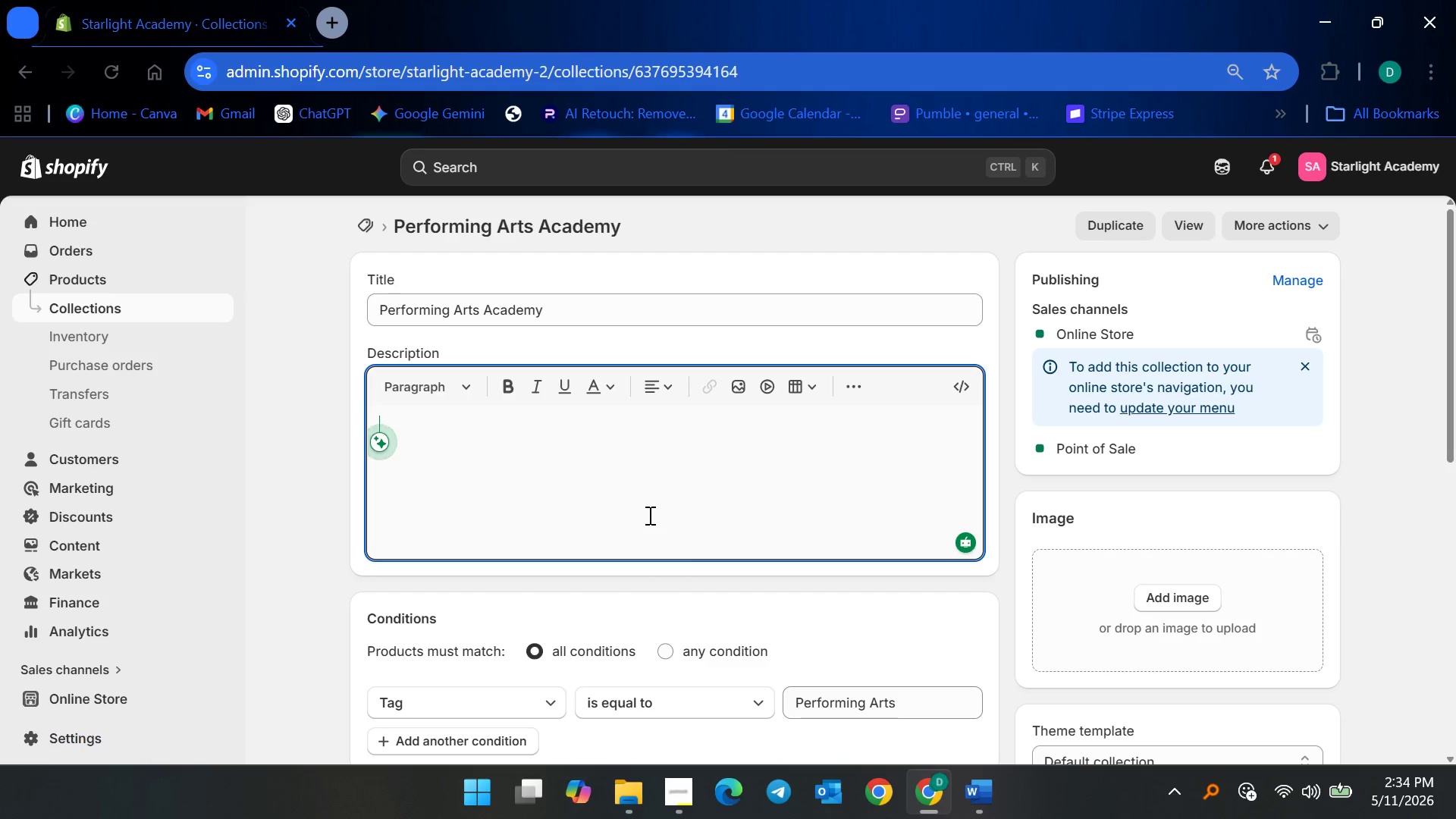 
type(Conservatory-inspired music )
key(Backspace)
type(, dance )
key(Backspace)
type(, and acting intensisve)
key(Backspace)
key(Backspace)
key(Backspace)
type(ves led by experienced instructors in a high-end pre)
key(Backspace)
key(Backspace)
type(erfr)
key(Backspace)
type(ormance environment.)
 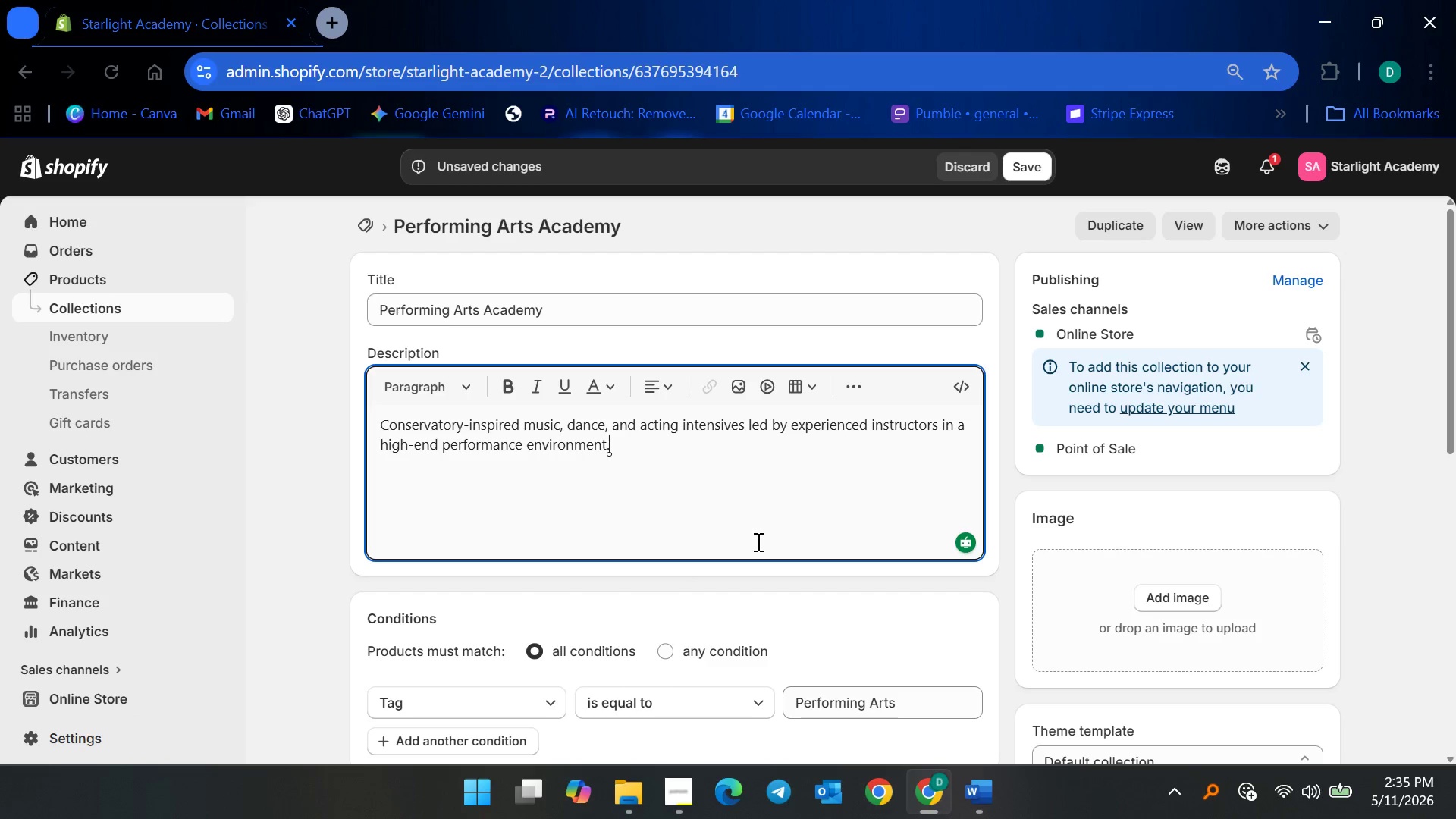 
scroll: coordinate [837, 566], scroll_direction: down, amount: 12.0
 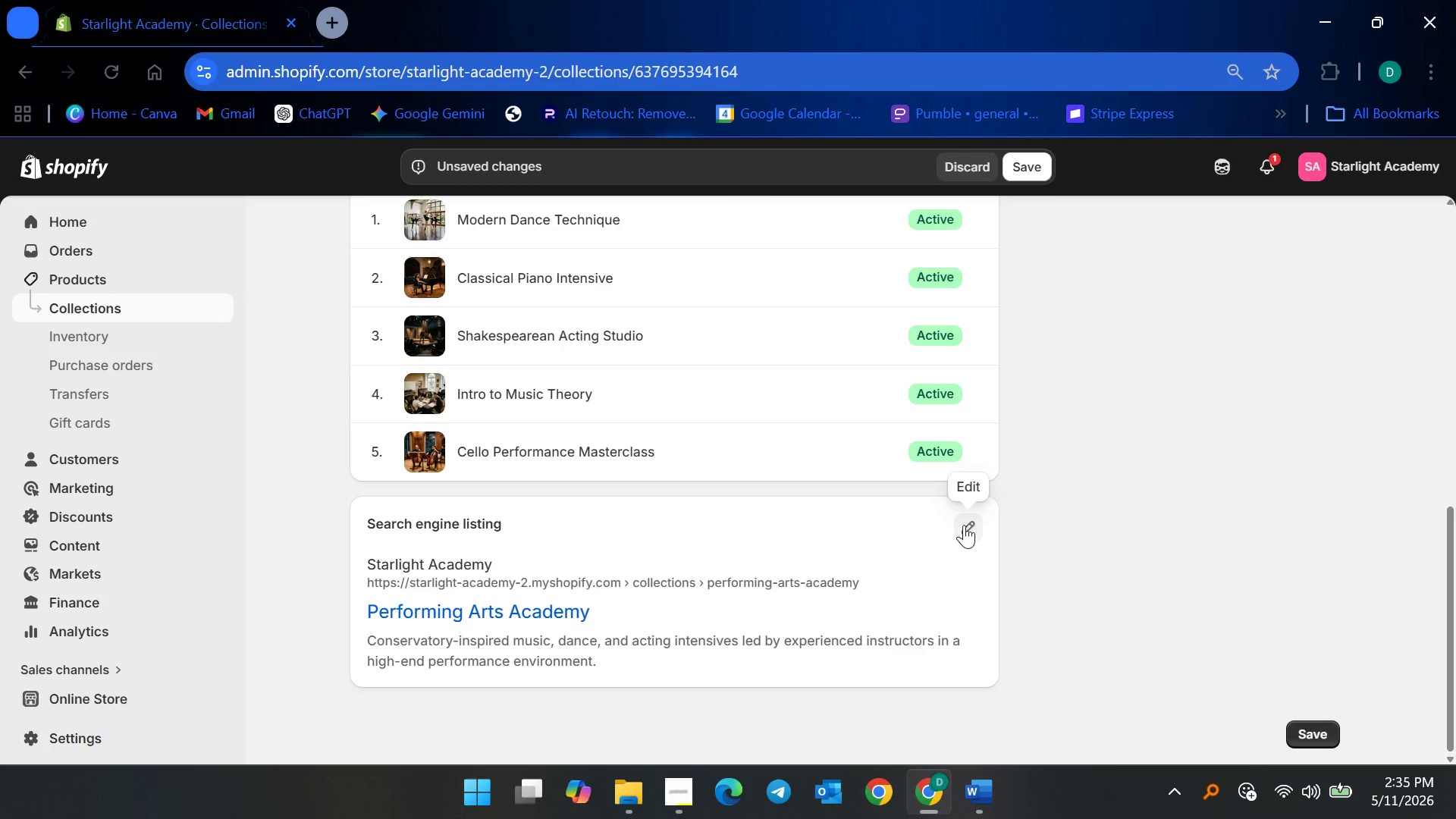 
left_click([967, 523])
 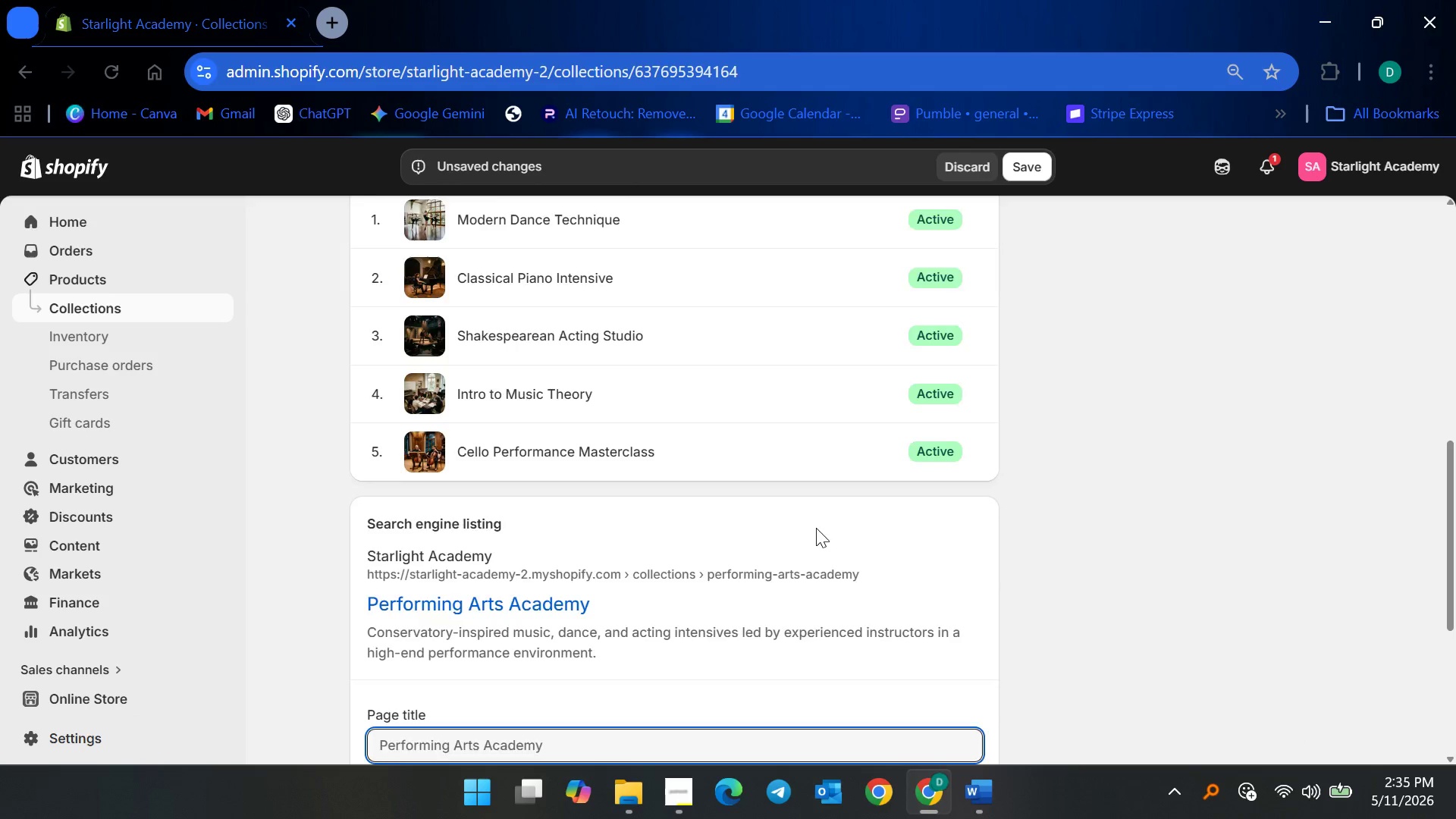 
scroll: coordinate [801, 546], scroll_direction: down, amount: 6.0
 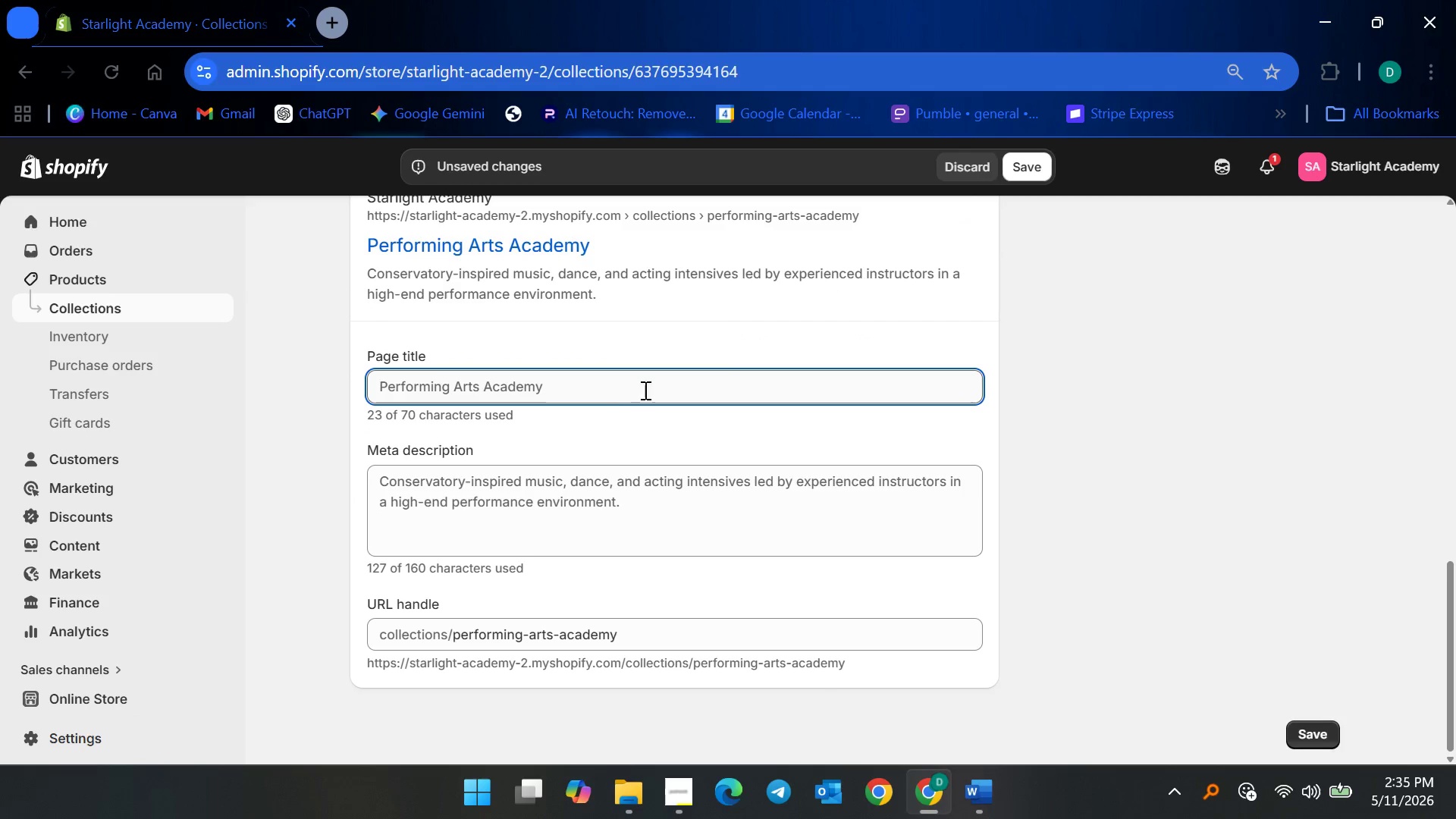 
left_click([593, 387])
 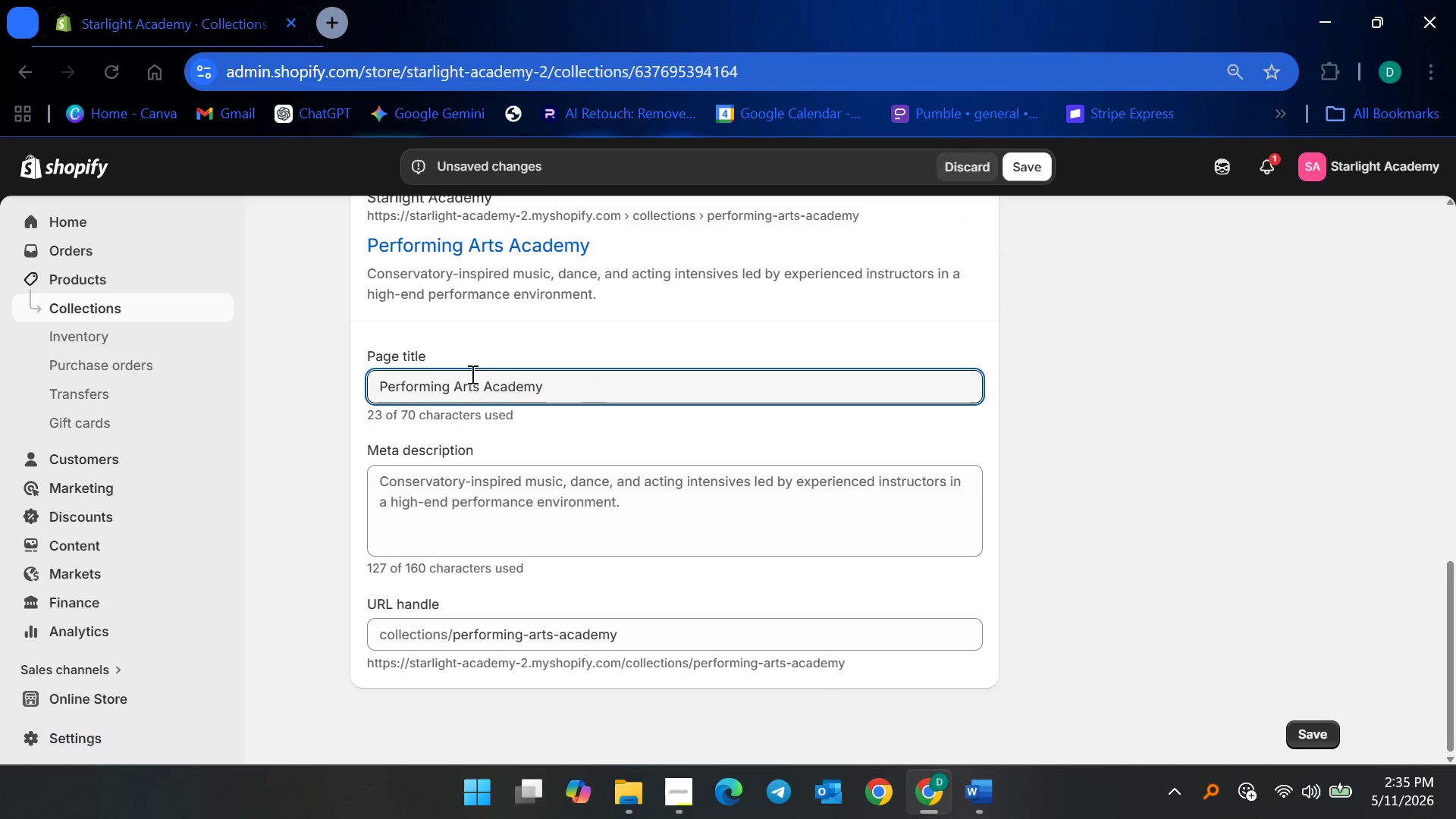 
left_click_drag(start_coordinate=[480, 383], to_coordinate=[485, 384])
 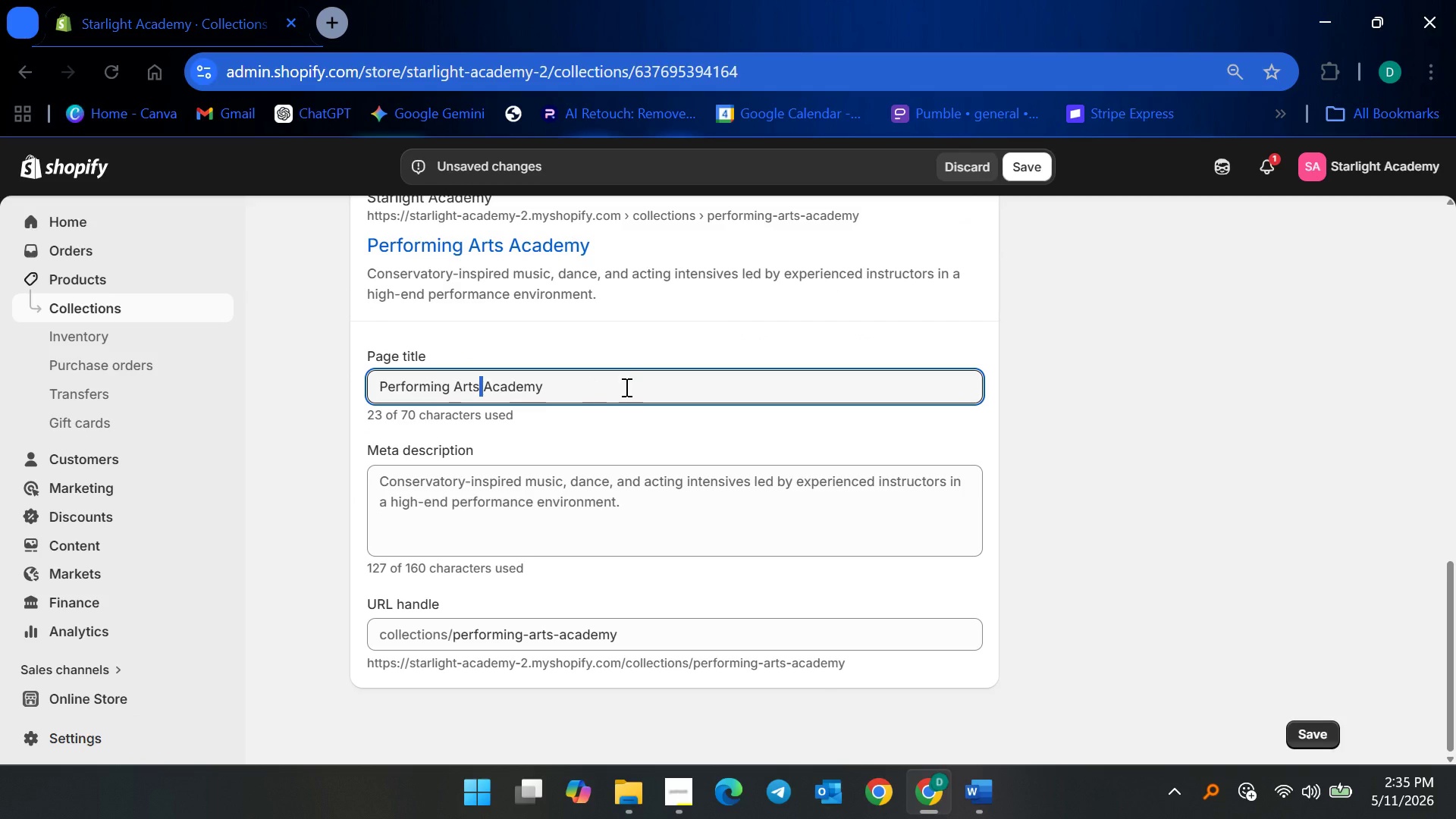 
key(ArrowRight)
 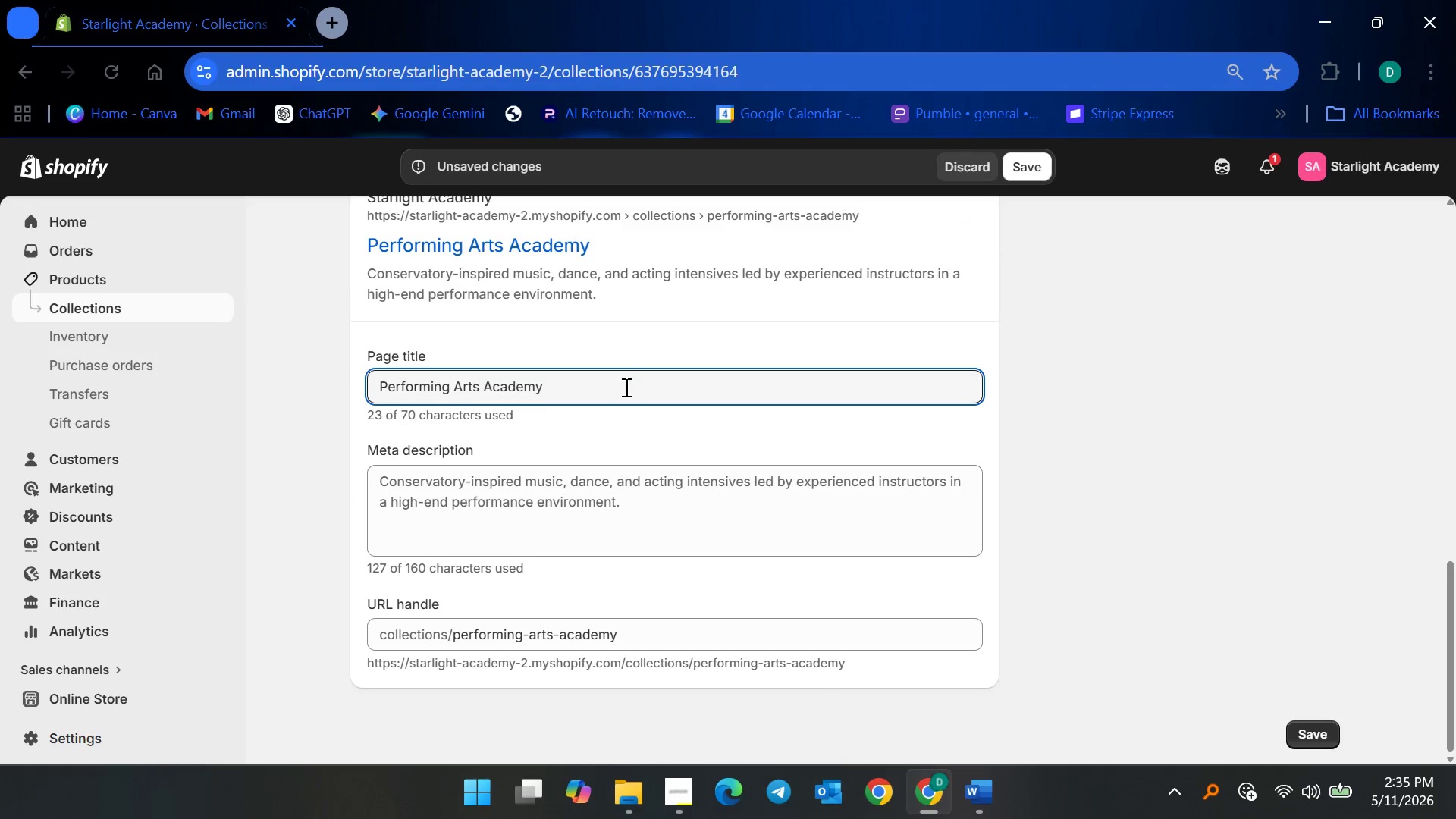 
type(Summer )
 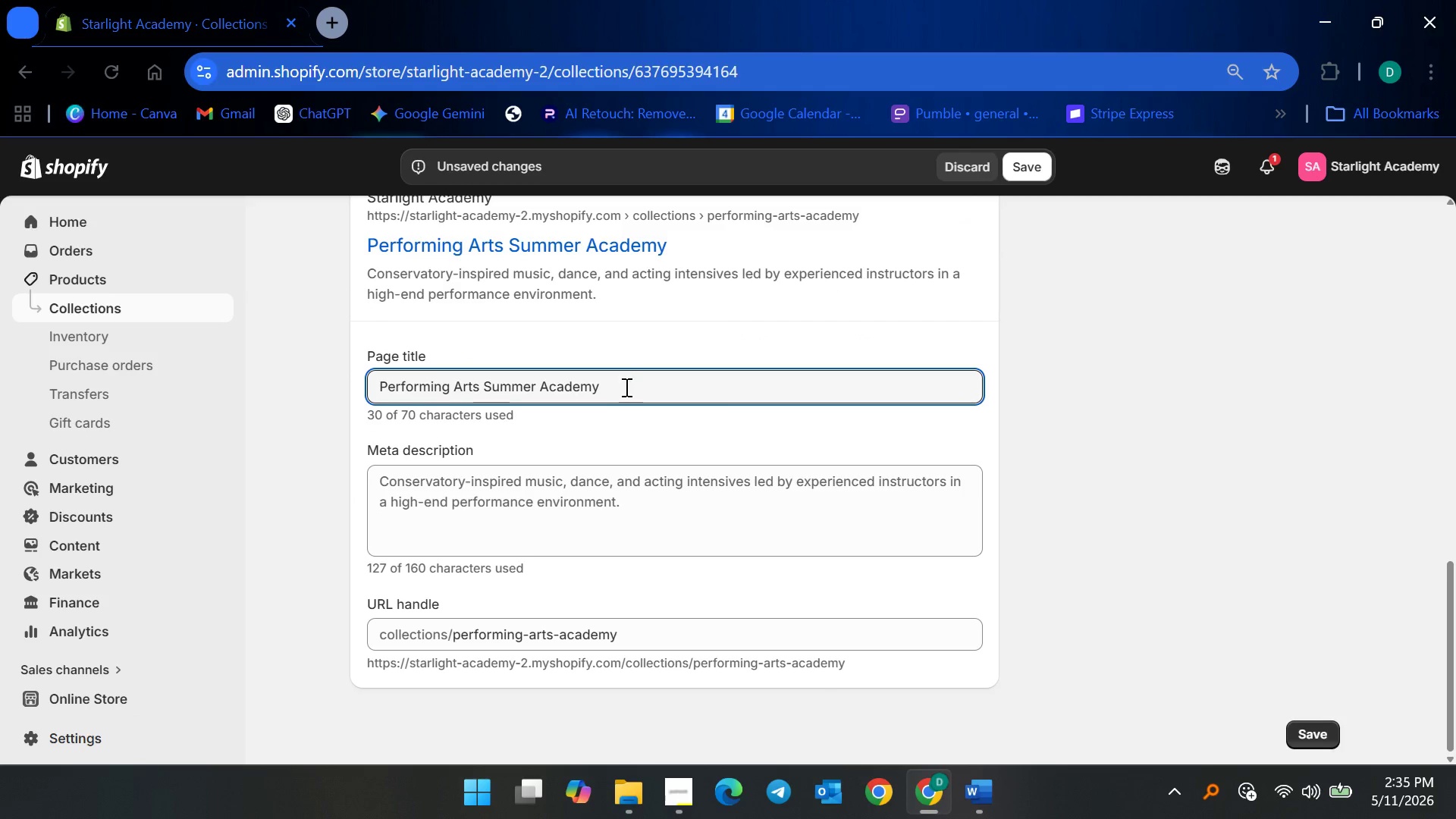 
hold_key(key=ArrowRight, duration=0.97)
 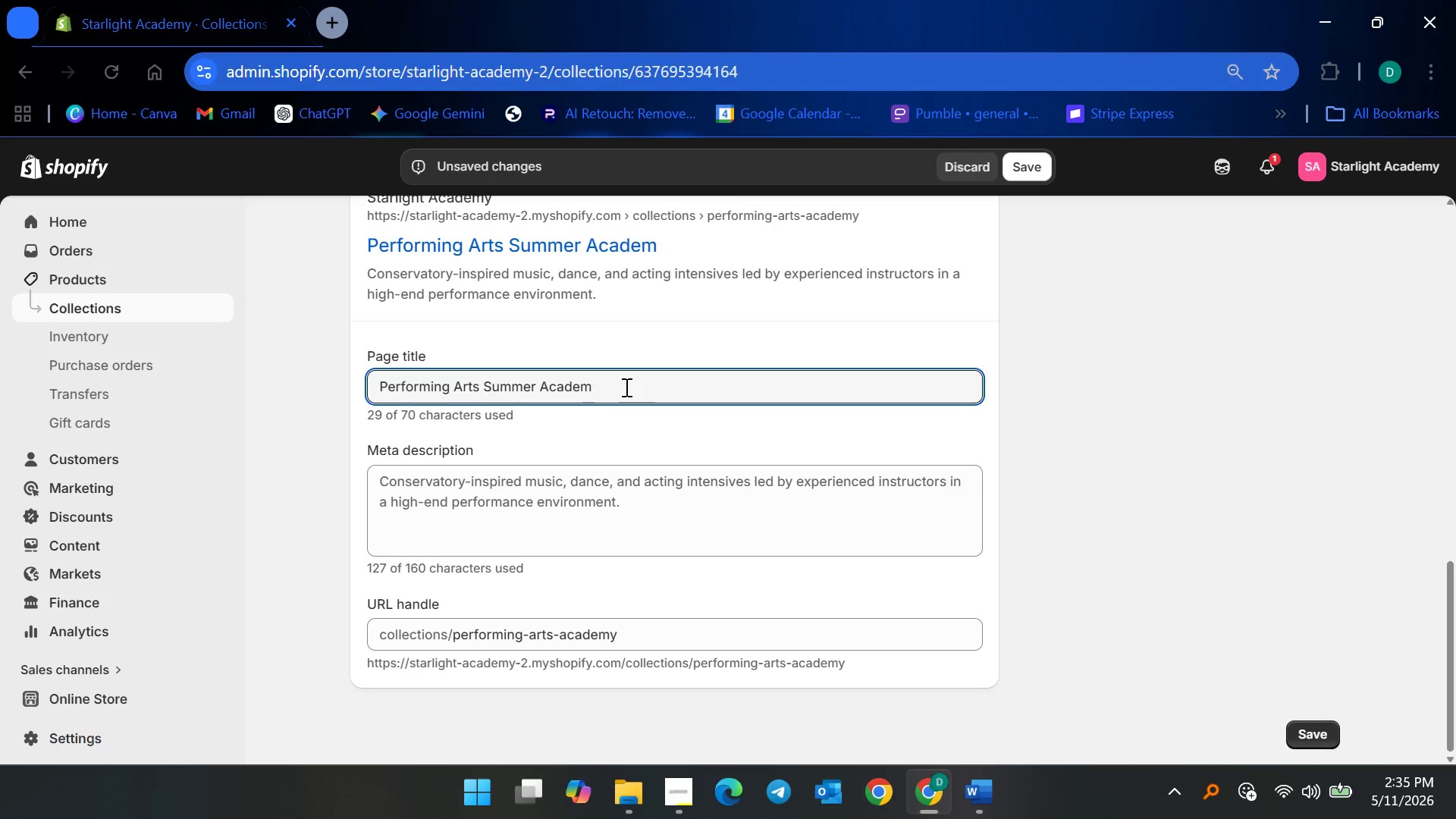 
hold_key(key=Backspace, duration=0.78)
 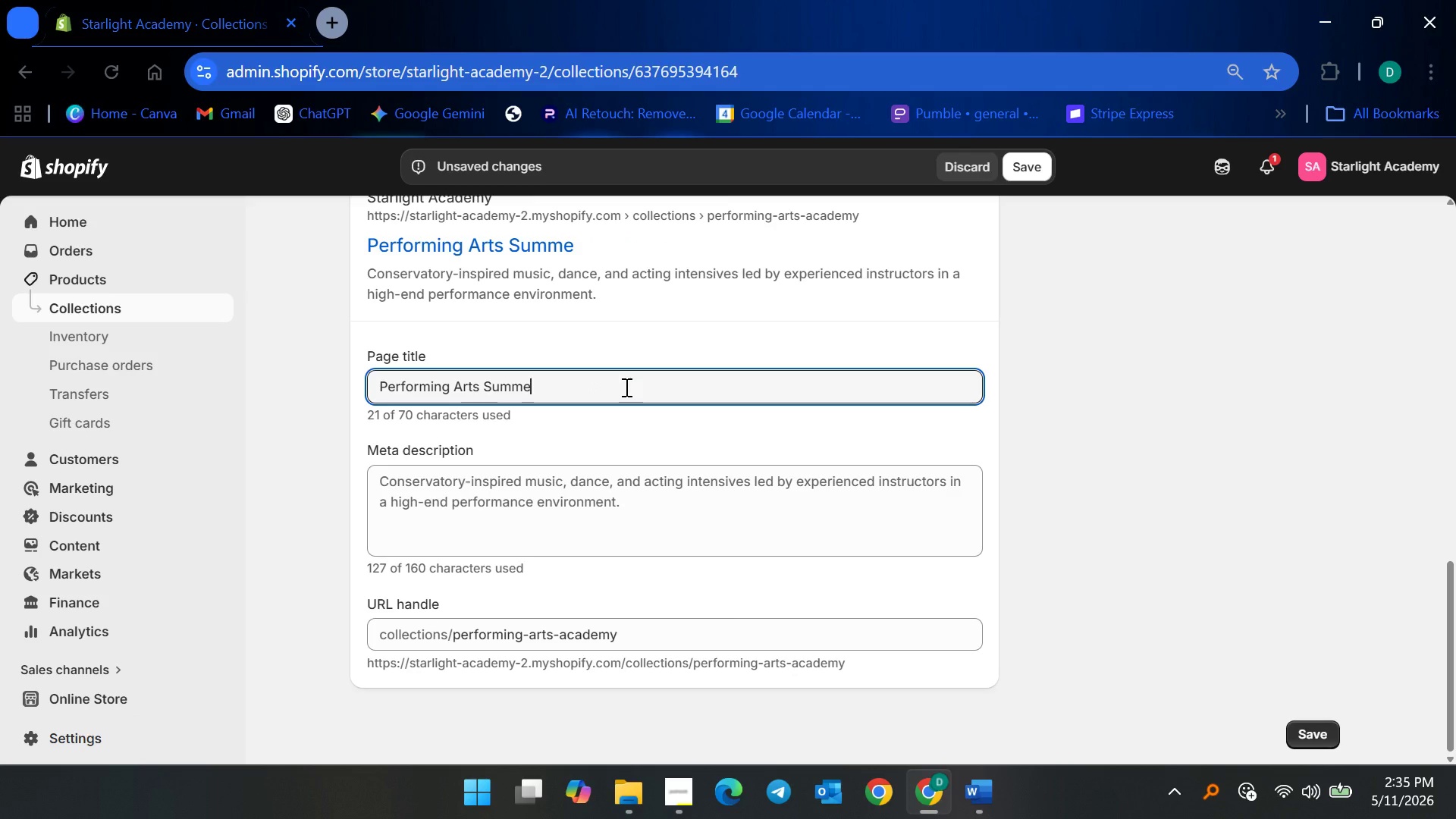 
type(r i)
key(Backspace)
type(Intsnsi)
key(Backspace)
key(Backspace)
key(Backspace)
type(e)
key(Backspace)
key(Backspace)
type(ensives | Starlight Academy)
 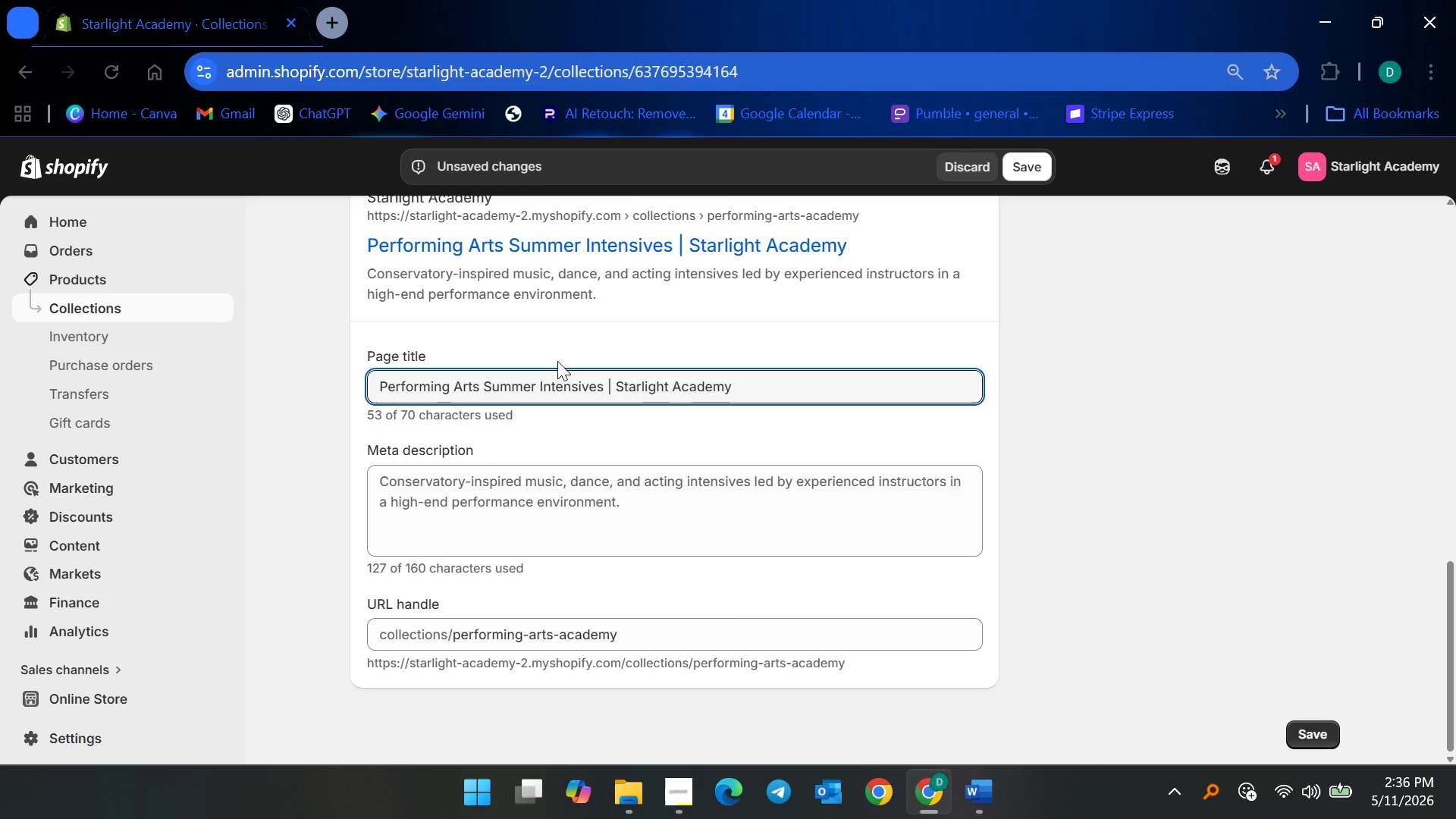 
key(Control+ControlLeft)
 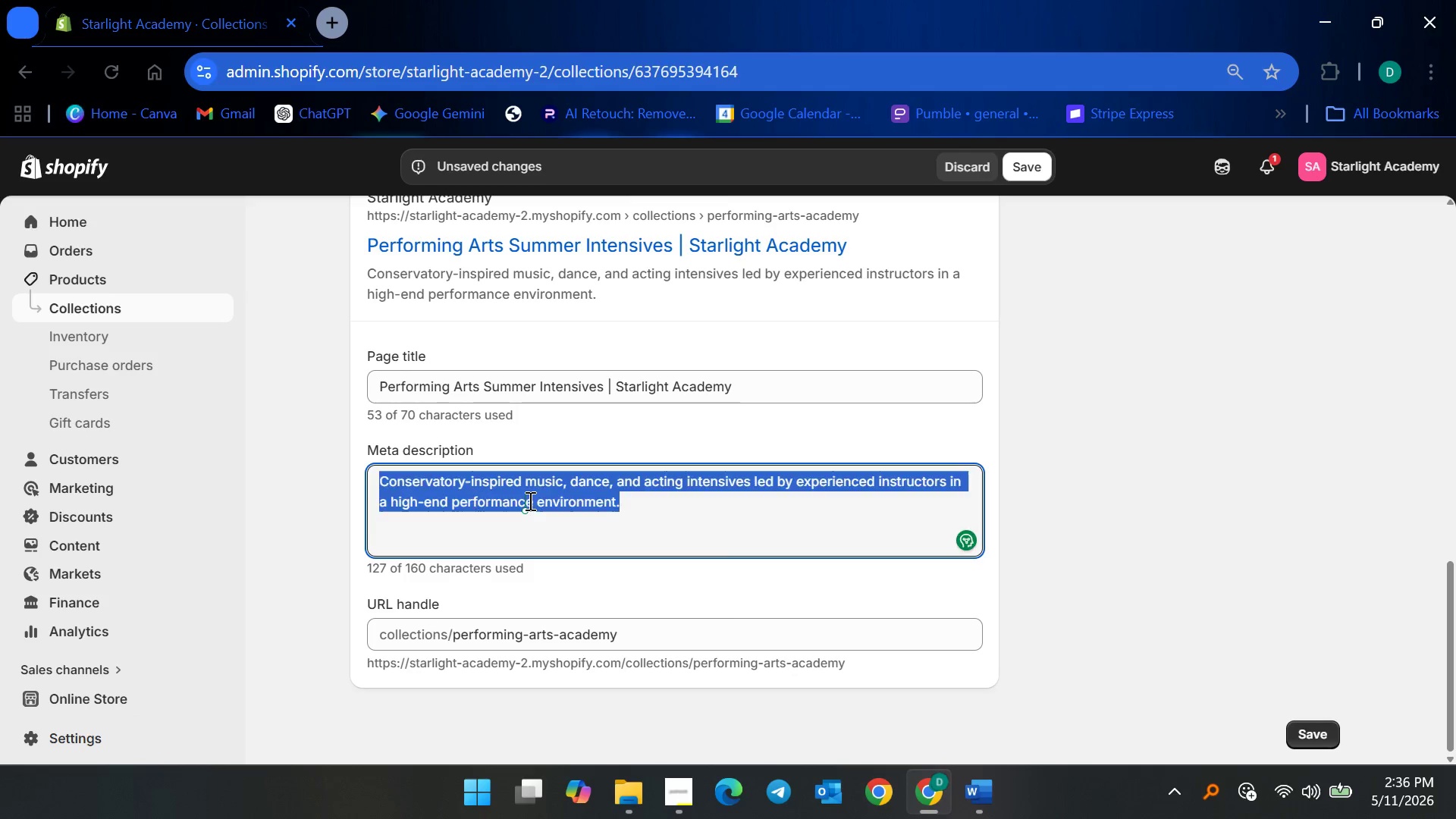 
key(Control+A)
 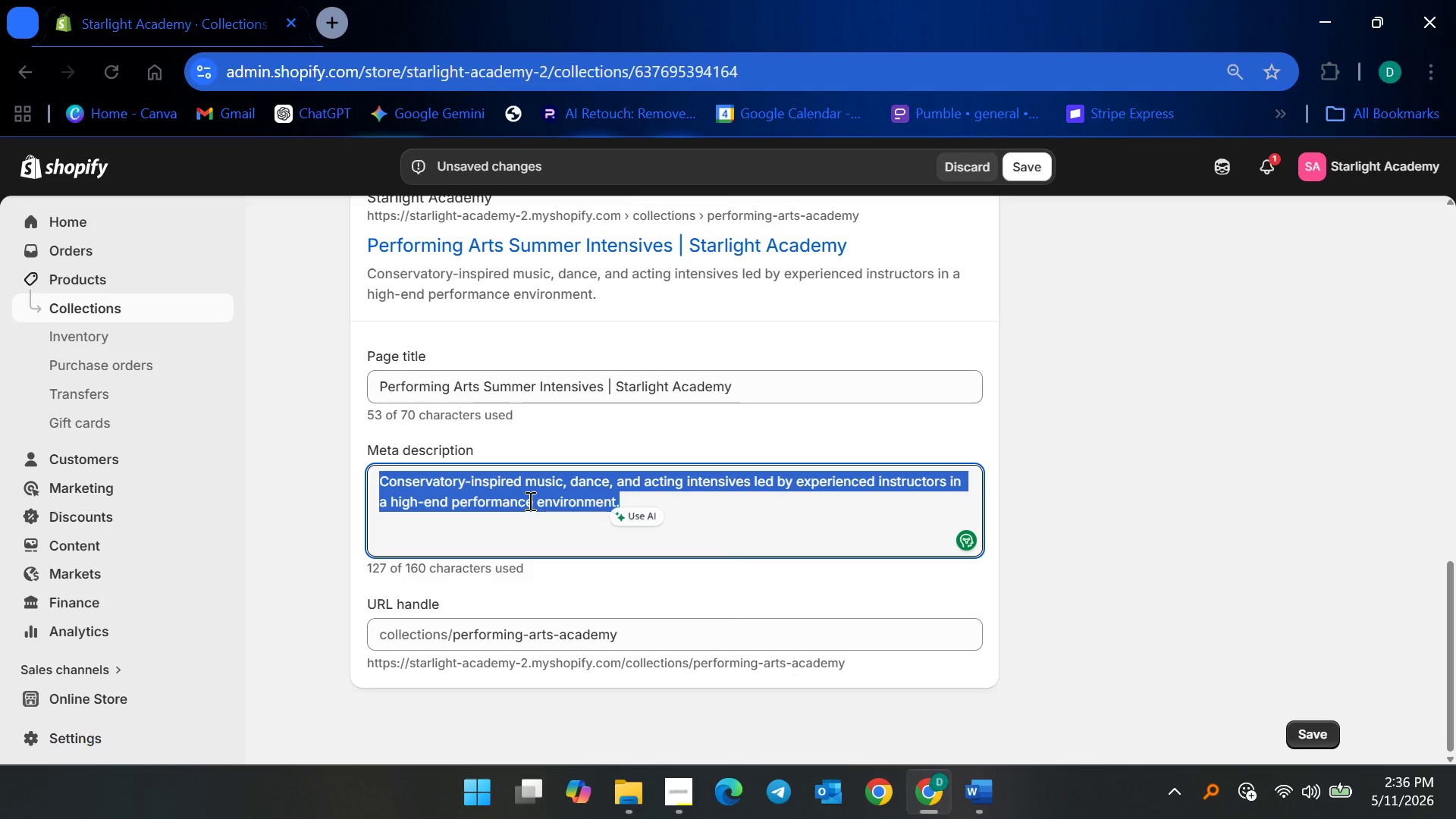 
key(Backspace)
 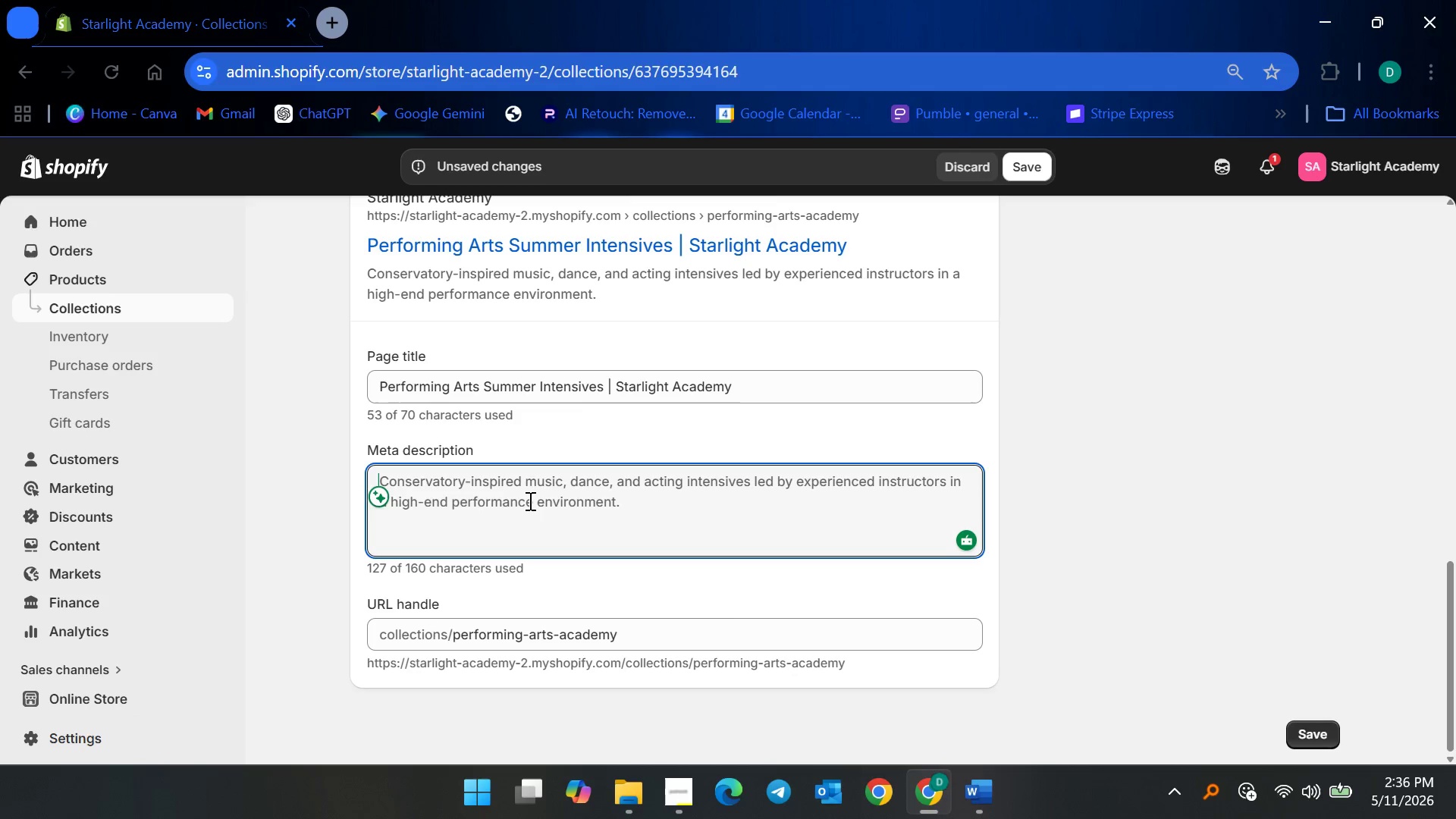 
wait(19.77)
 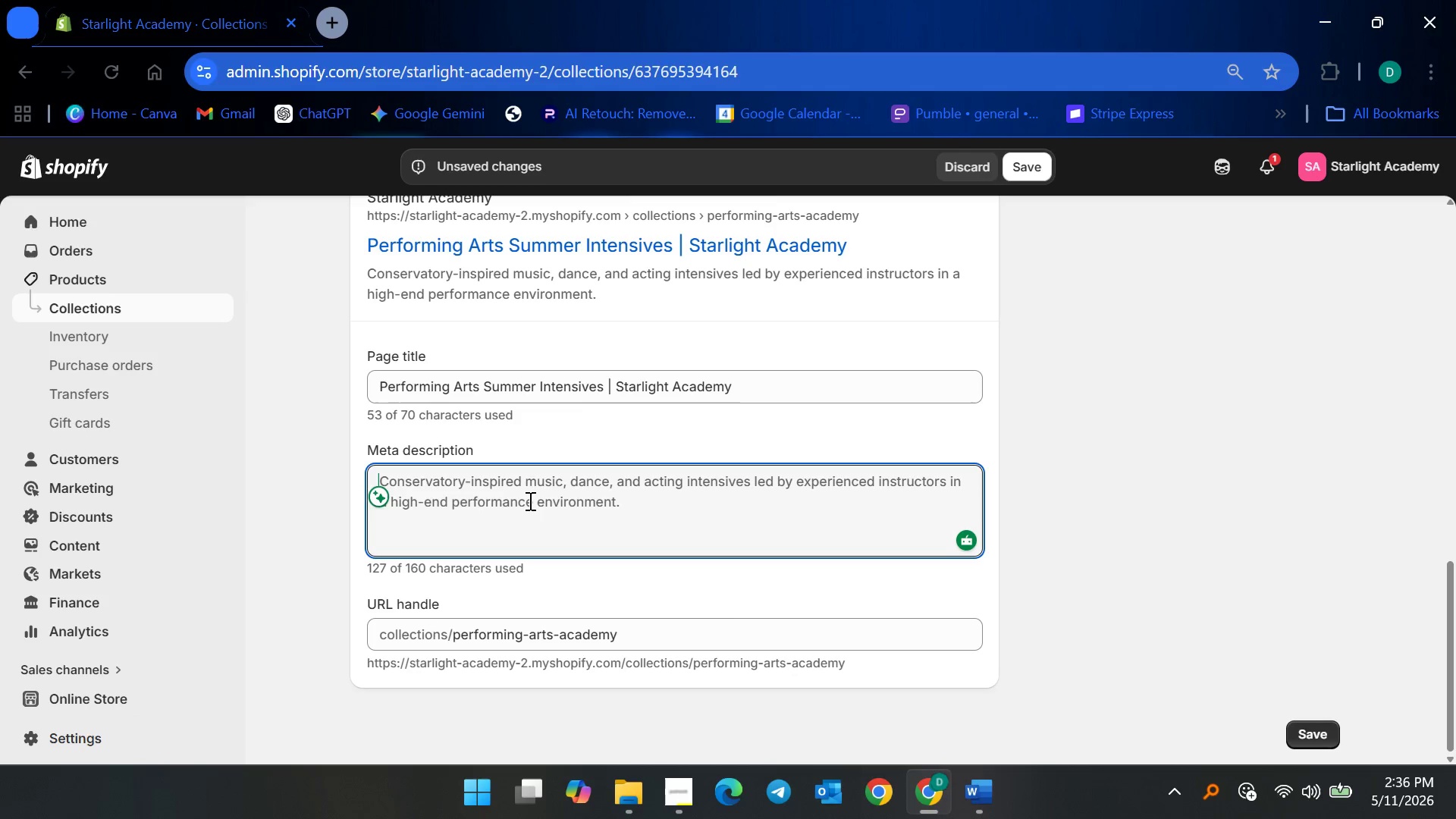 
type(Train in mmusic, acting, piano )
key(Backspace)
type(, danv)
key(Backspace)
type(ce)
 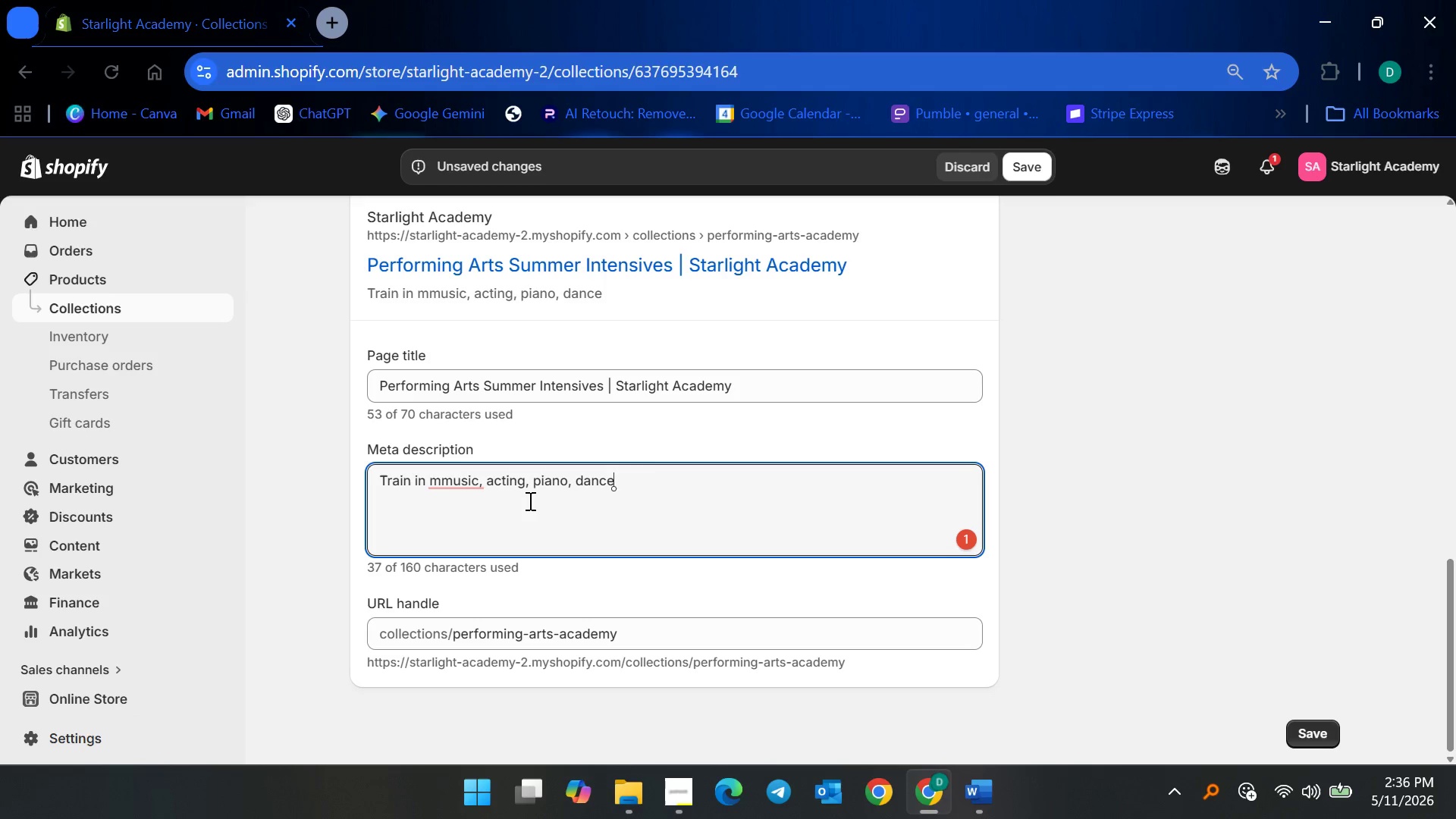 
wait(5.88)
 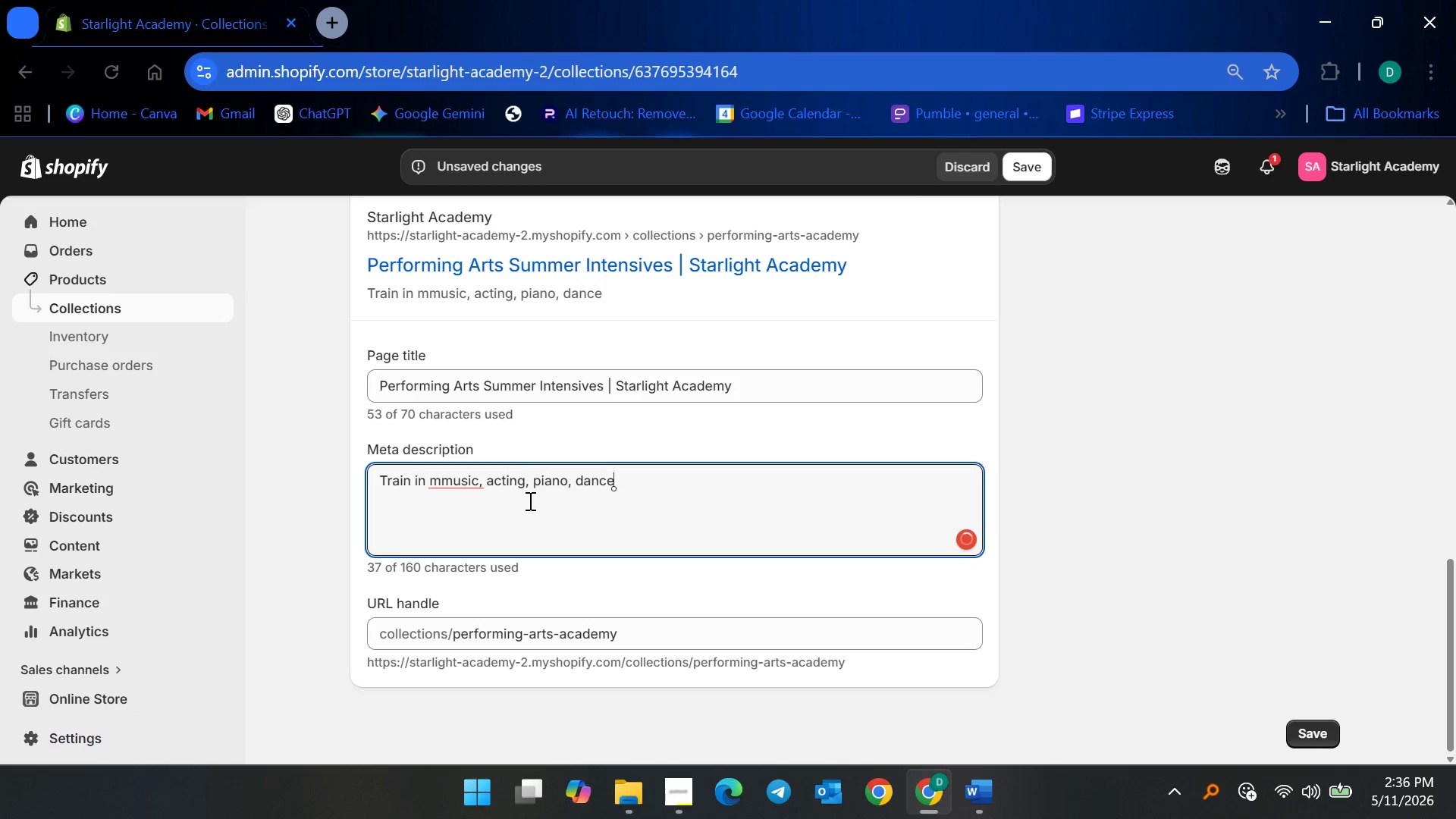 
type(, and performance through immersiwve )
key(Backspace)
key(Backspace)
key(Backspace)
key(Backspace)
type(ve conservatory-style, )
key(Backspace)
key(Backspace)
type( summer ints)
key(Backspace)
type(ensives led by expert instructors worldwide.)
 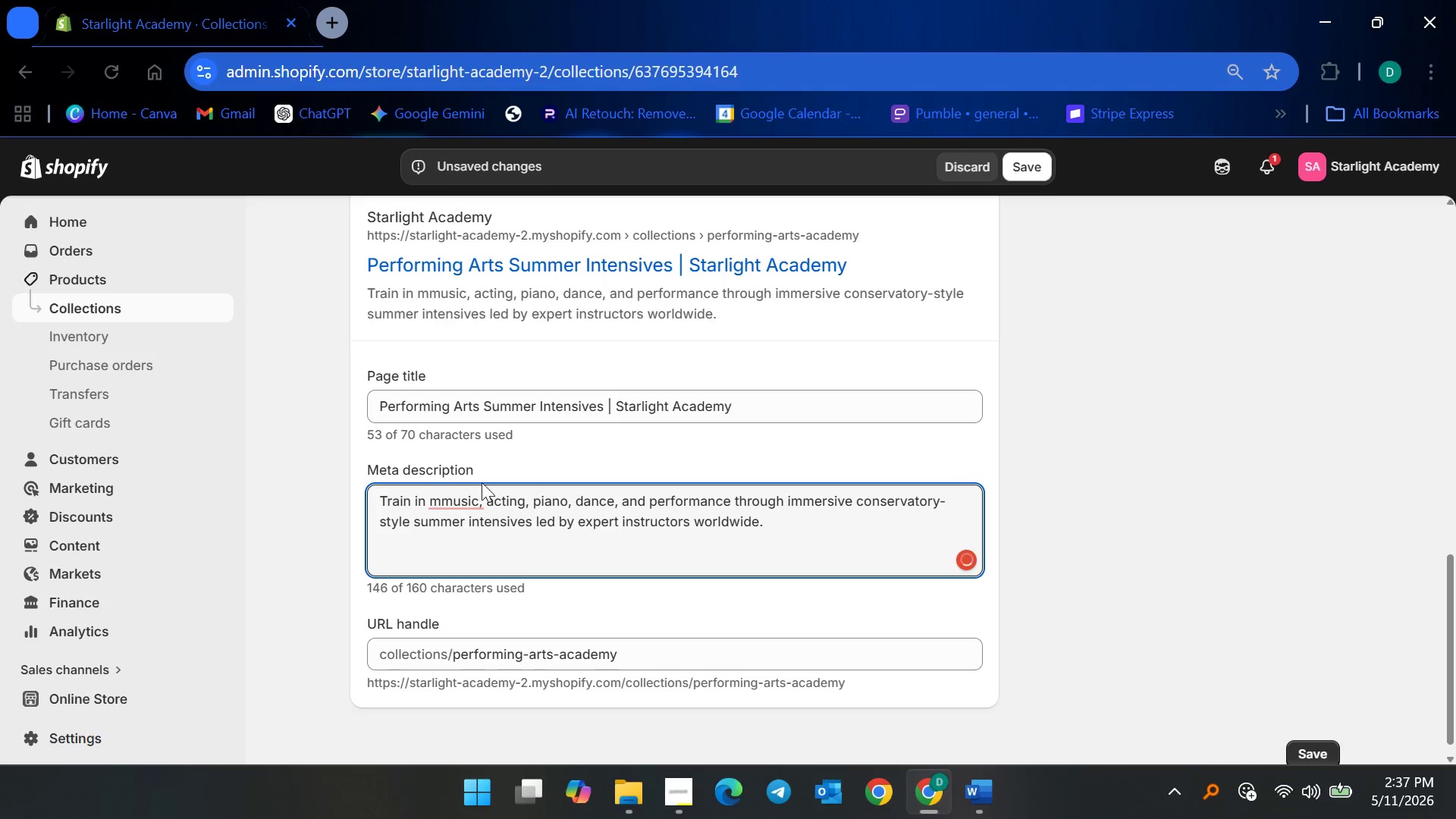 
left_click([457, 494])
 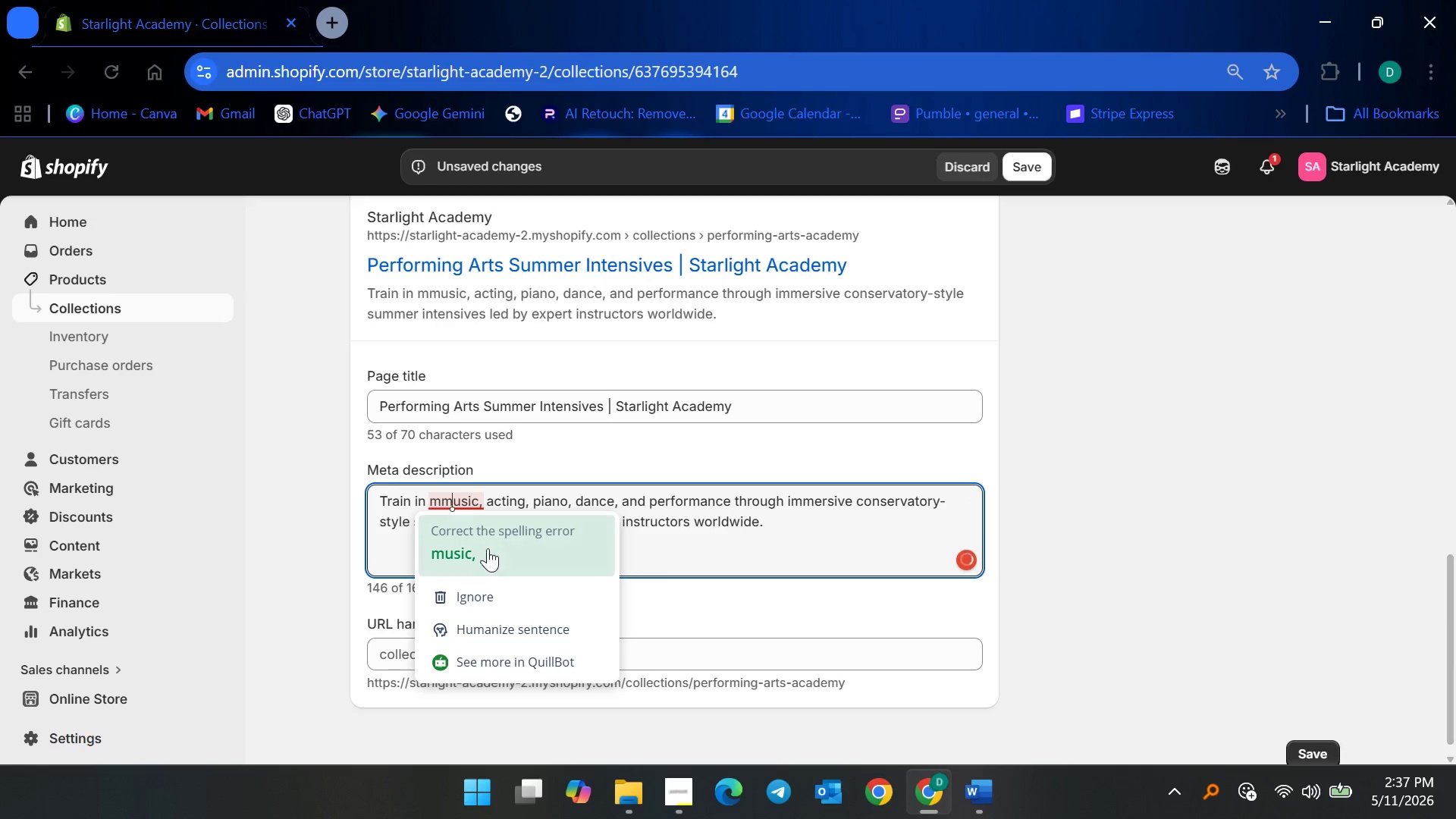 
left_click([486, 551])
 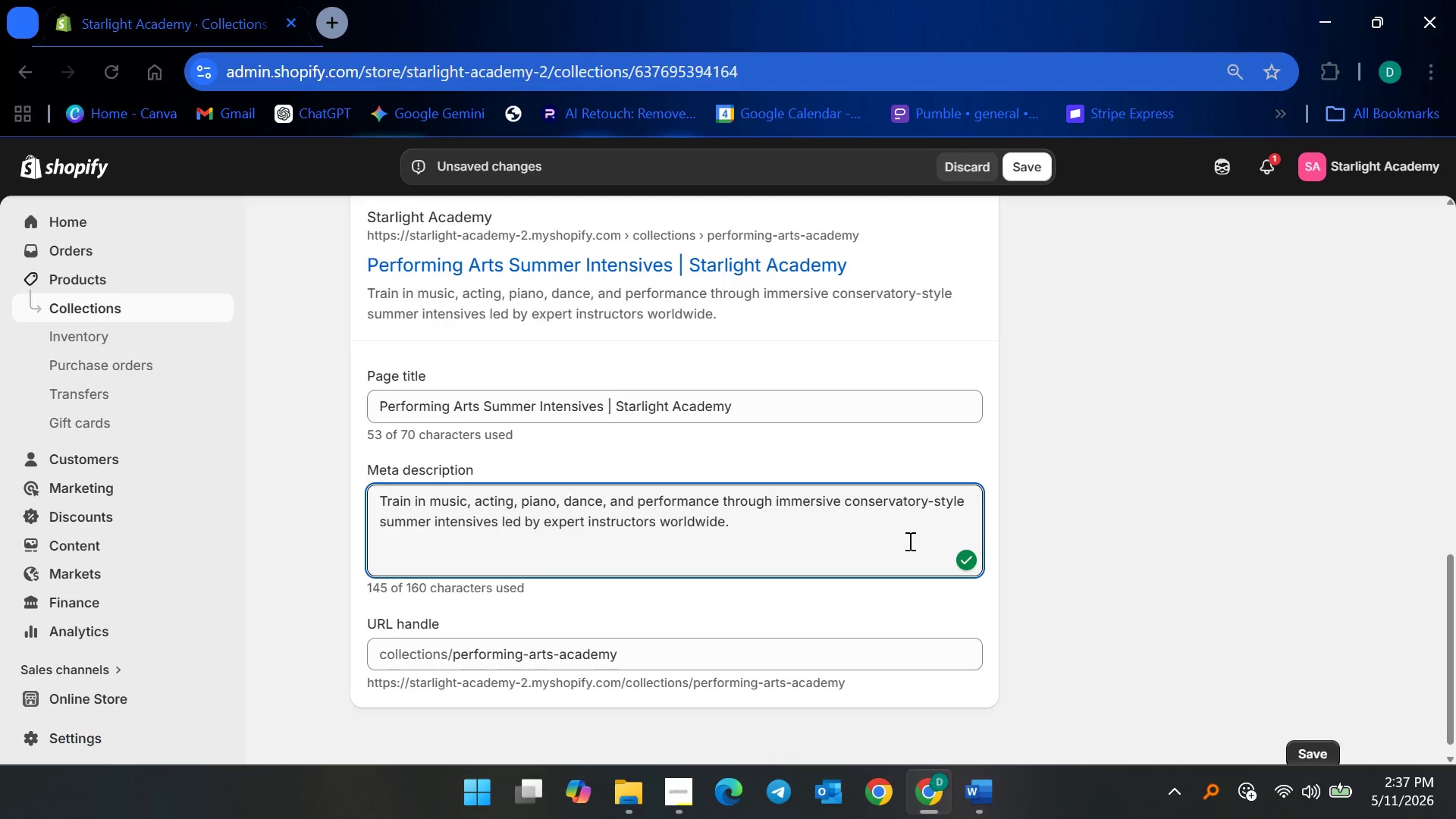 
scroll: coordinate [1010, 394], scroll_direction: up, amount: 2.0
 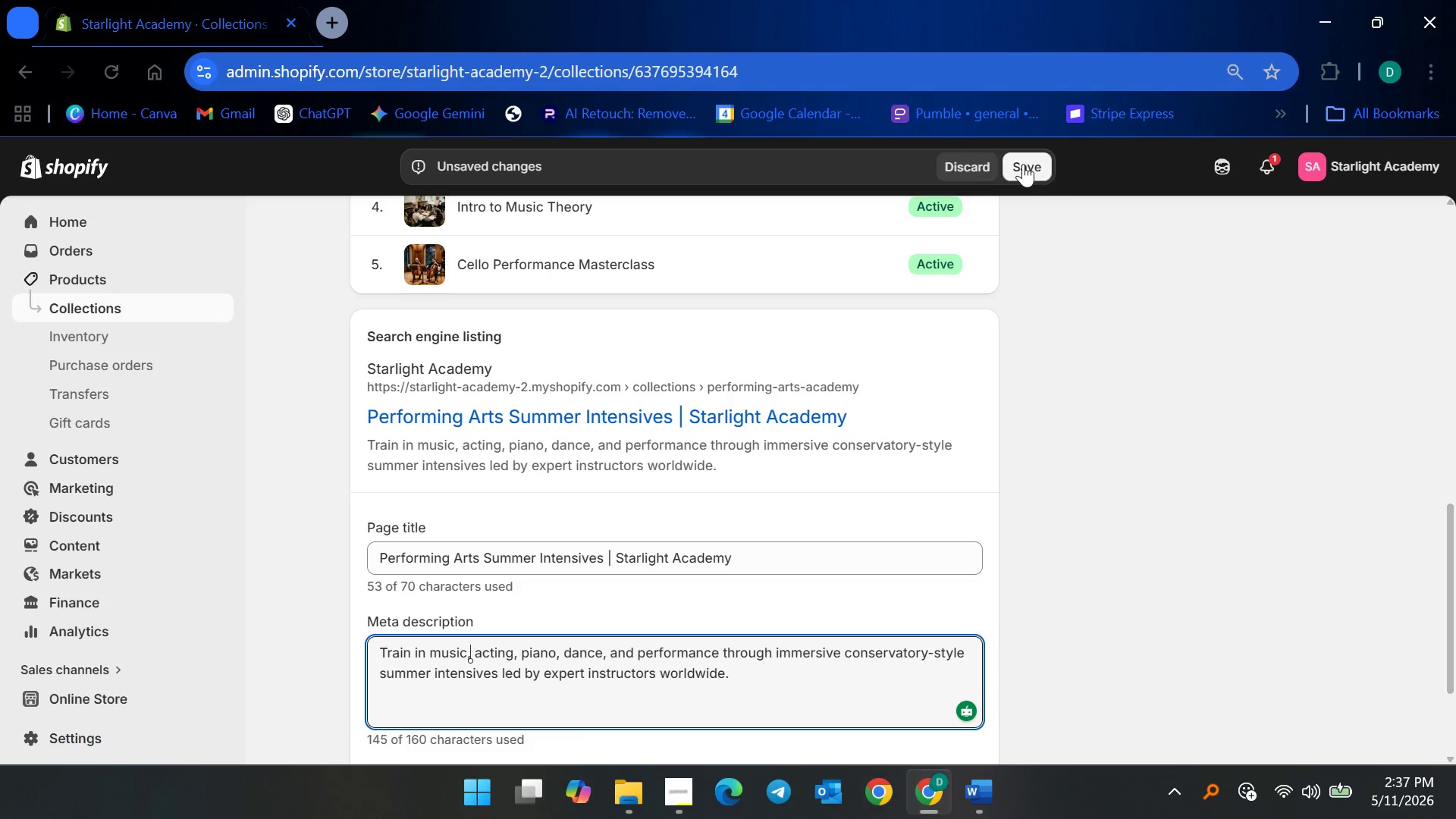 
left_click([1023, 164])
 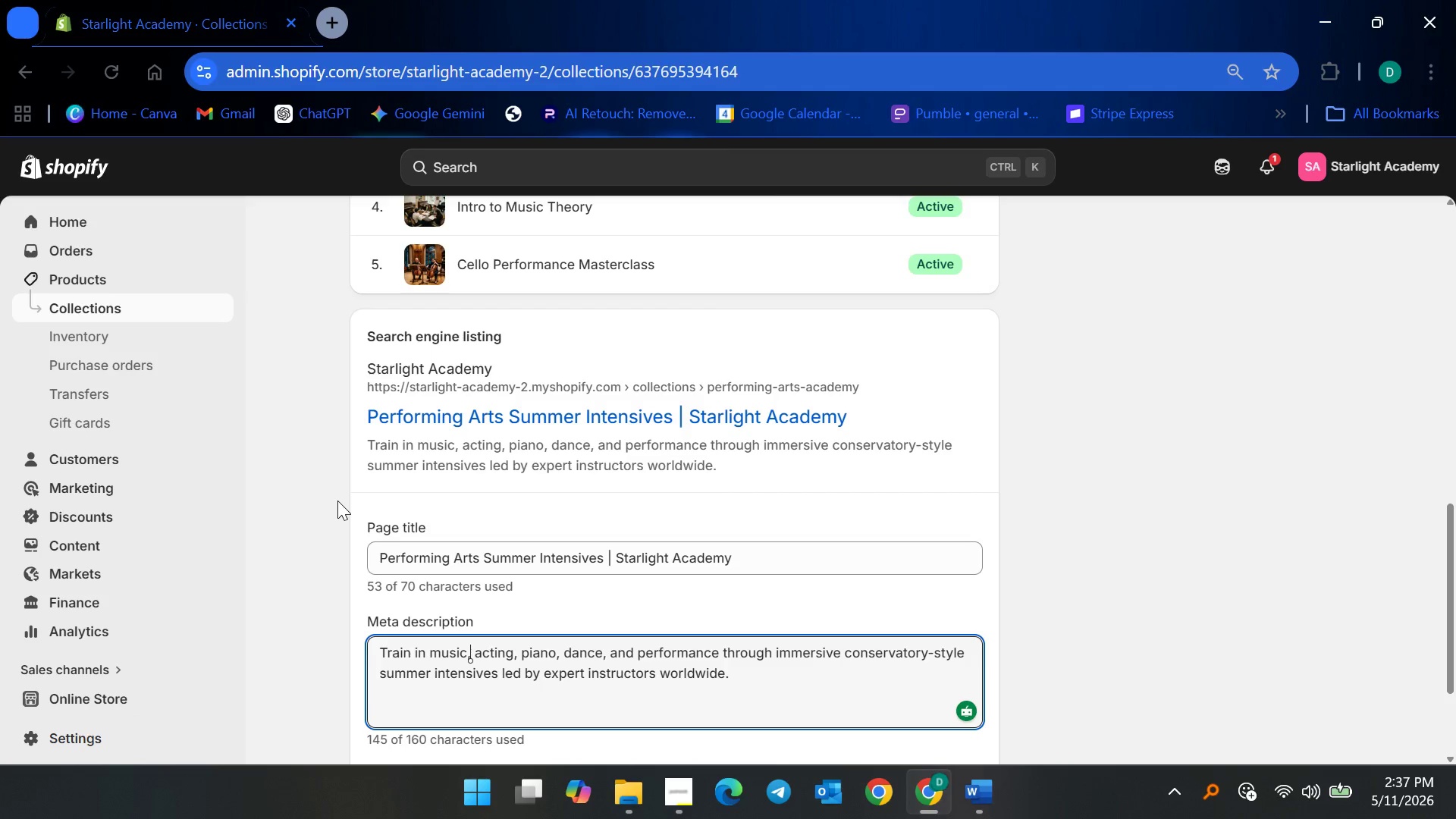 
wait(11.91)
 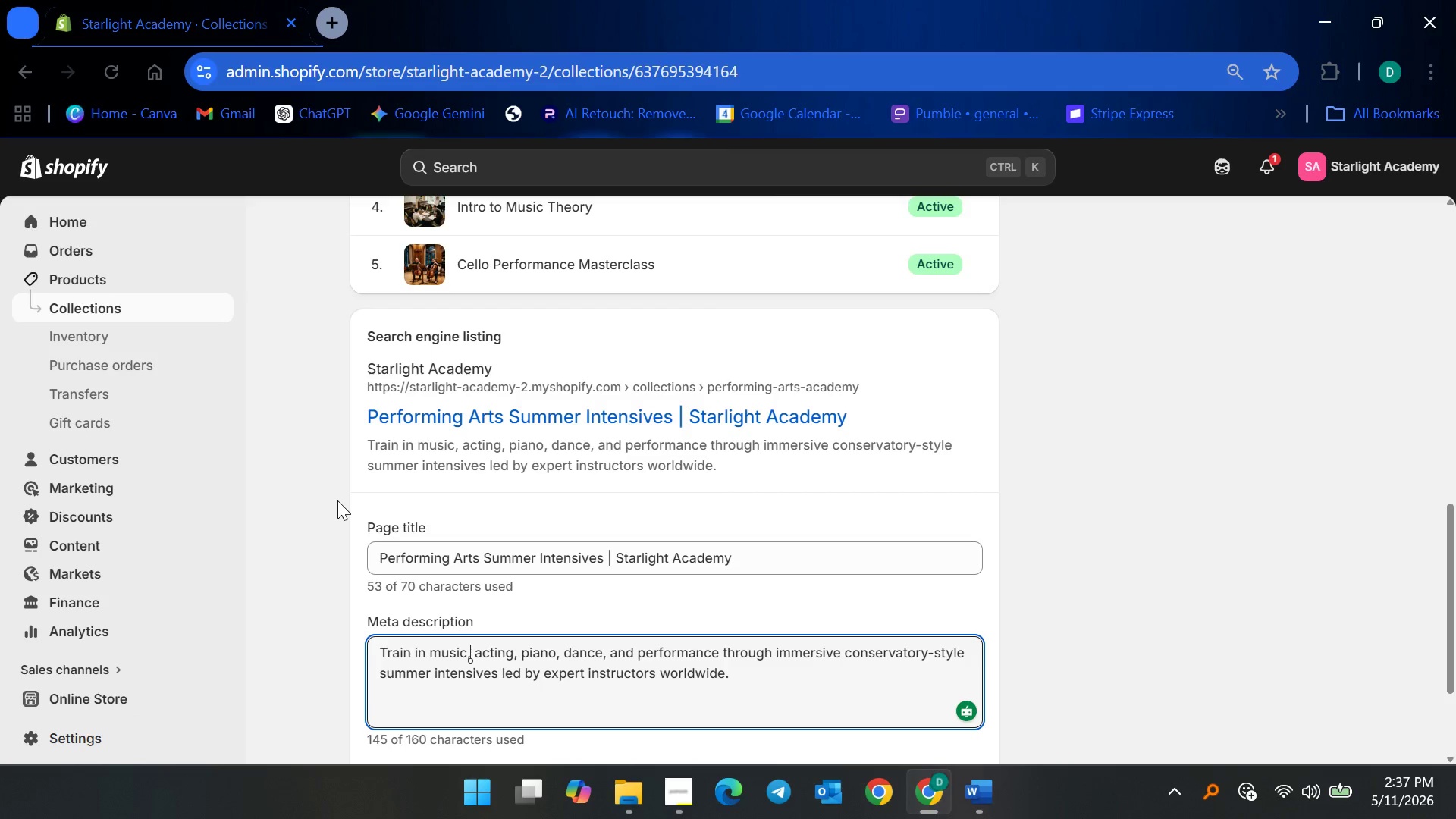 
left_click([86, 306])
 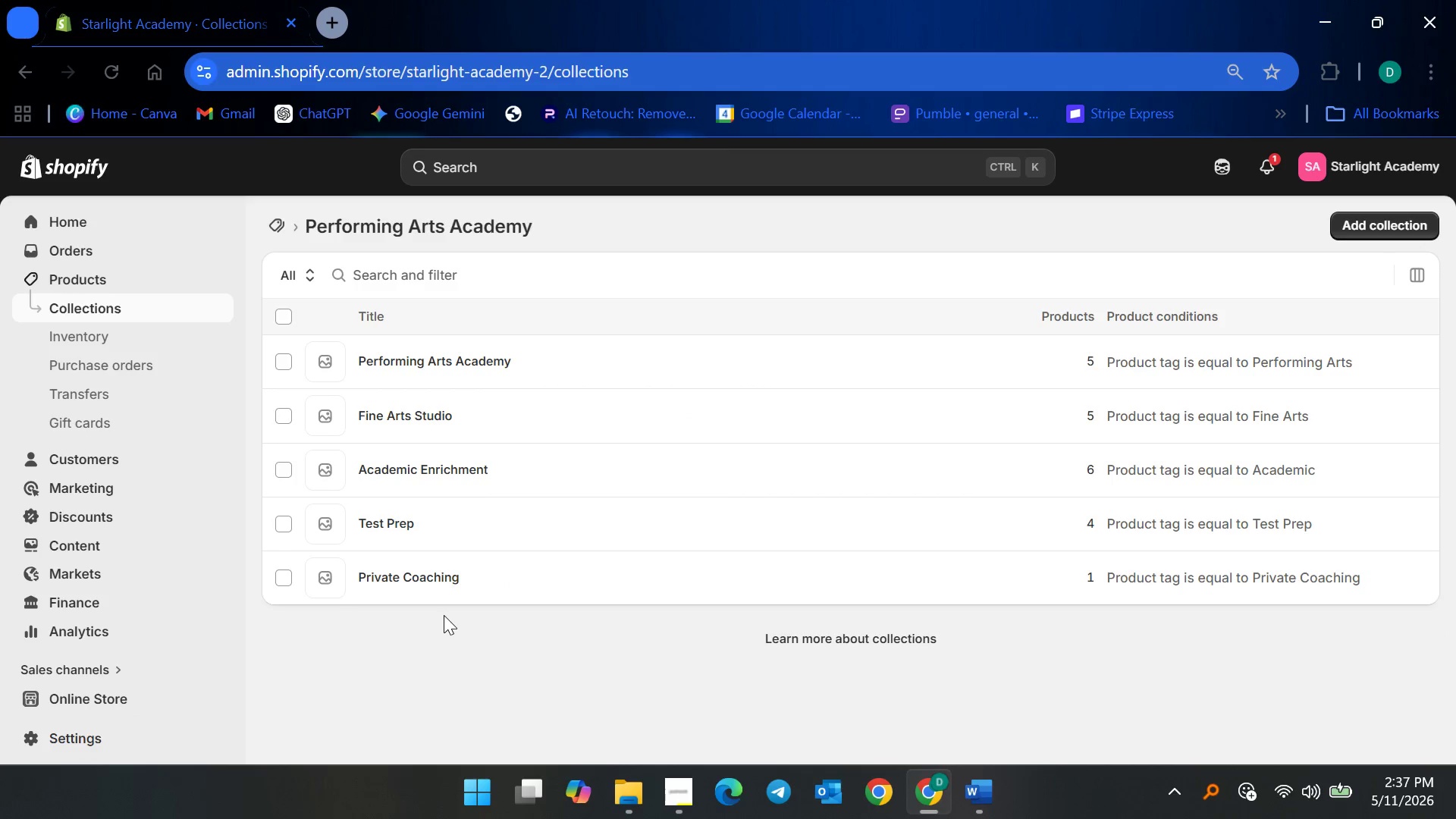 
left_click([430, 583])
 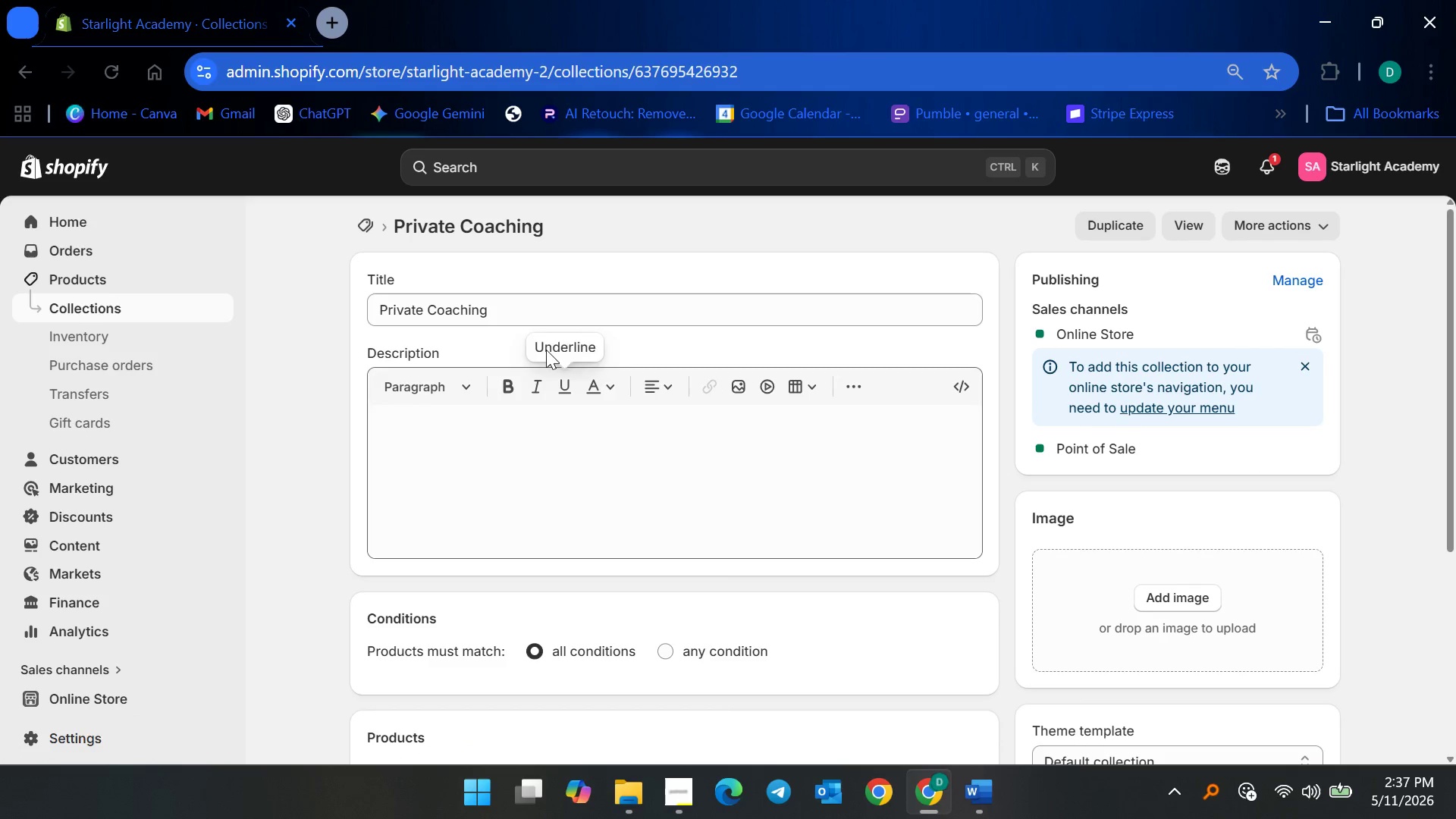 
left_click([469, 504])
 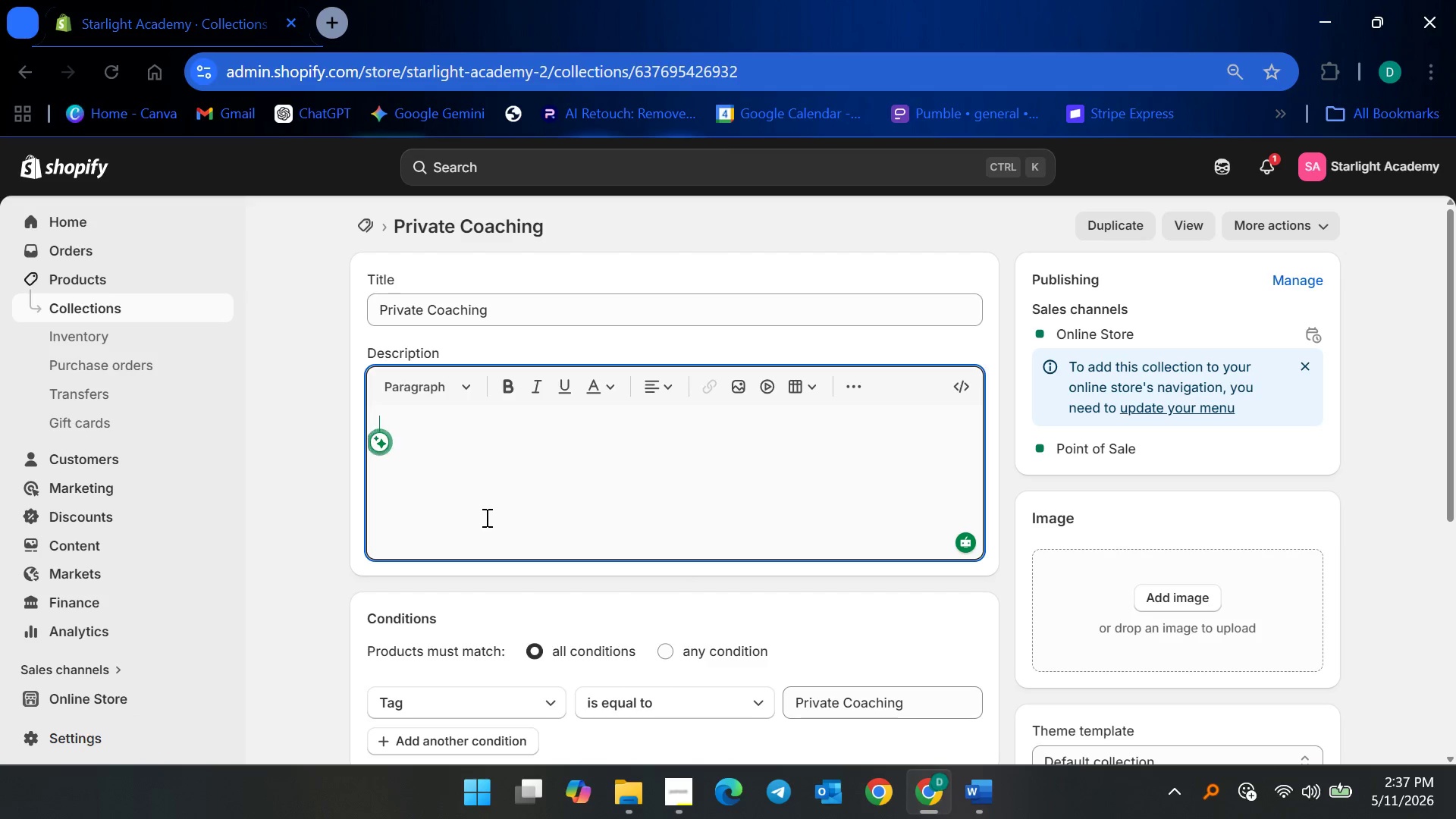 
type(Personalized one-to)
key(Backspace)
key(Backspace)
type(one)
key(Backspace)
type(0)
key(Backspace)
type(-one academic and test prep coaching)
 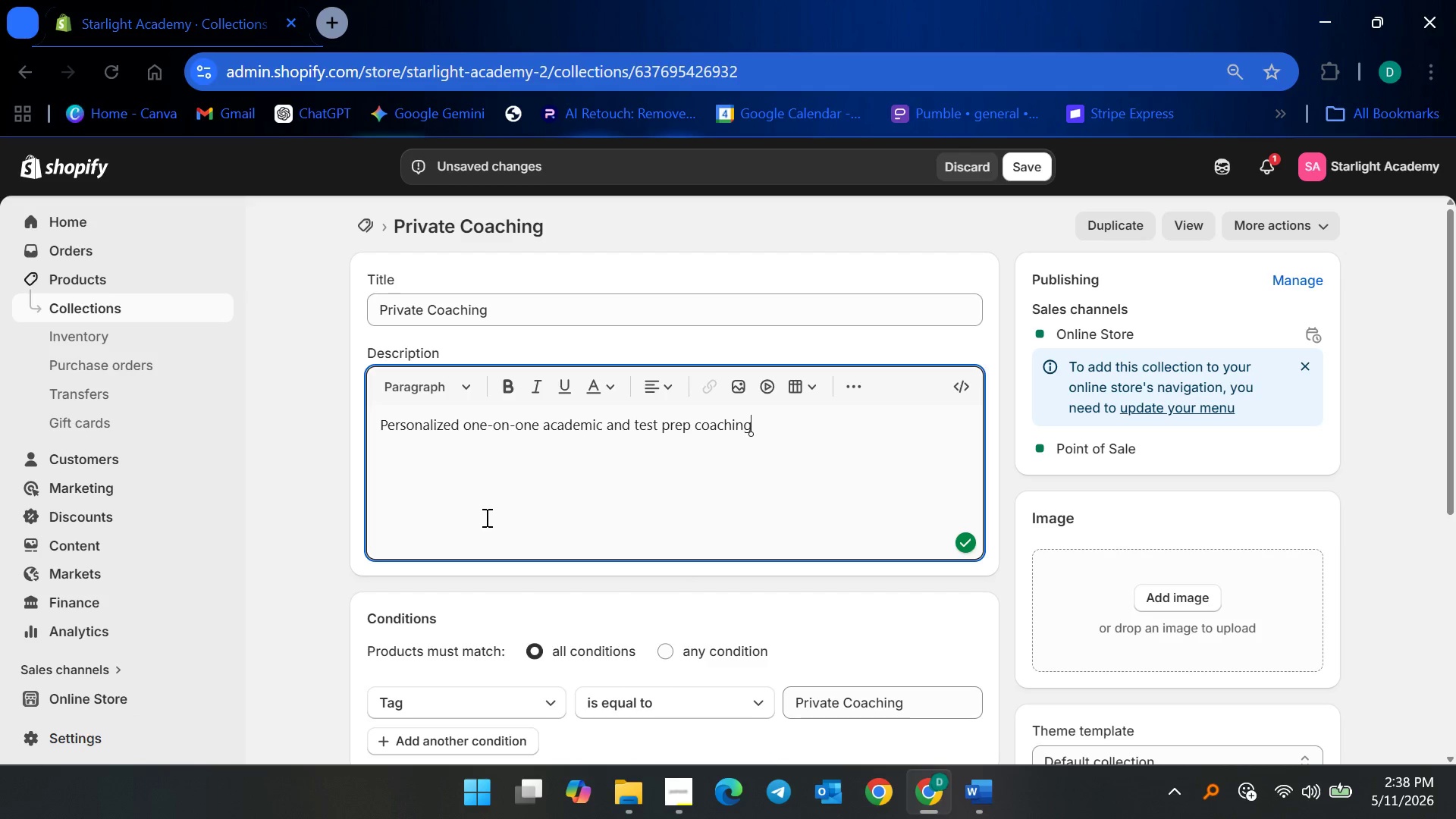 
type( tailored to each students's goals, schedule, and leari)
key(Backspace)
type(ning style.)
 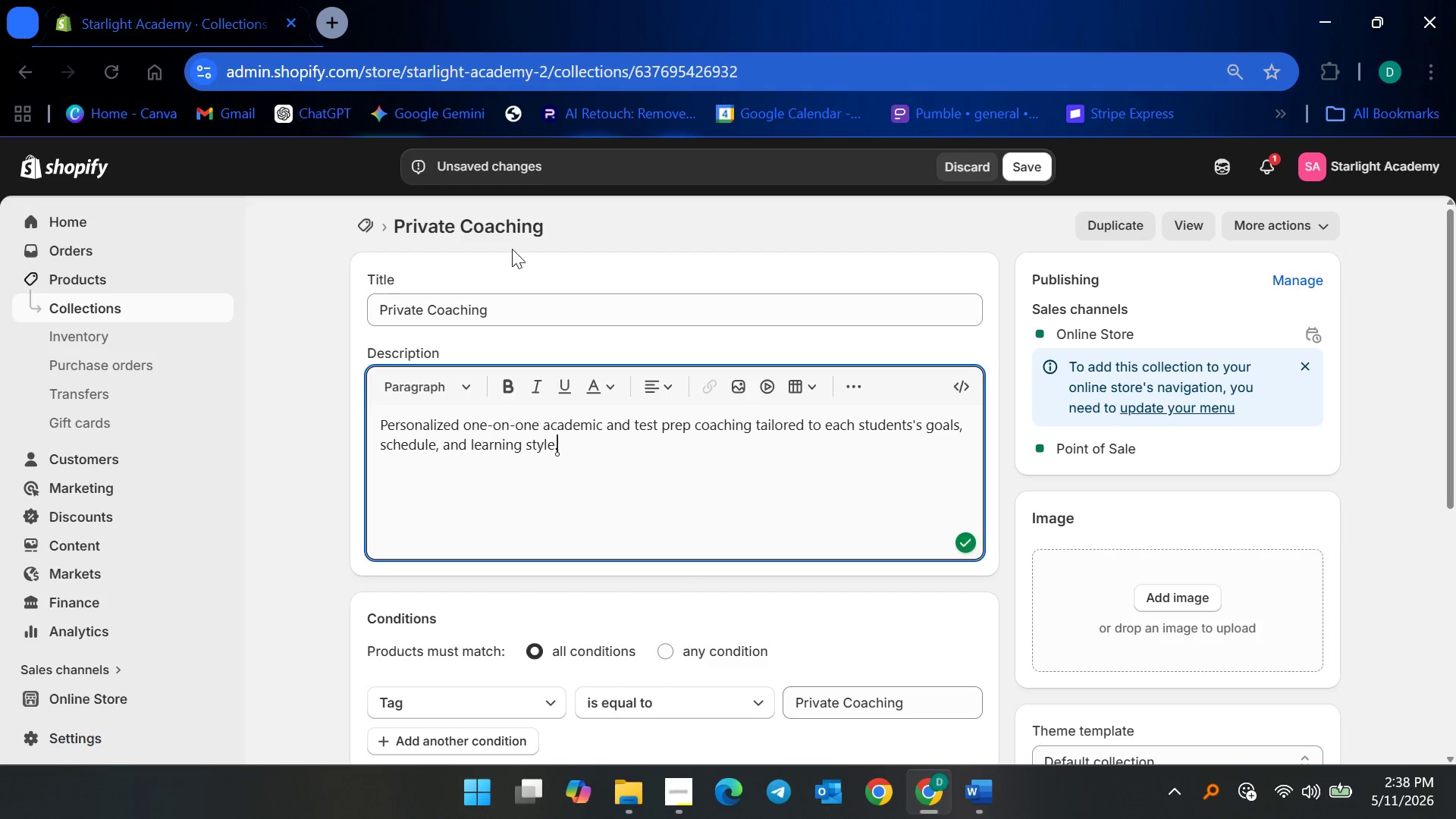 
scroll: coordinate [578, 353], scroll_direction: down, amount: 3.0
 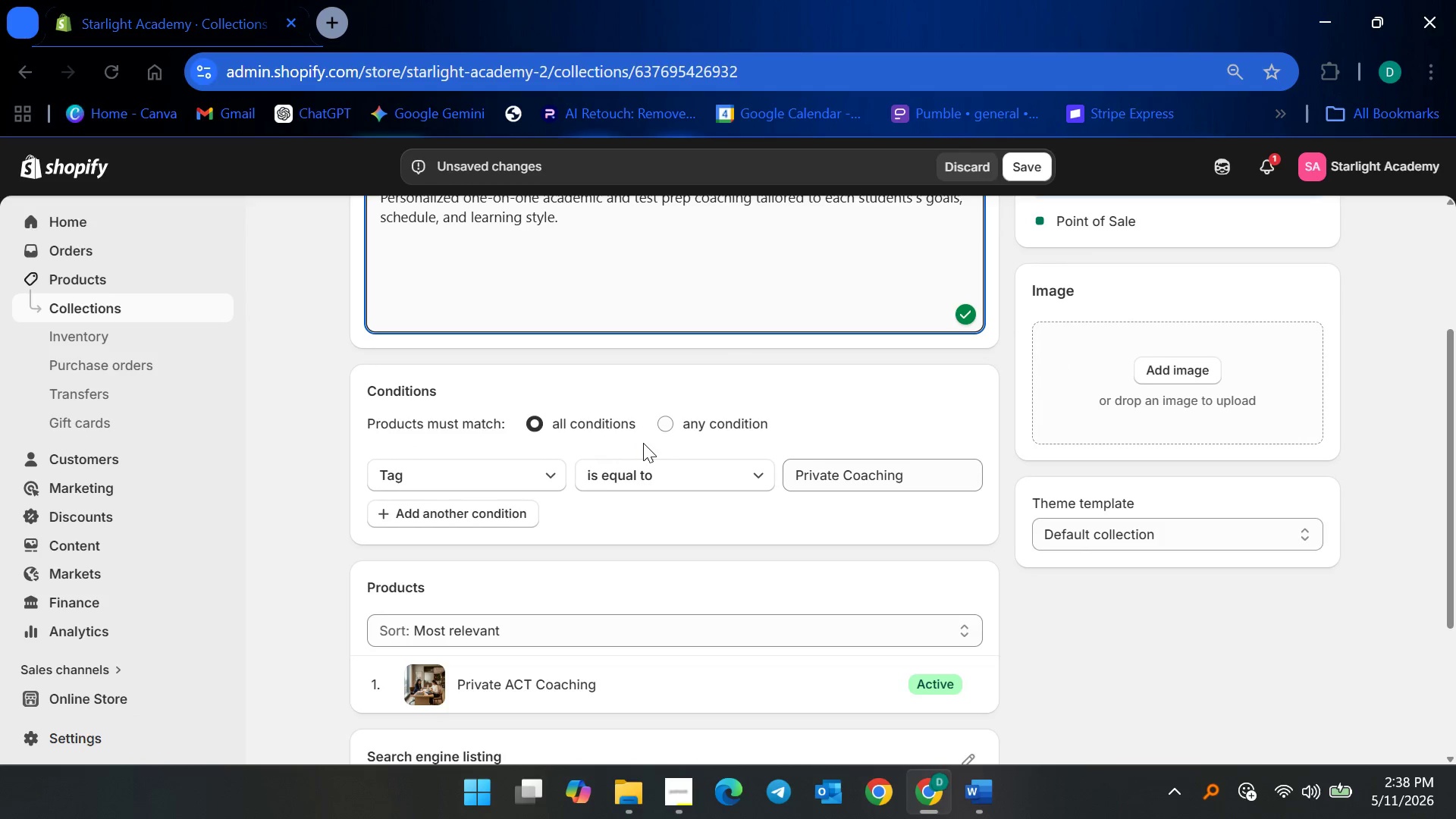 
scroll: coordinate [645, 443], scroll_direction: up, amount: 3.0
 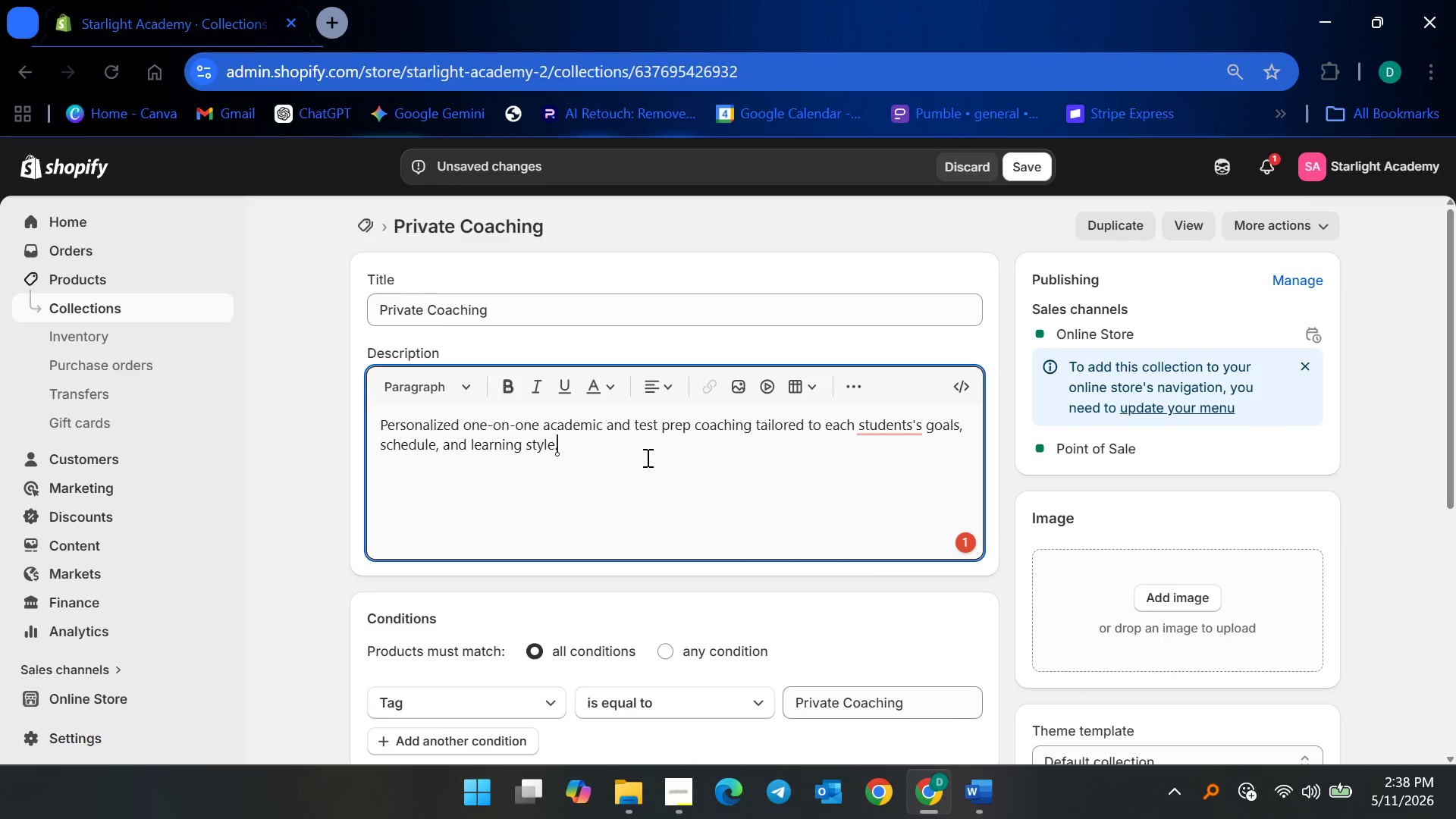 
scroll: coordinate [774, 512], scroll_direction: none, amount: 0.0
 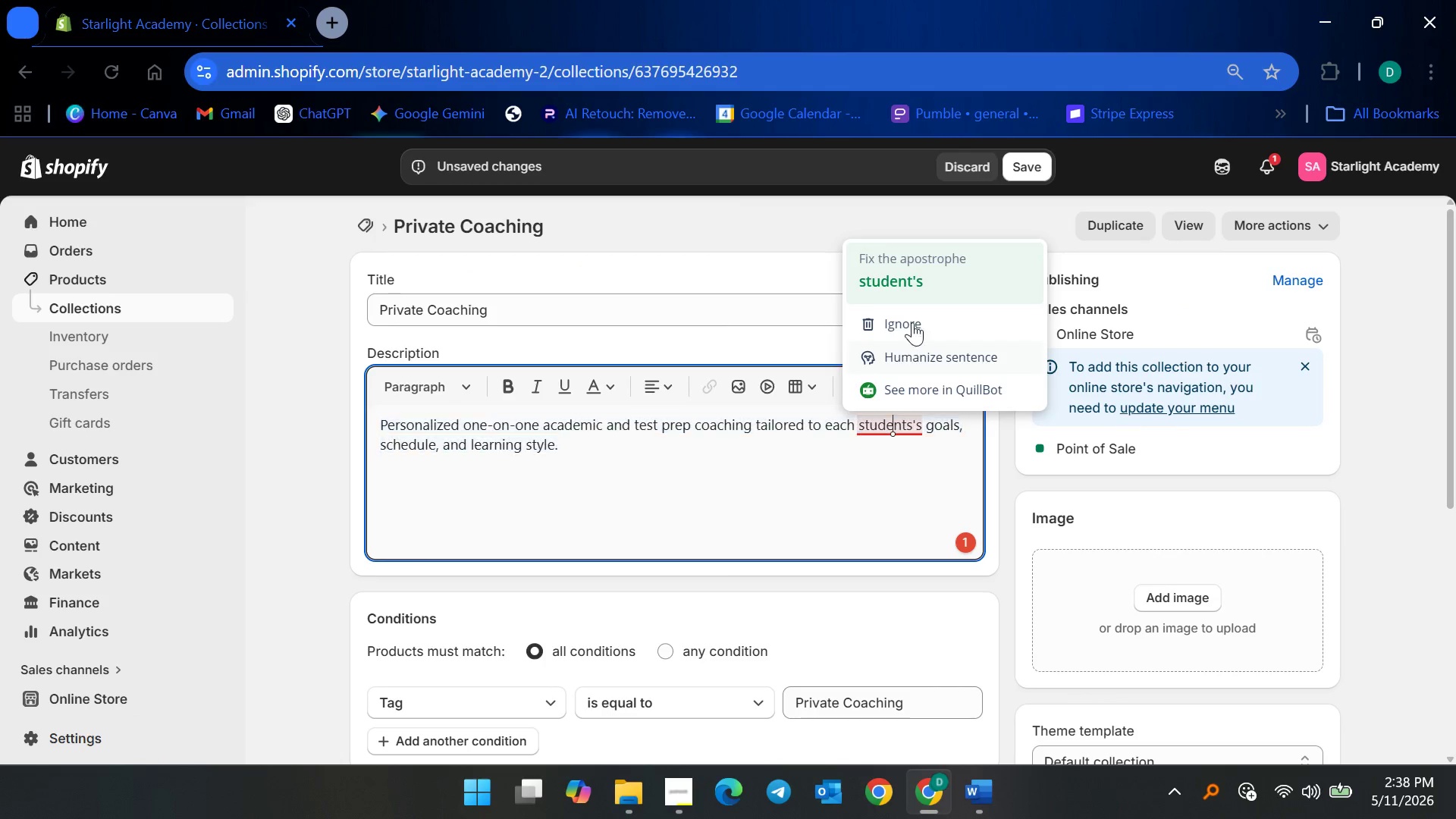 
left_click([921, 275])
 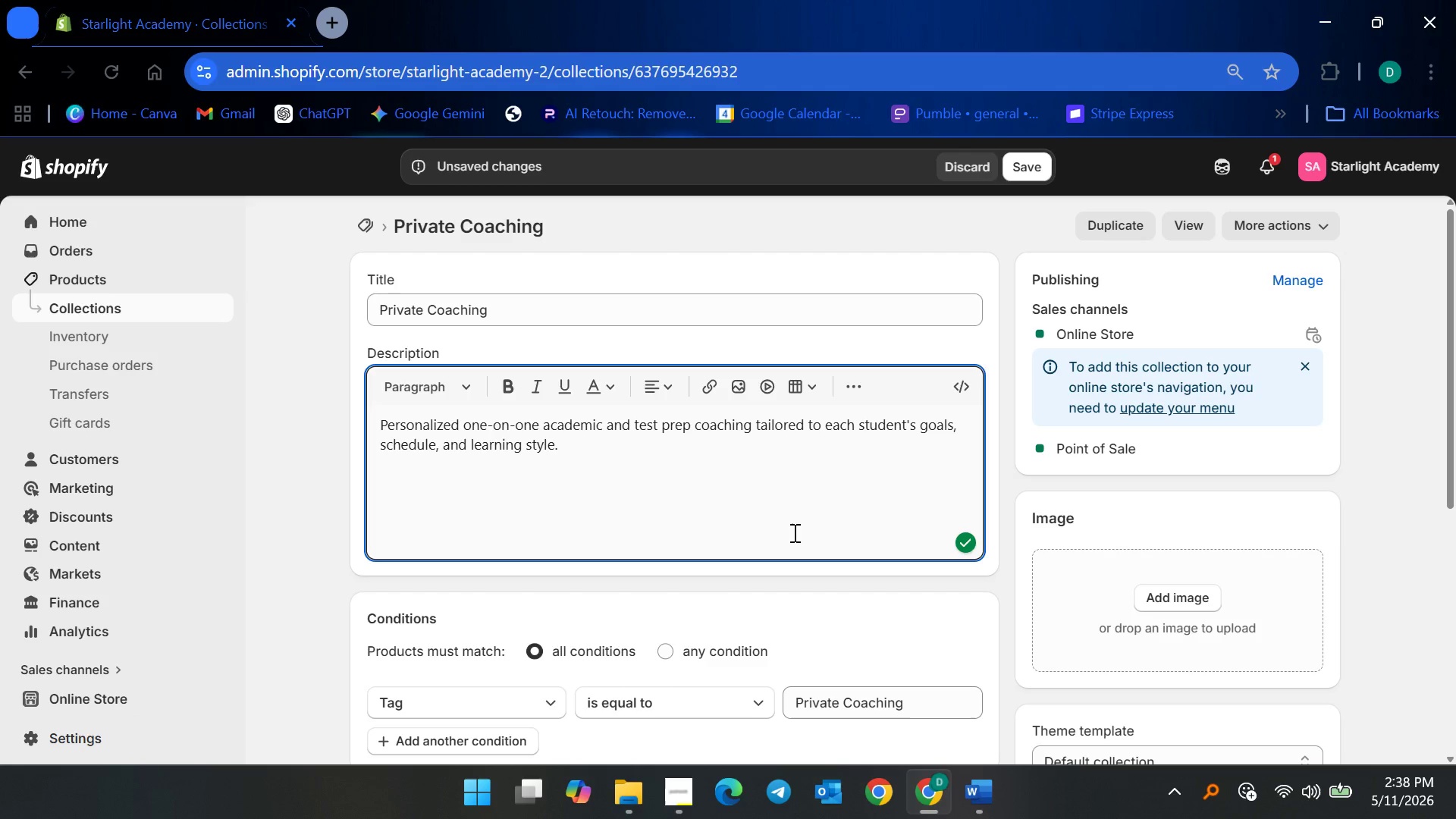 
scroll: coordinate [764, 527], scroll_direction: down, amount: 14.0
 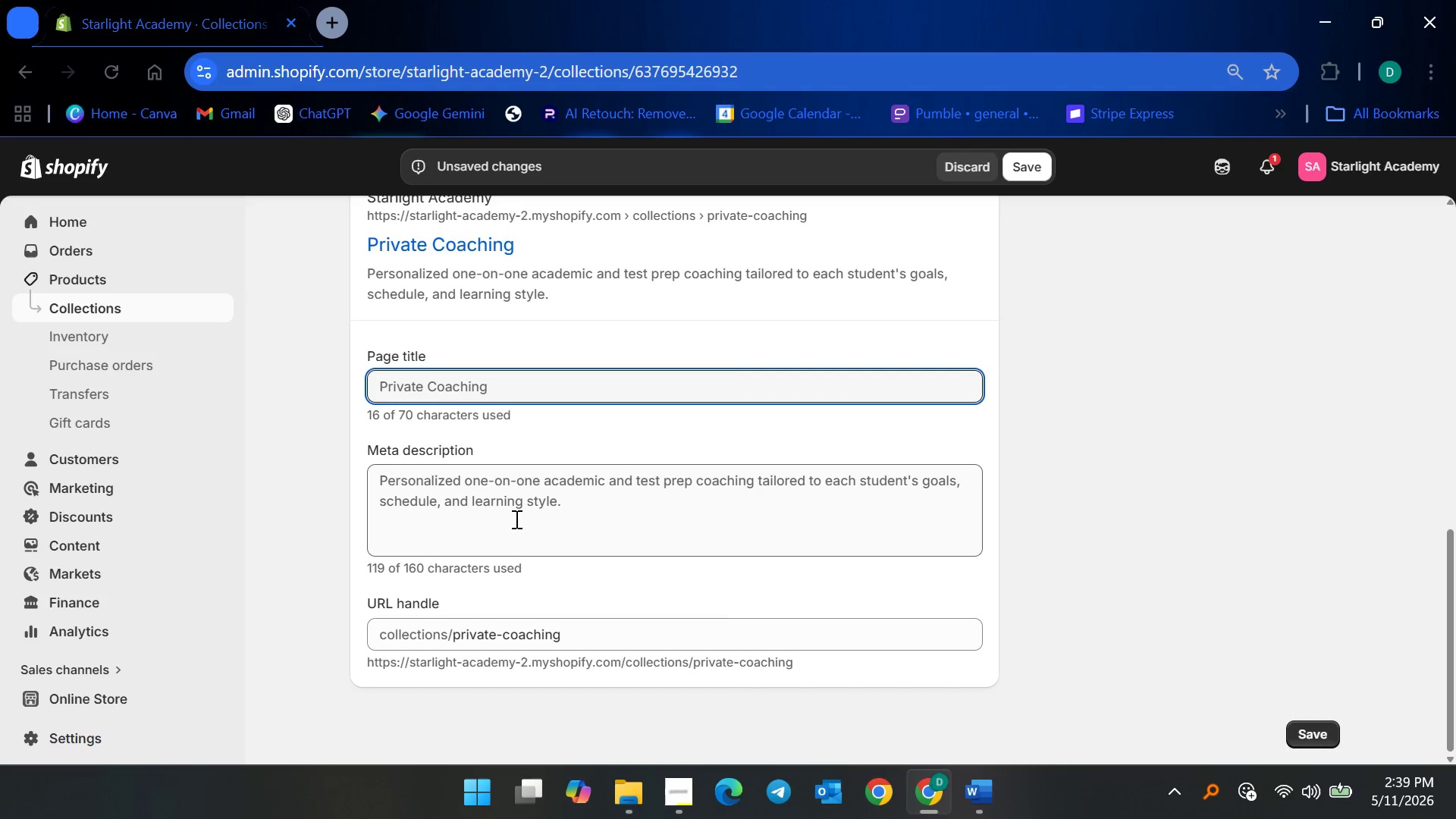 
left_click([508, 384])
 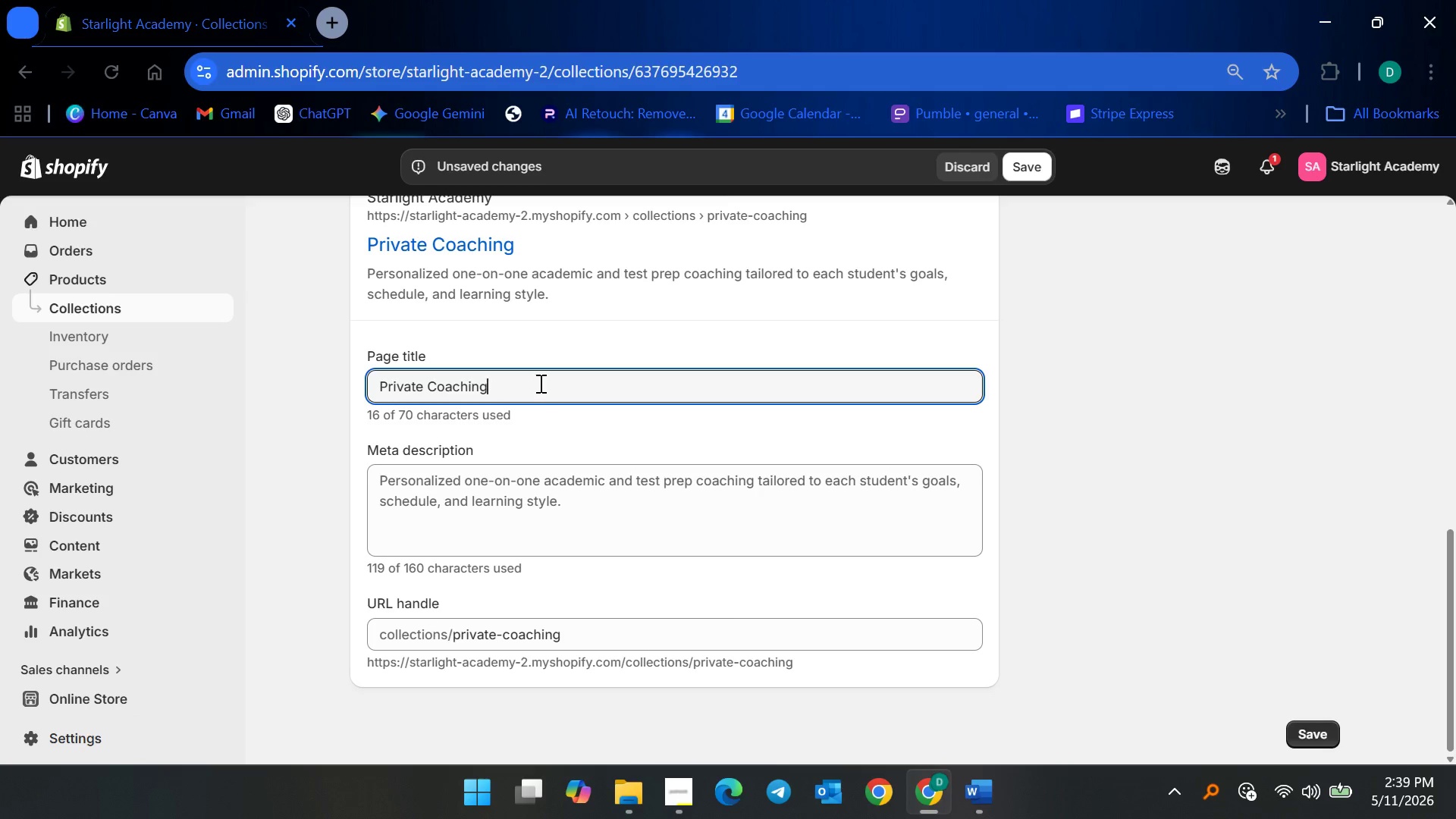 
hold_key(key=ArrowLeft, duration=0.75)
 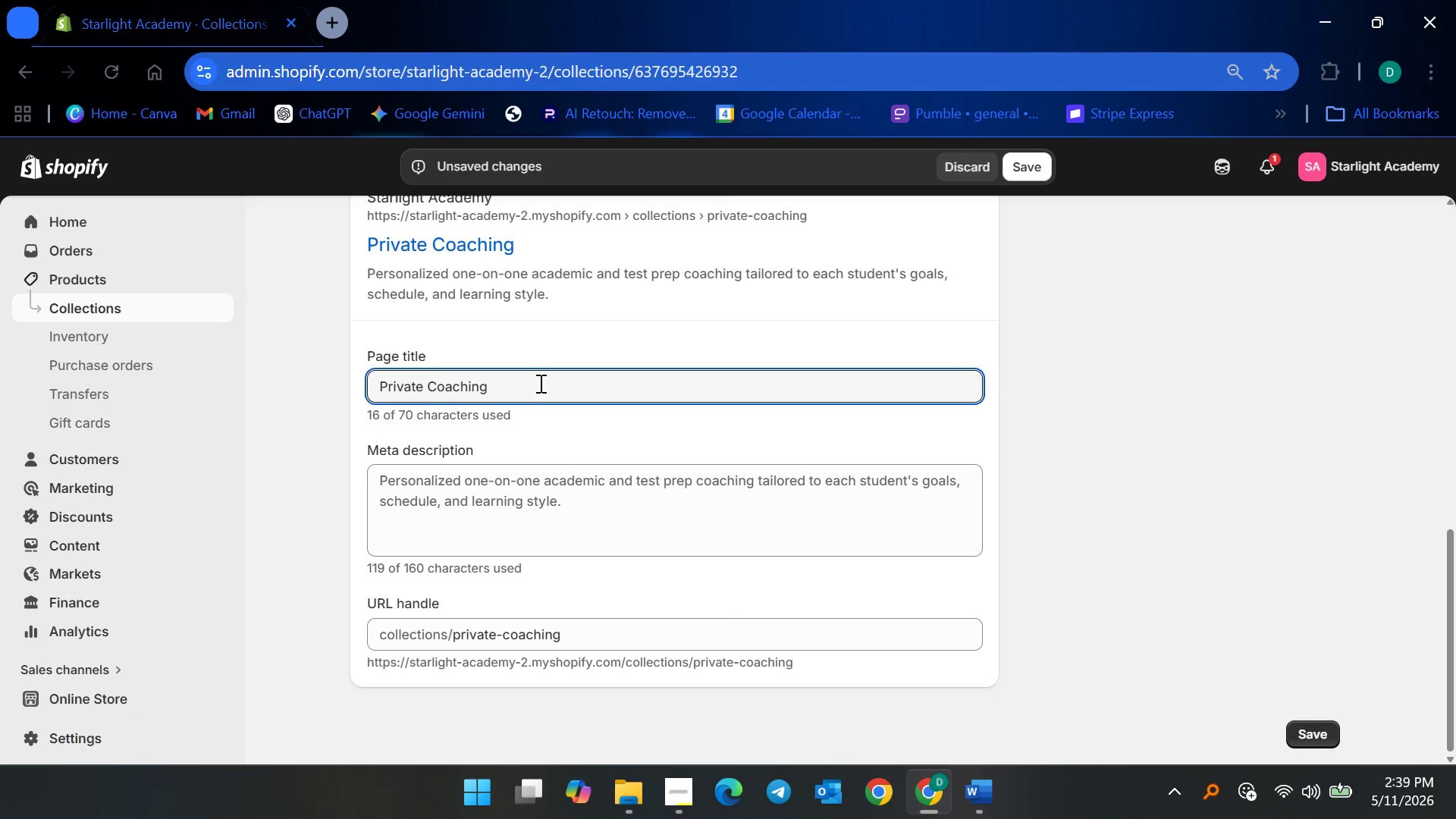 
type(Tutoring & )
 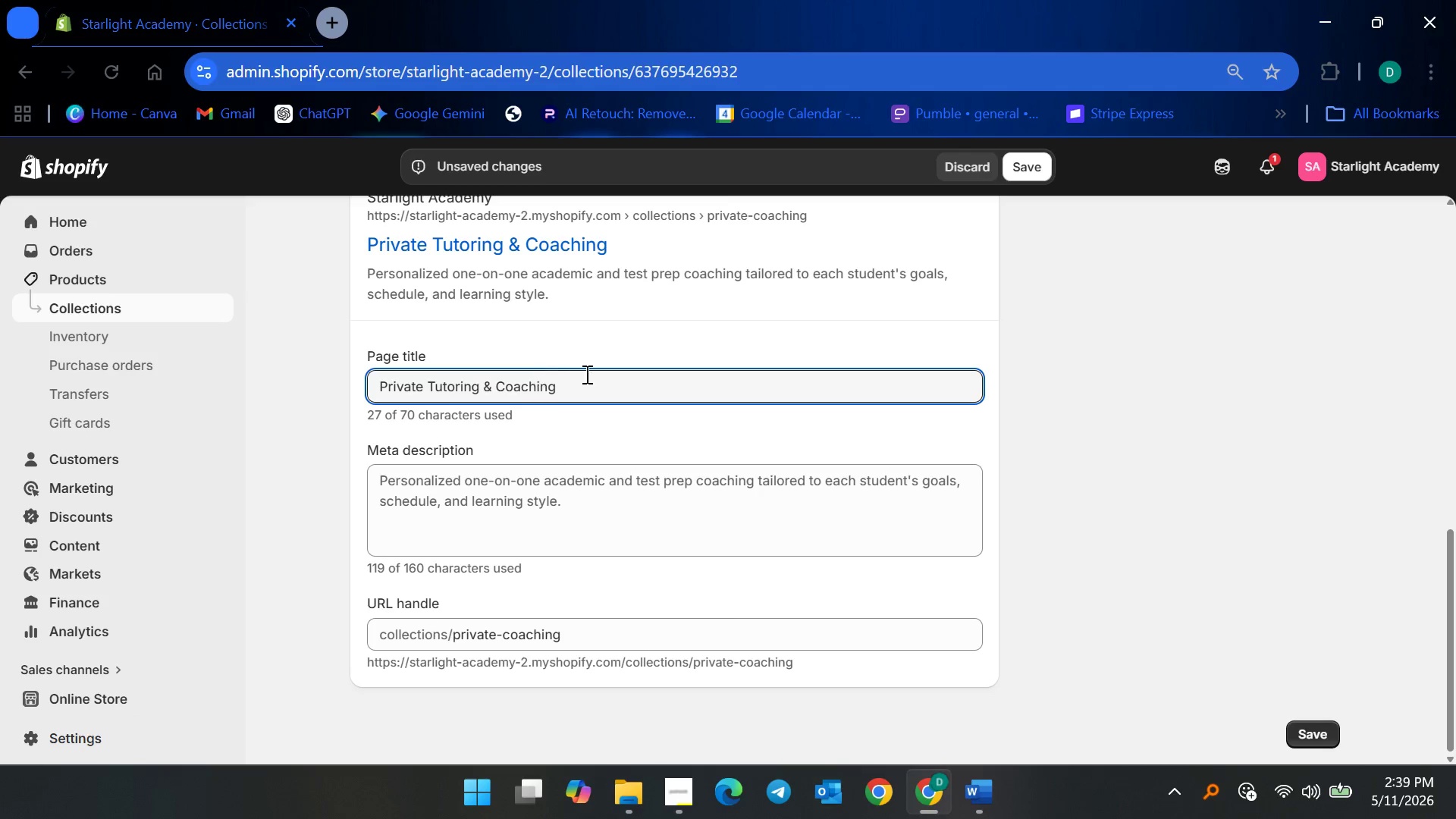 
left_click([602, 373])
 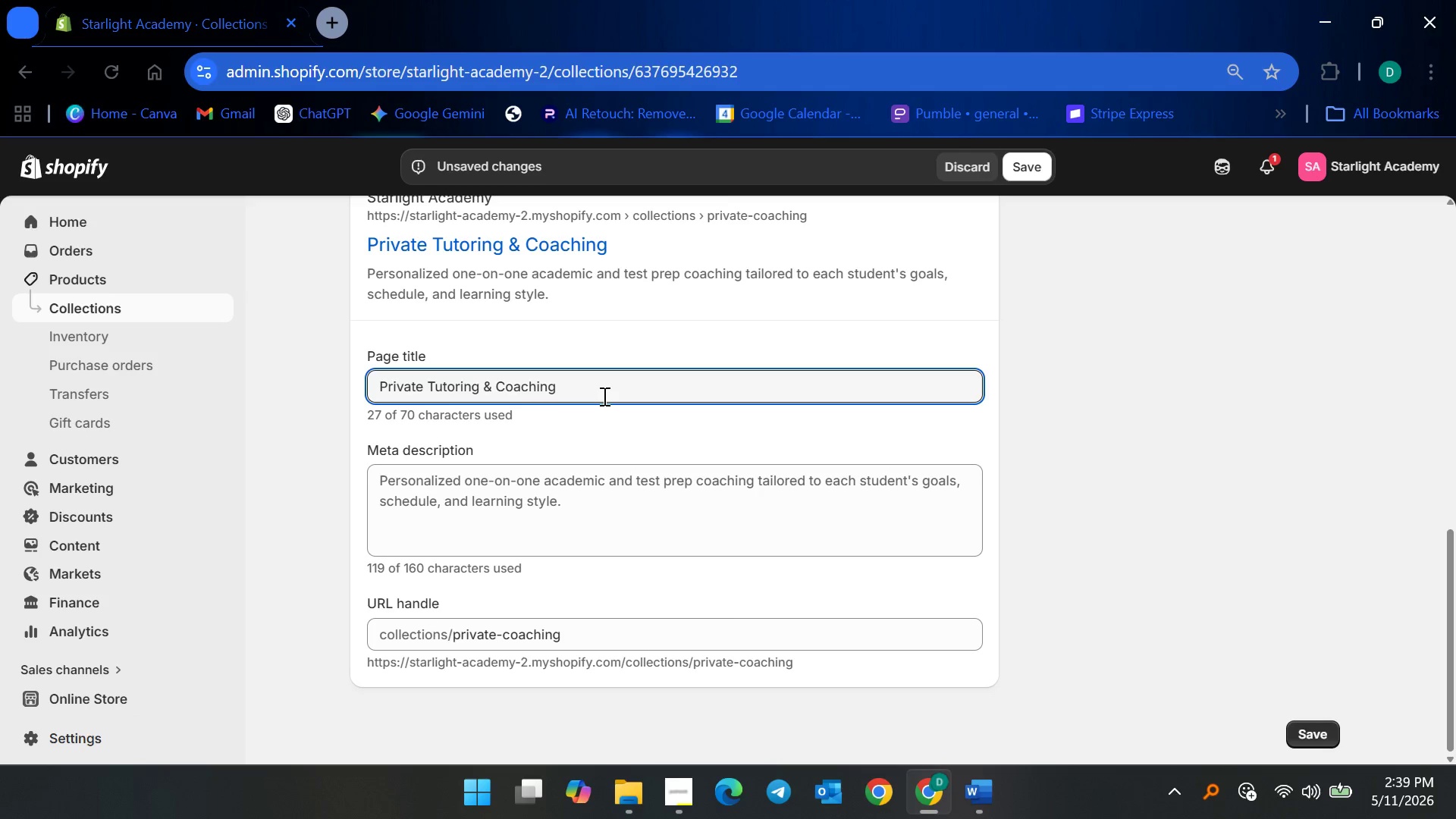 
type( Programs | Starlight Academy)
 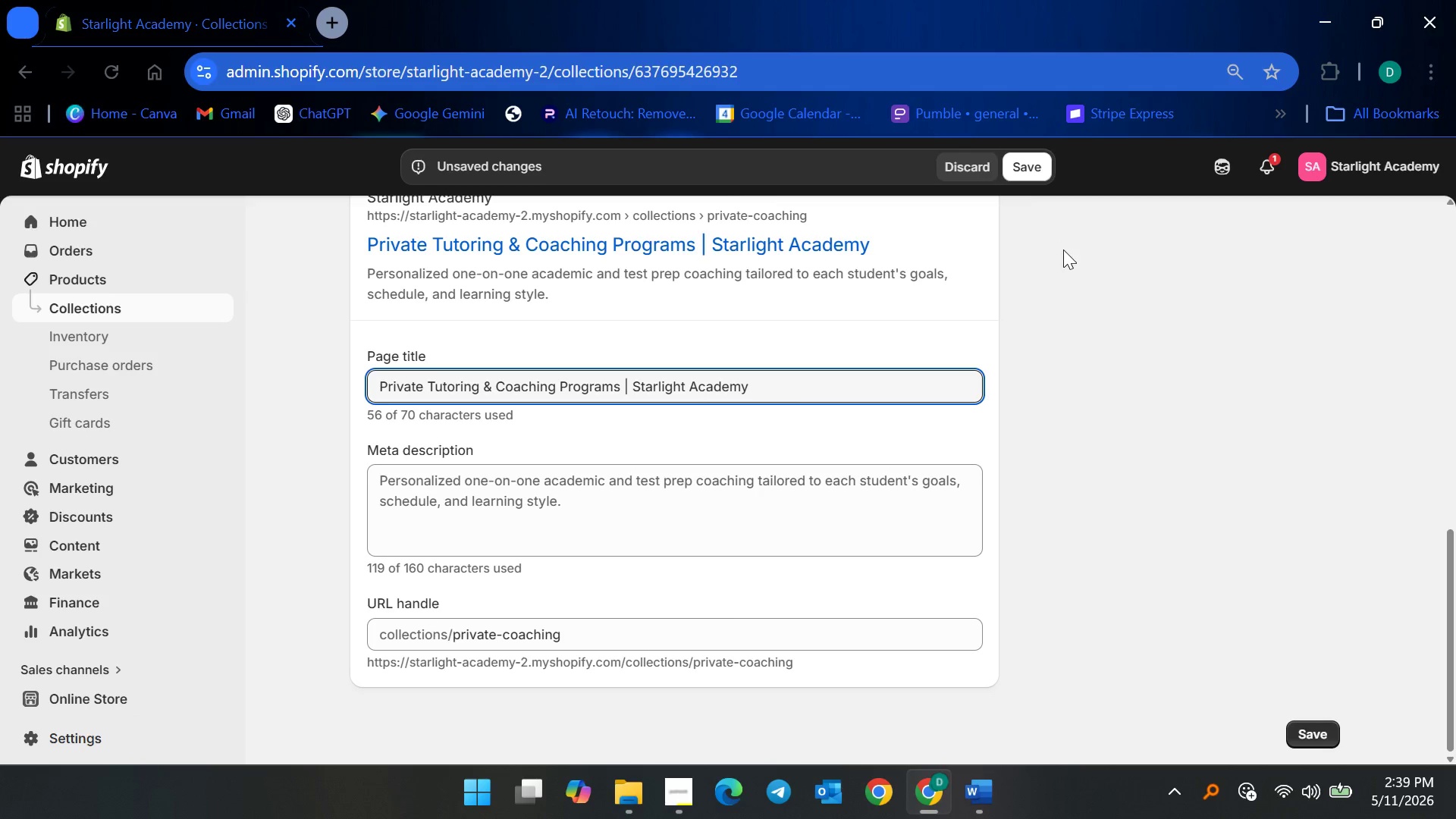 
left_click([533, 504])
 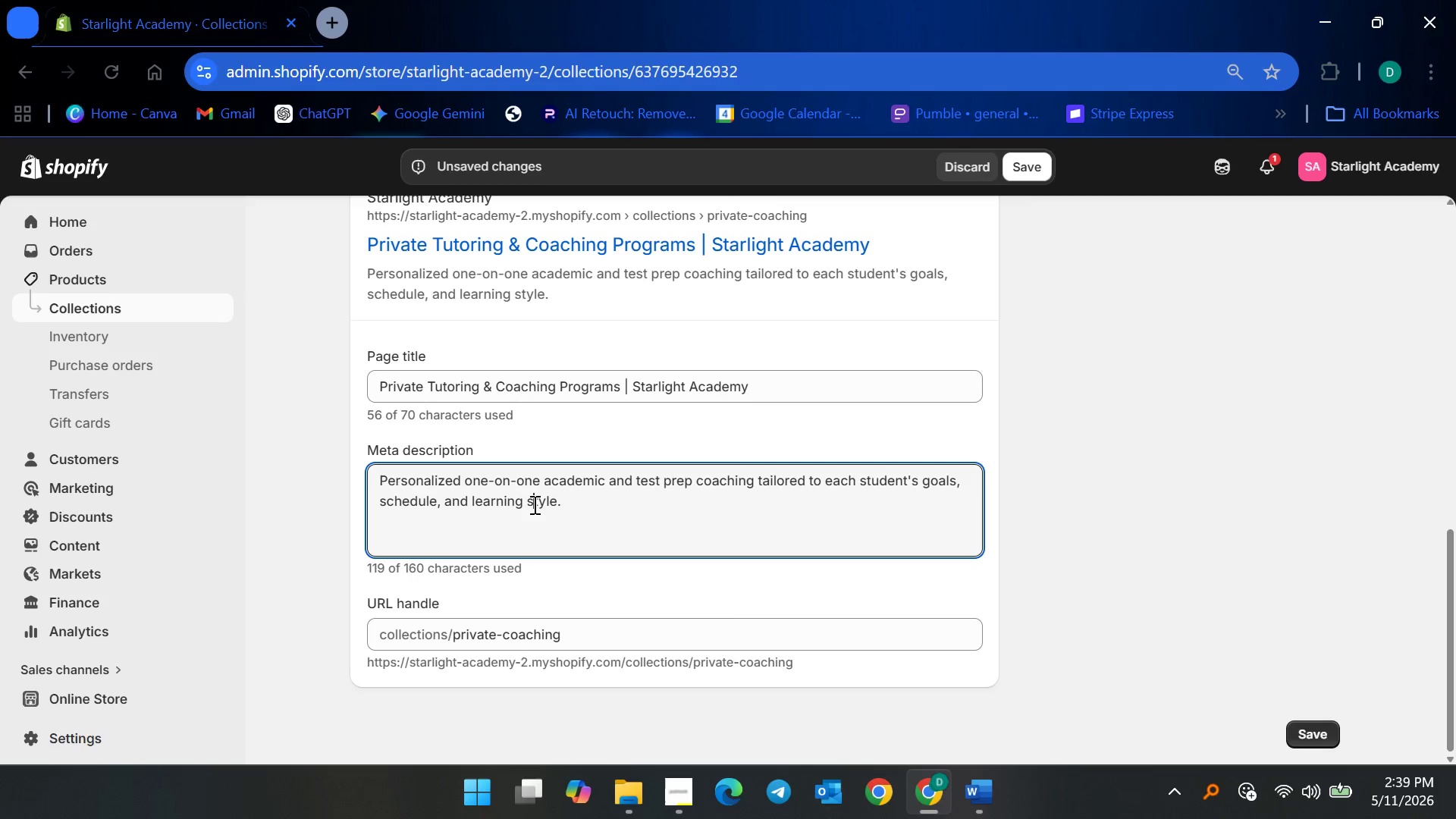 
key(Control+ControlLeft)
 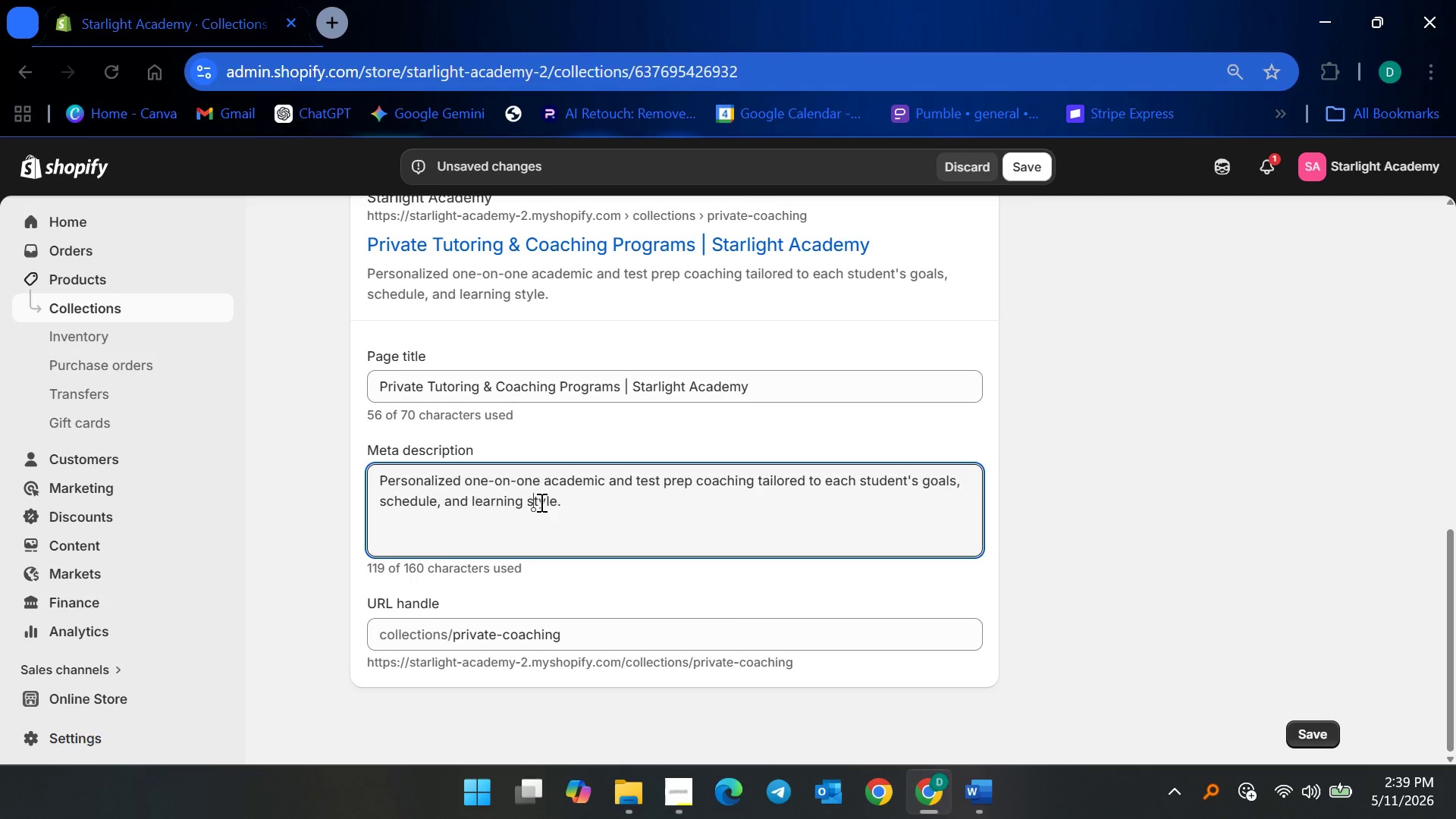 
key(Control+A)
 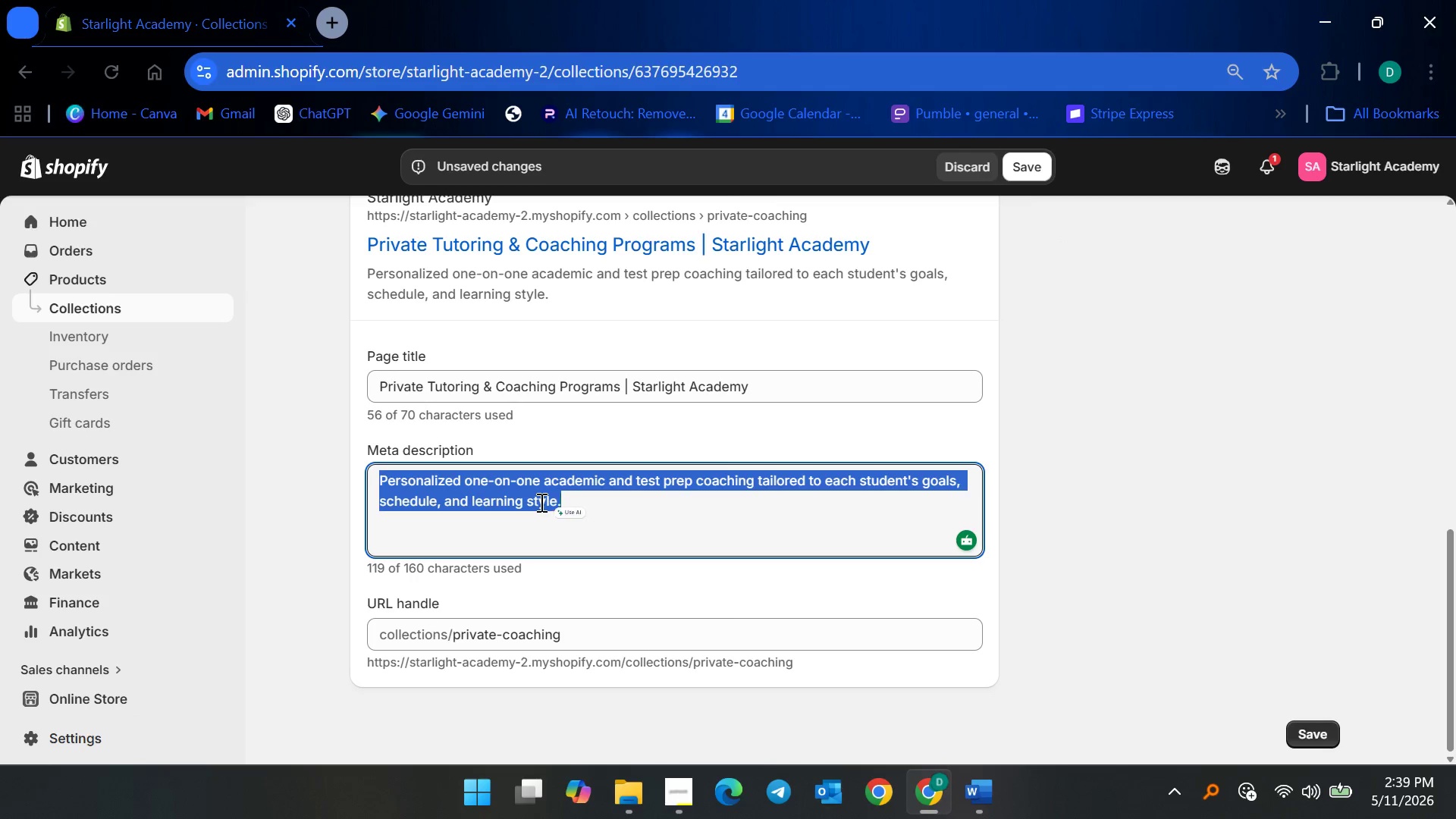 
key(Backspace)
 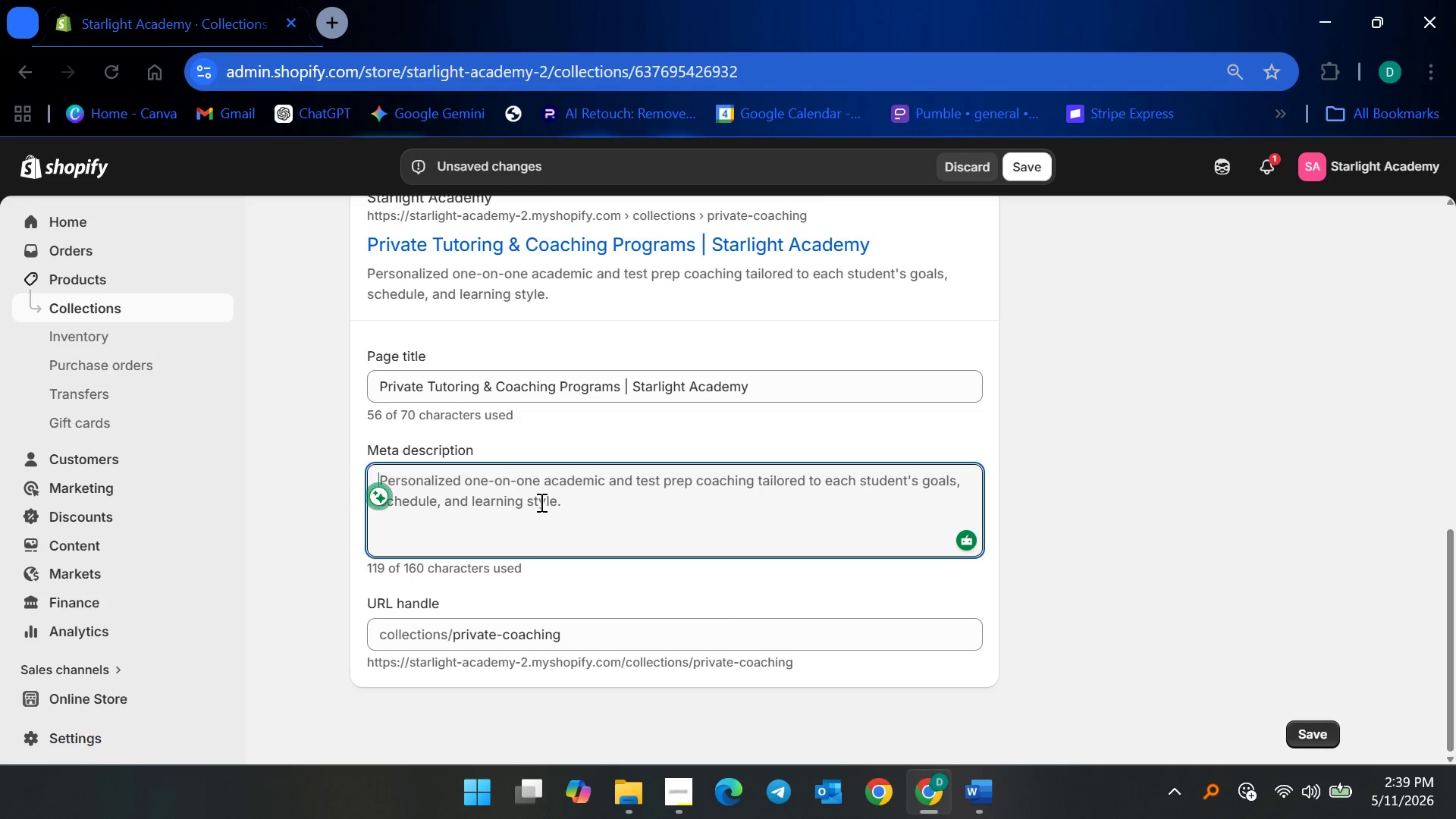 
wait(6.62)
 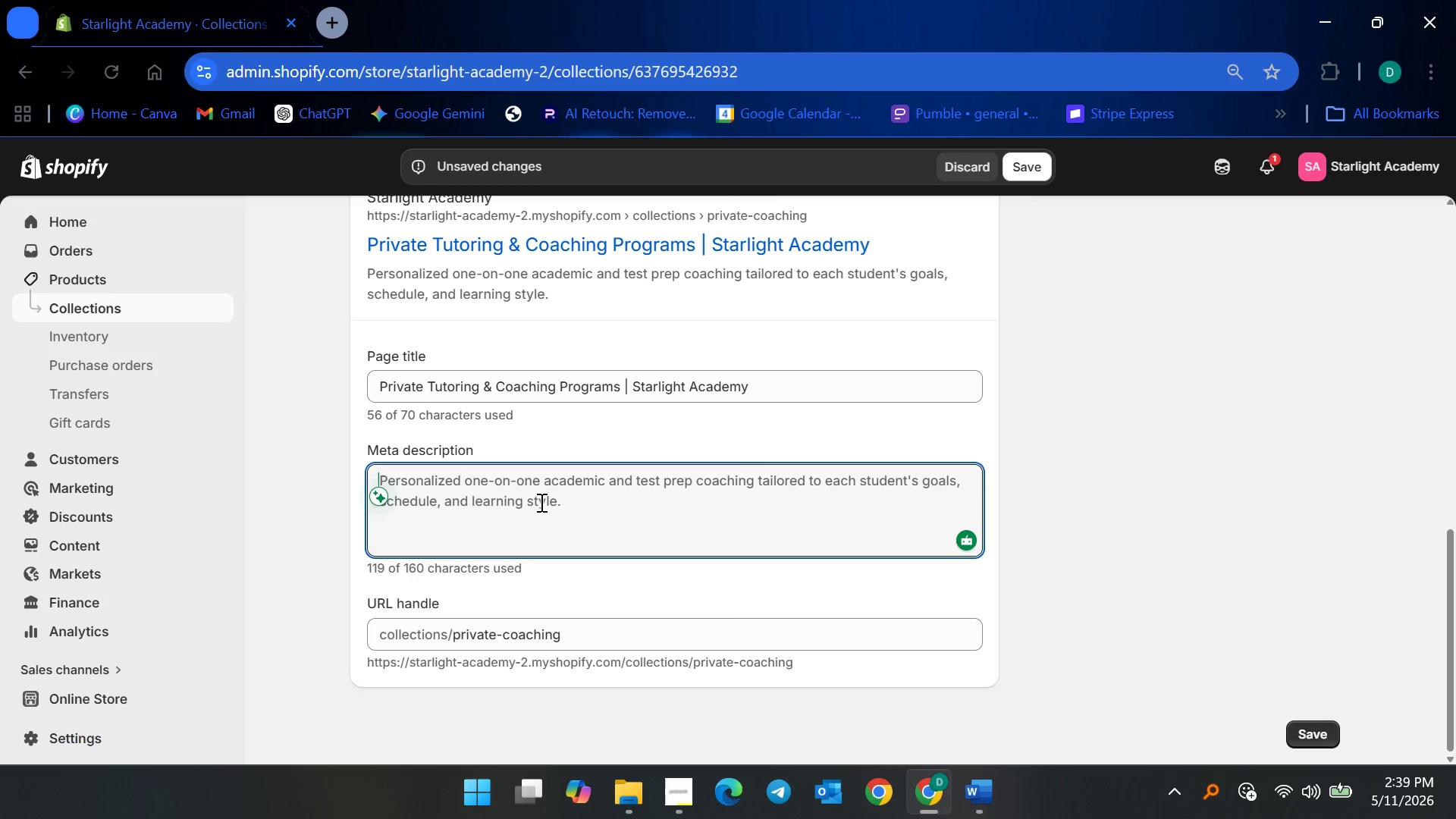 
type(Personalized Pr)
key(Backspace)
key(Backspace)
type(private coaching for SAT, AT)
key(Backspace)
type(CT, math, and STEM subjects with flexible scheduling, )
 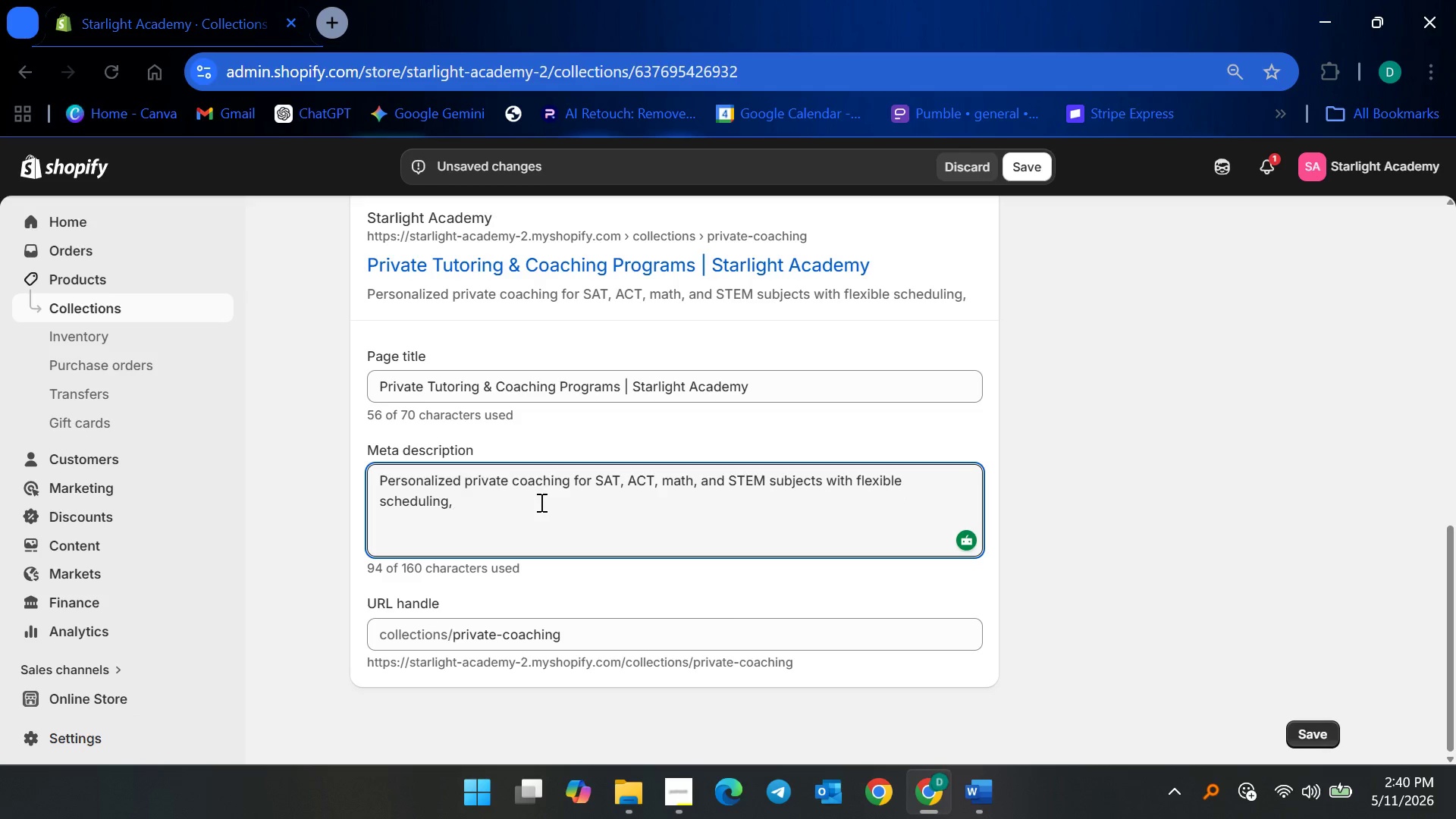 
wait(6.64)
 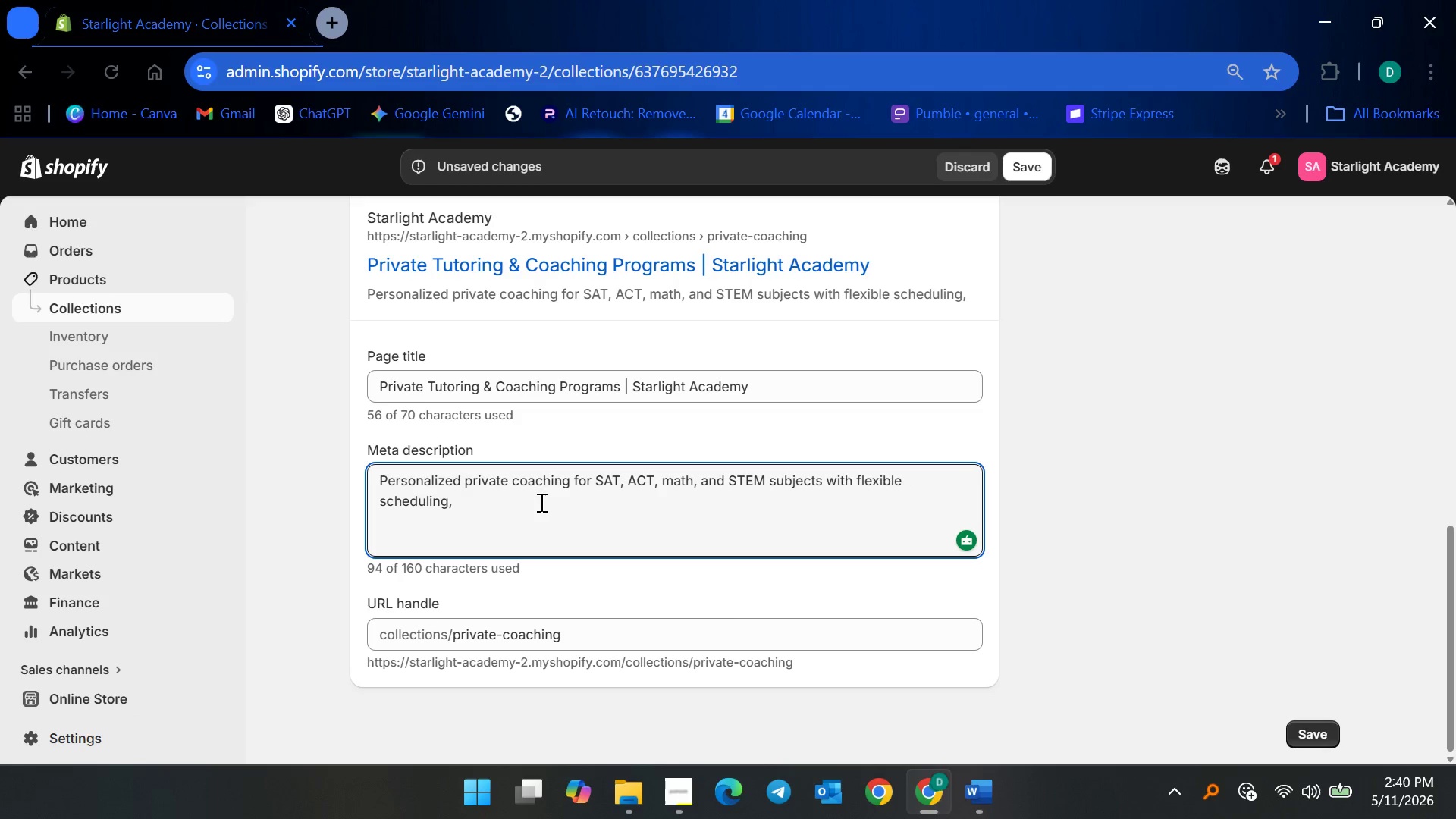 
type(expert mentorship, and focused academic support.)
 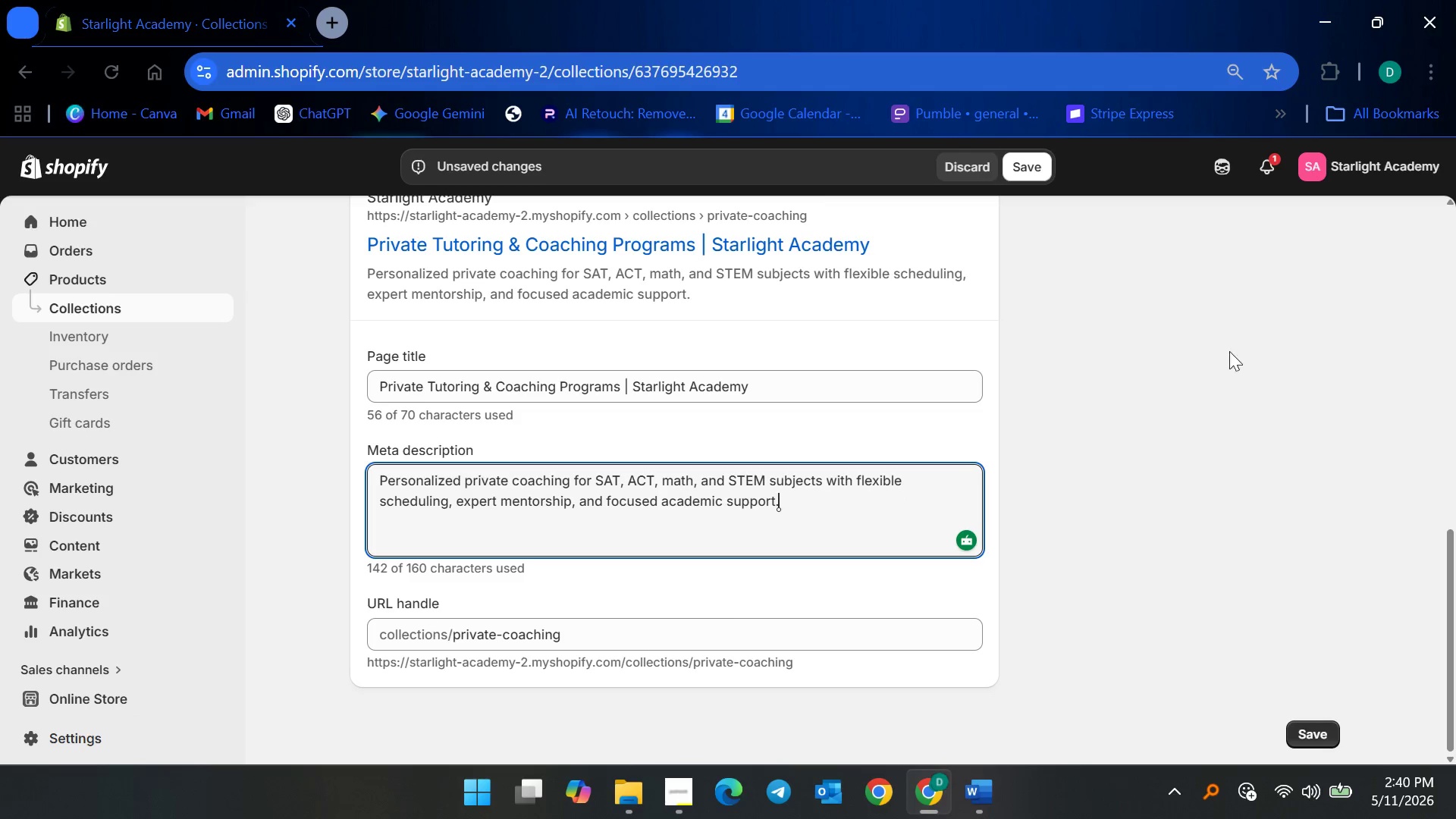 
left_click([1143, 419])
 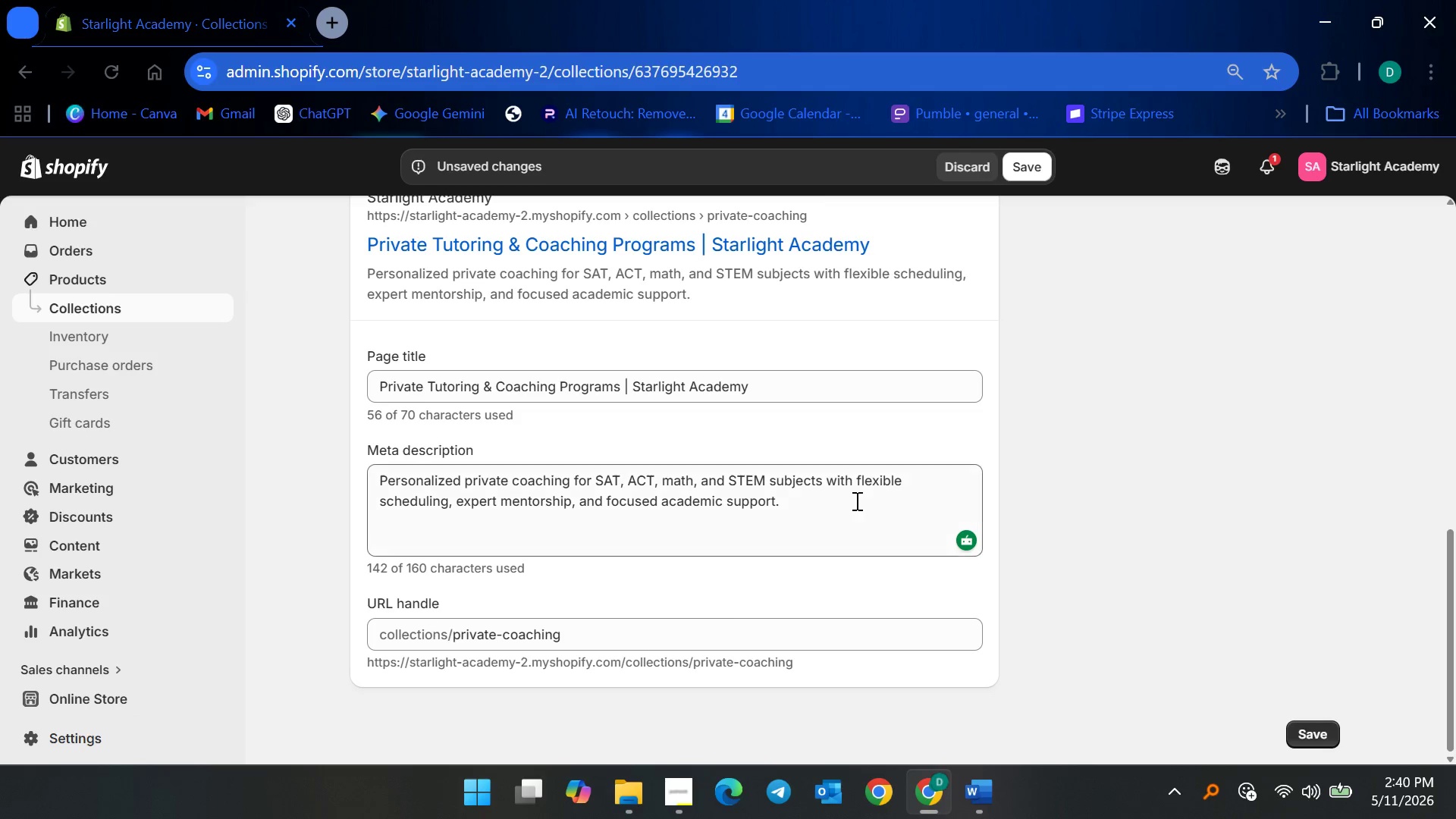 
scroll: coordinate [845, 554], scroll_direction: up, amount: 8.0
 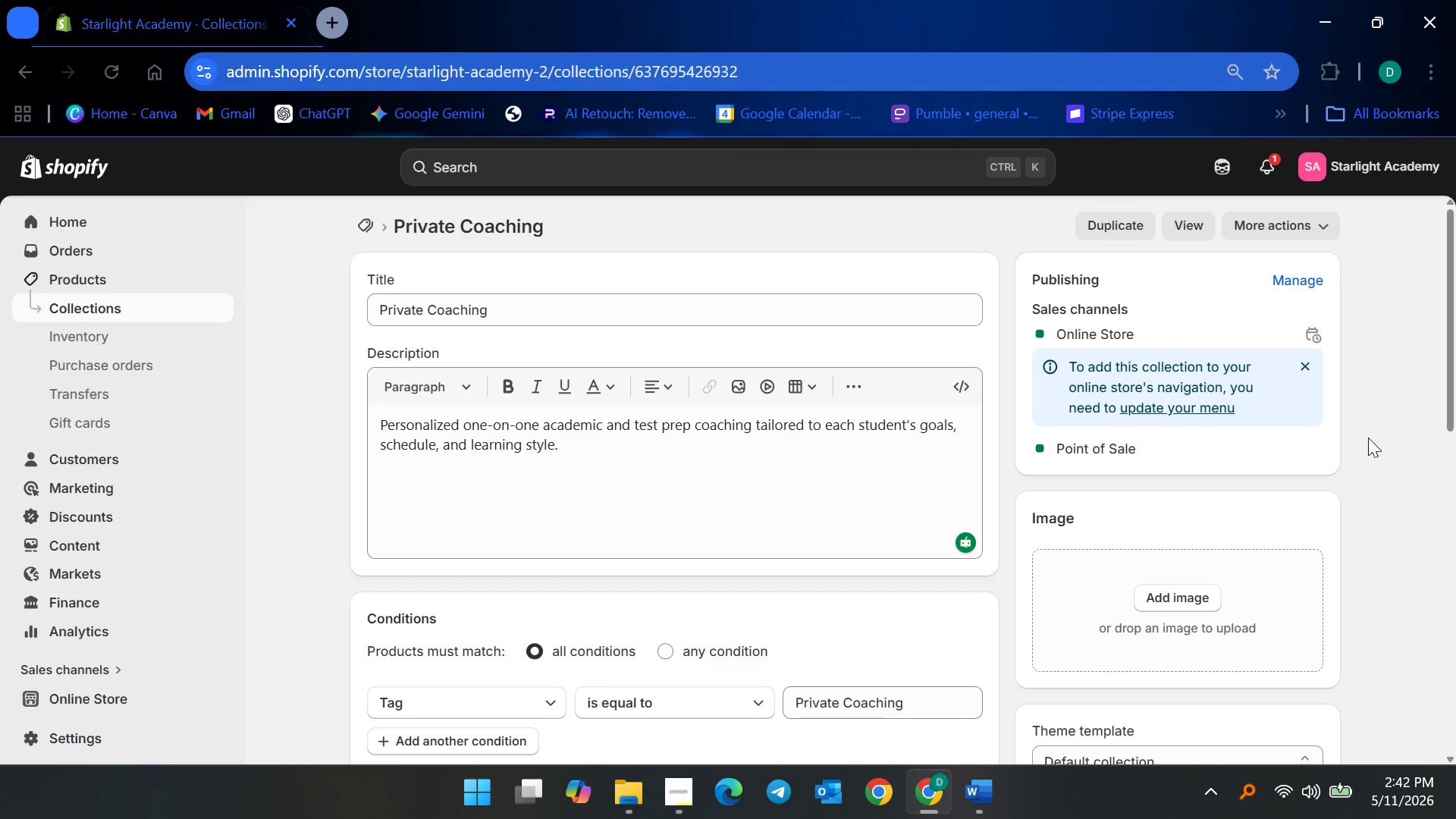 
wait(94.51)
 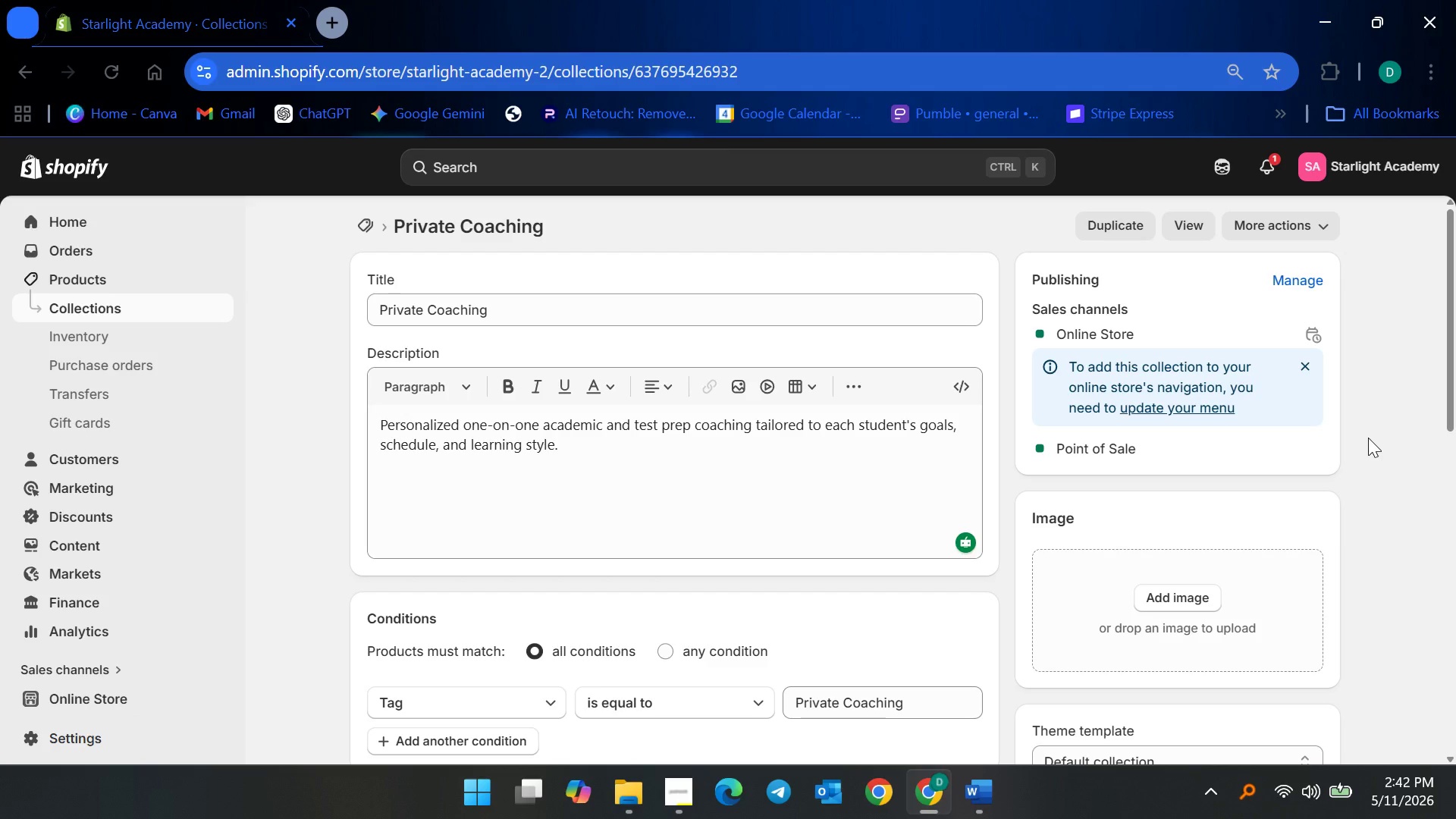 
left_click([144, 310])
 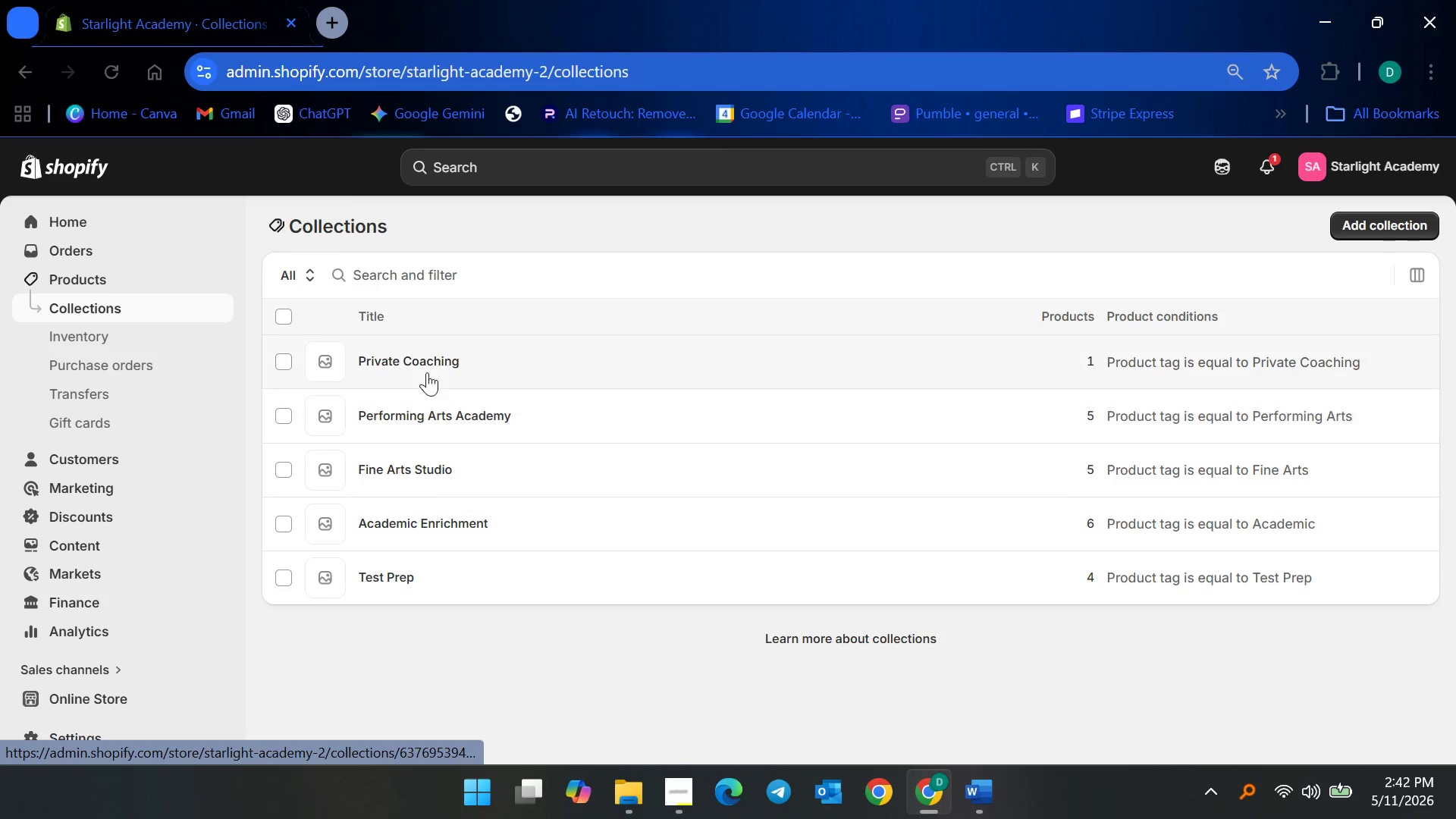 
left_click([377, 582])
 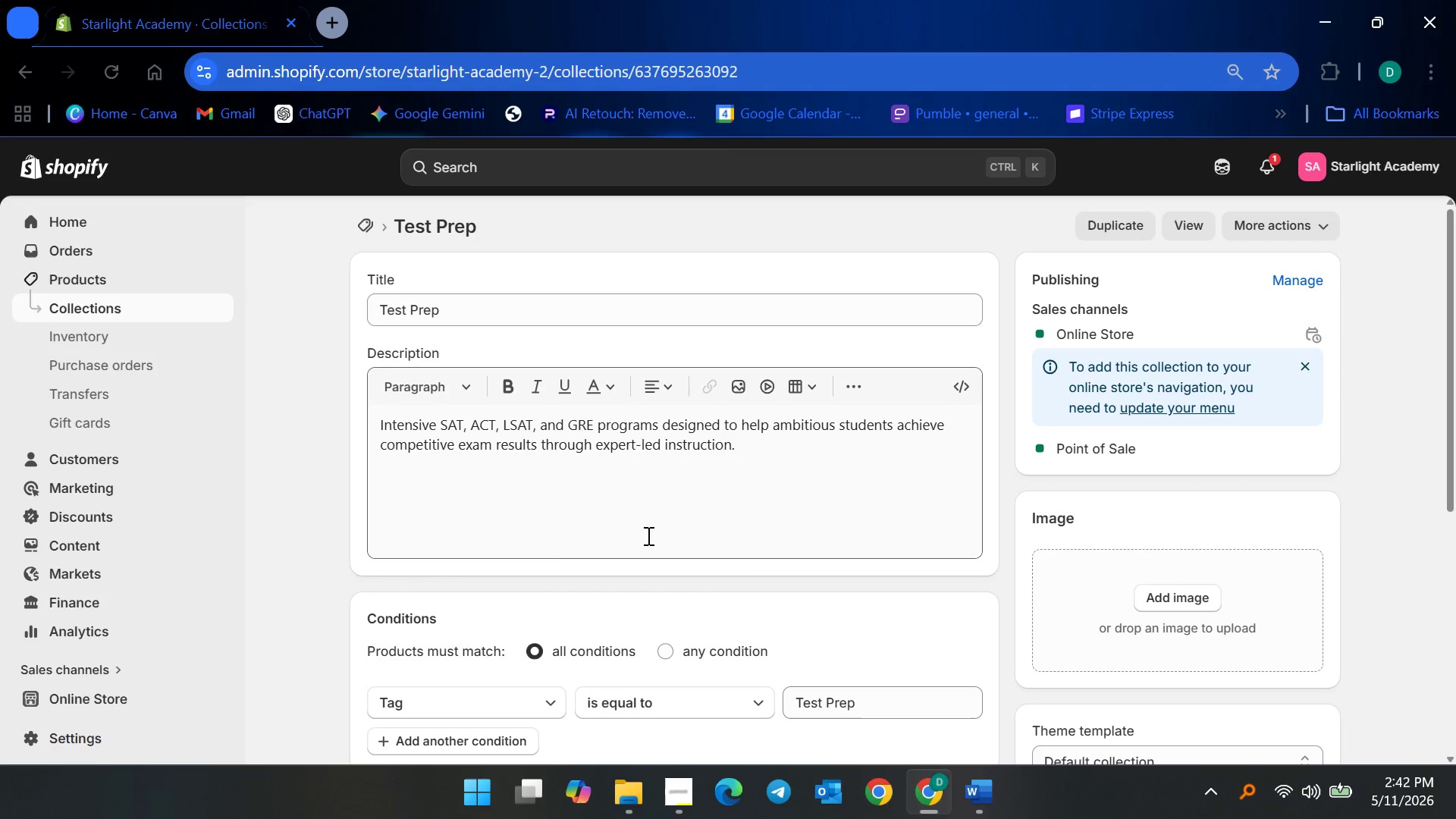 
scroll: coordinate [580, 595], scroll_direction: down, amount: 8.0
 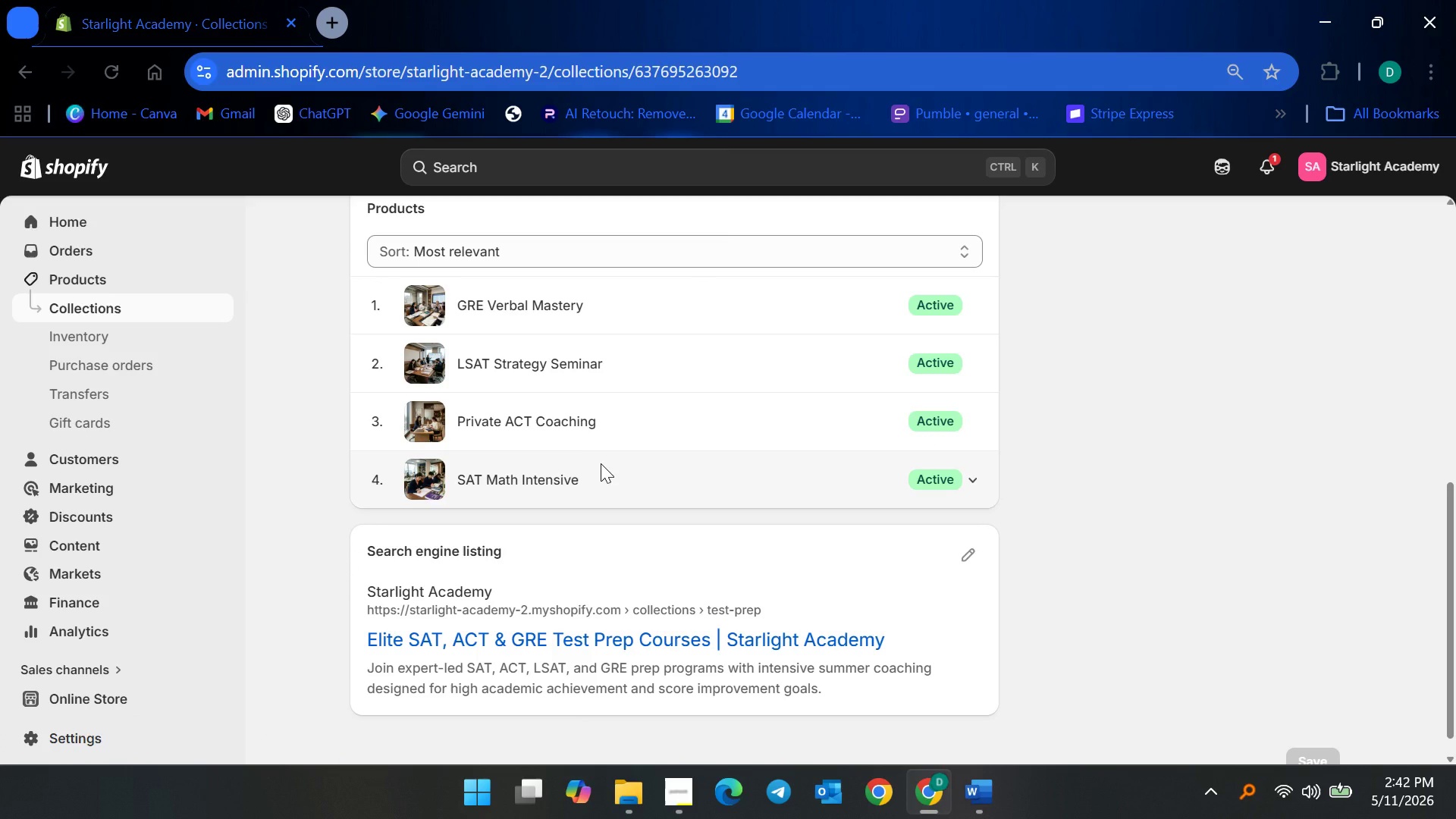 
wait(7.04)
 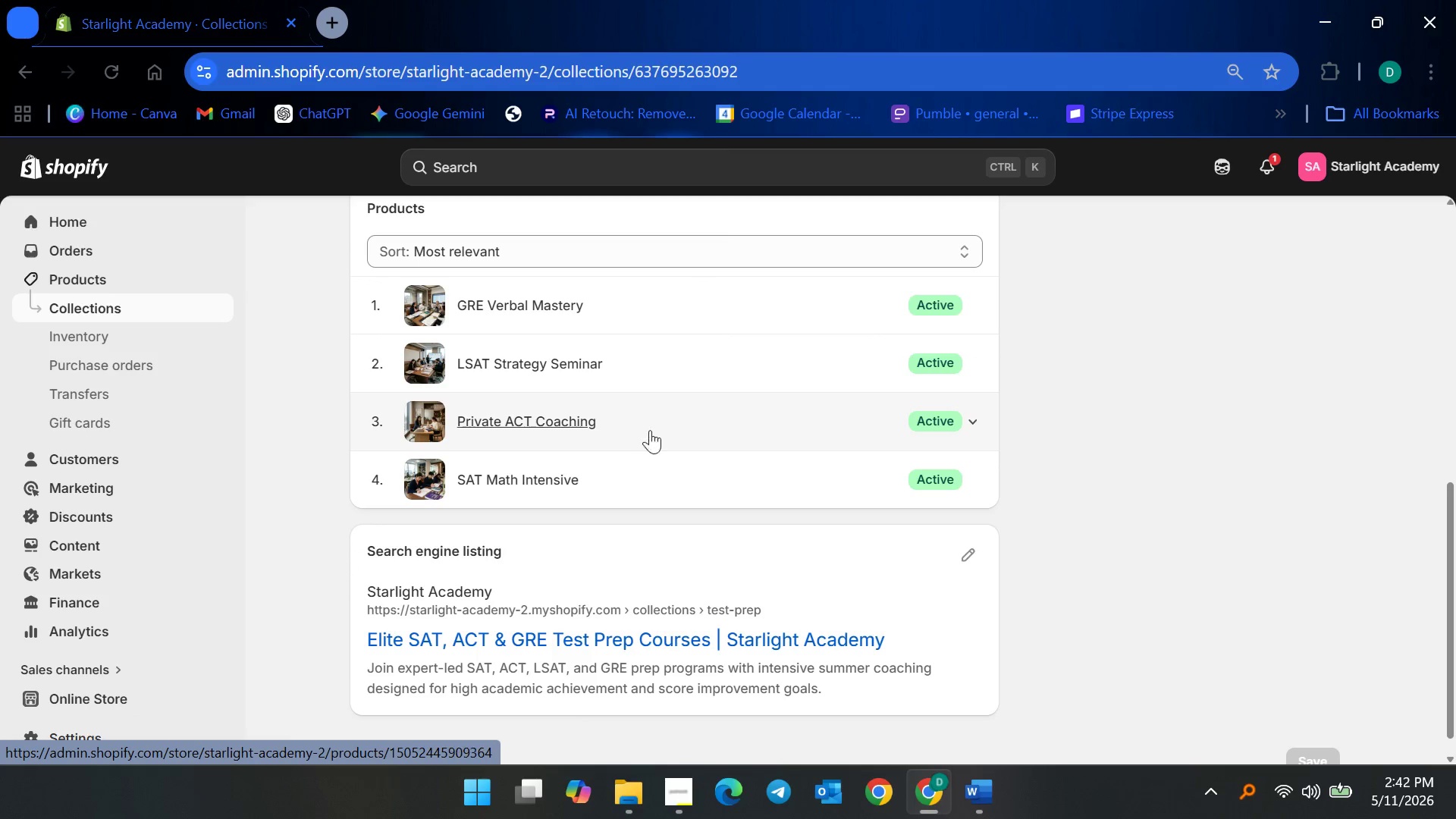 
left_click([125, 306])
 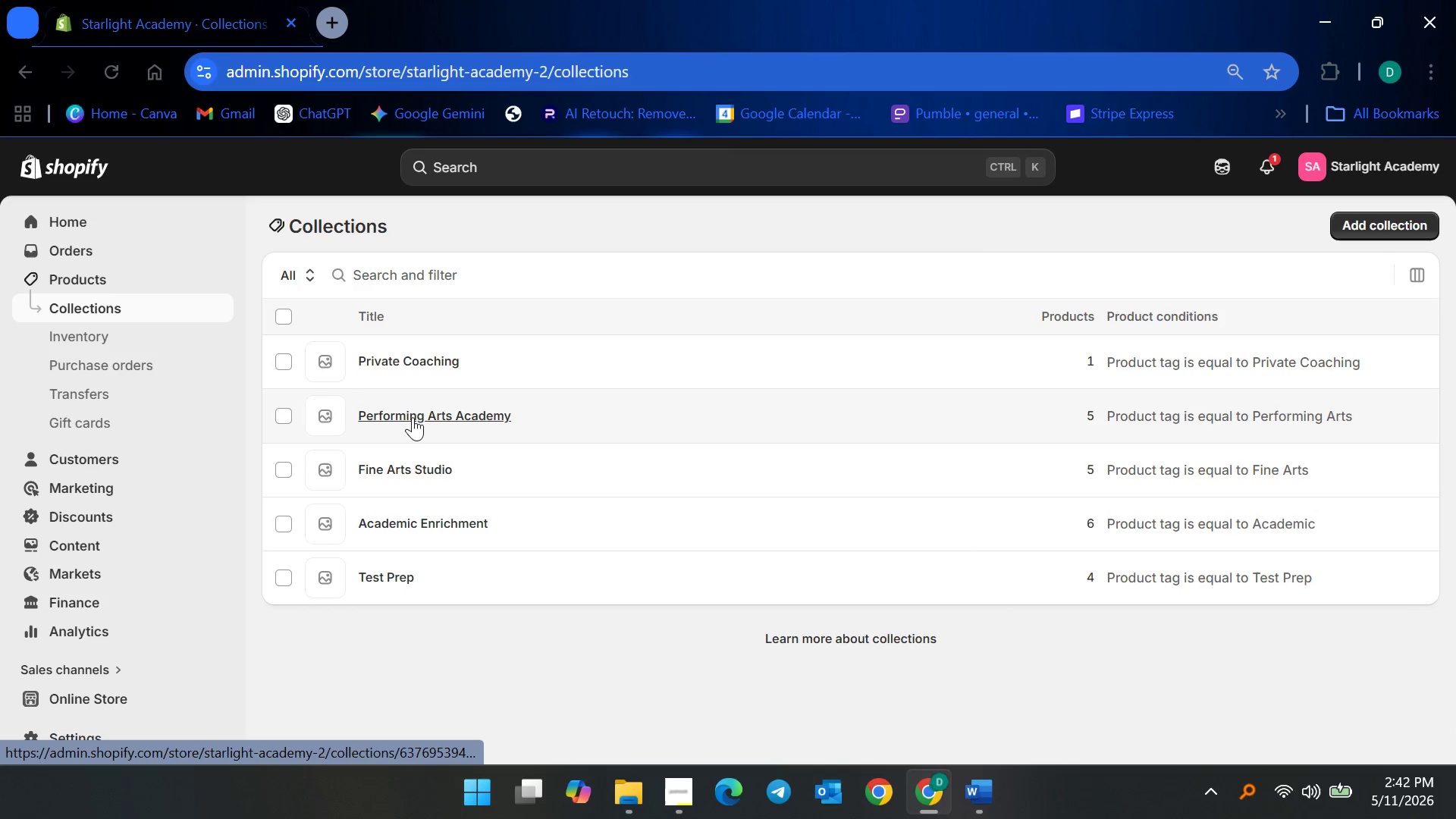 
left_click([418, 419])
 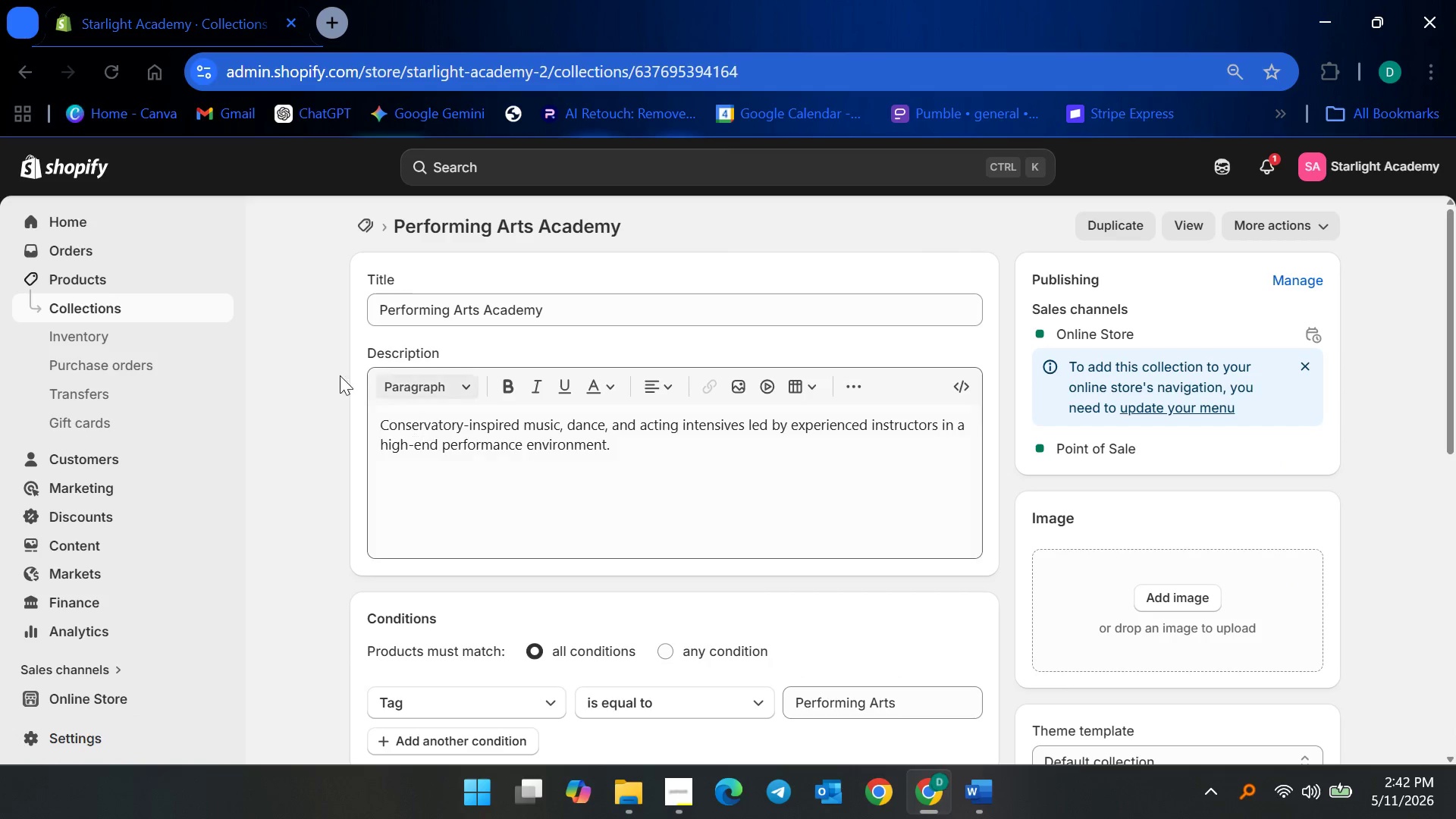 
left_click([119, 306])
 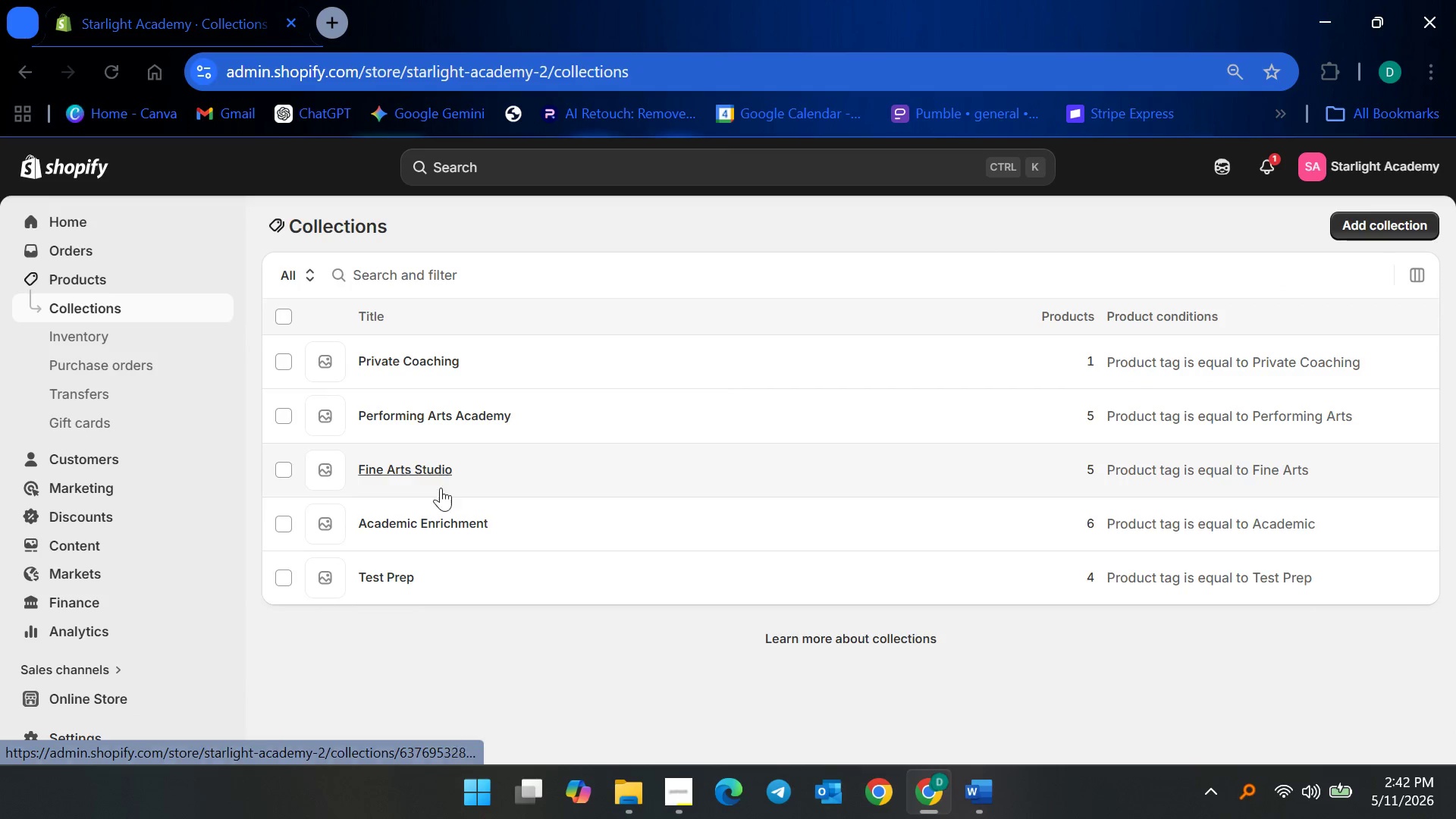 
left_click([413, 525])
 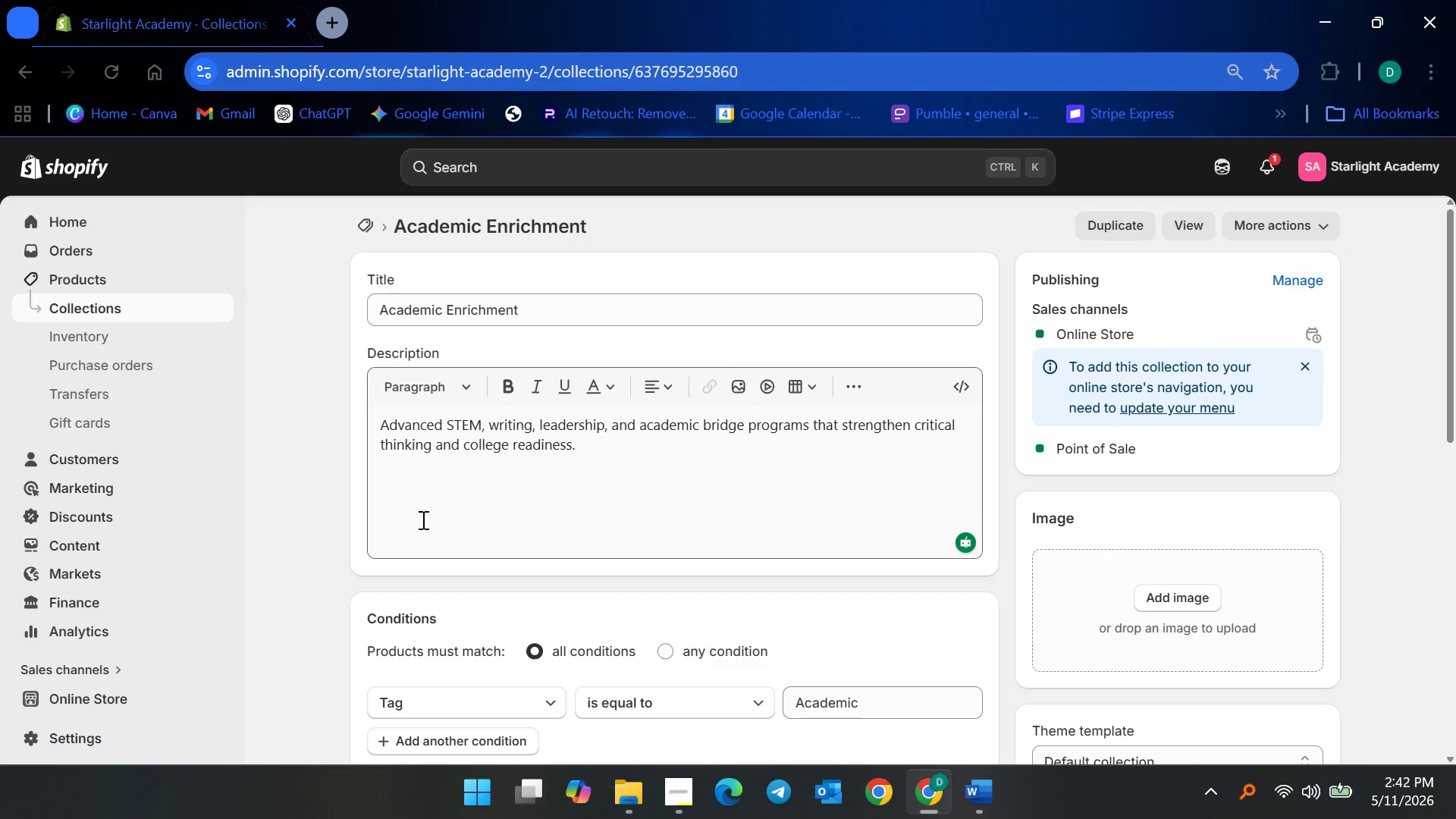 
wait(11.41)
 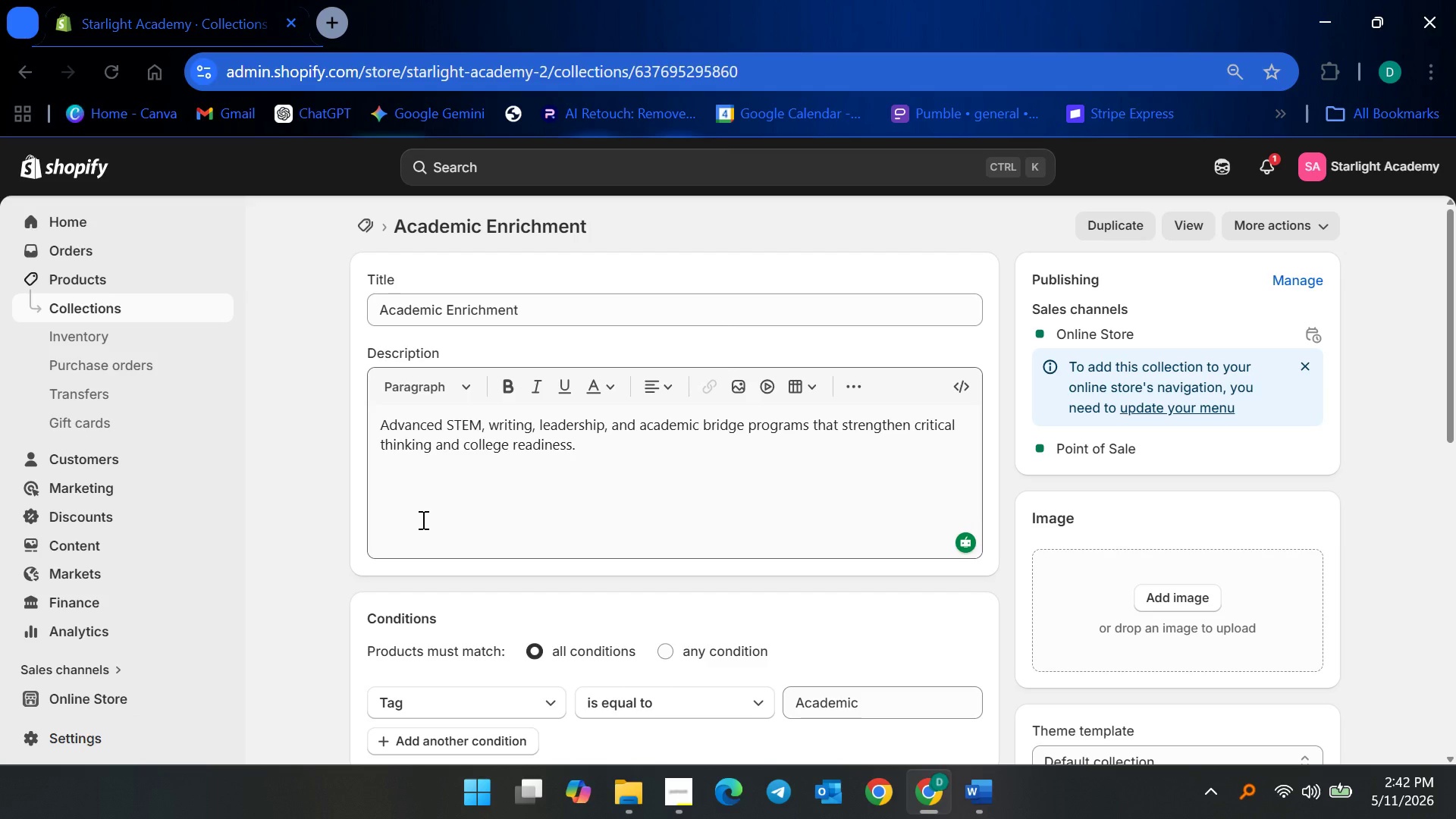 
scroll: coordinate [527, 532], scroll_direction: down, amount: 8.0
 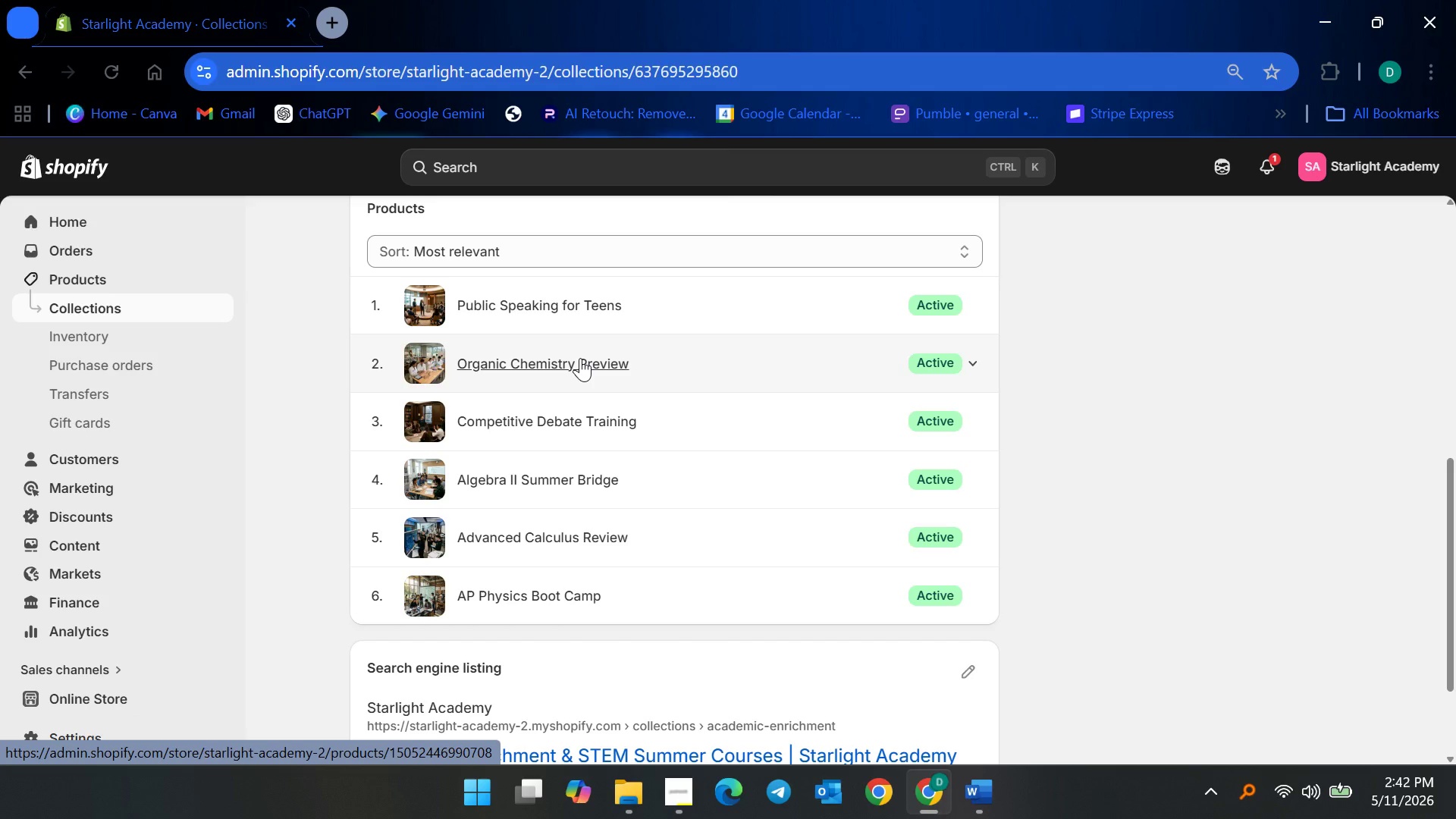 
wait(17.73)
 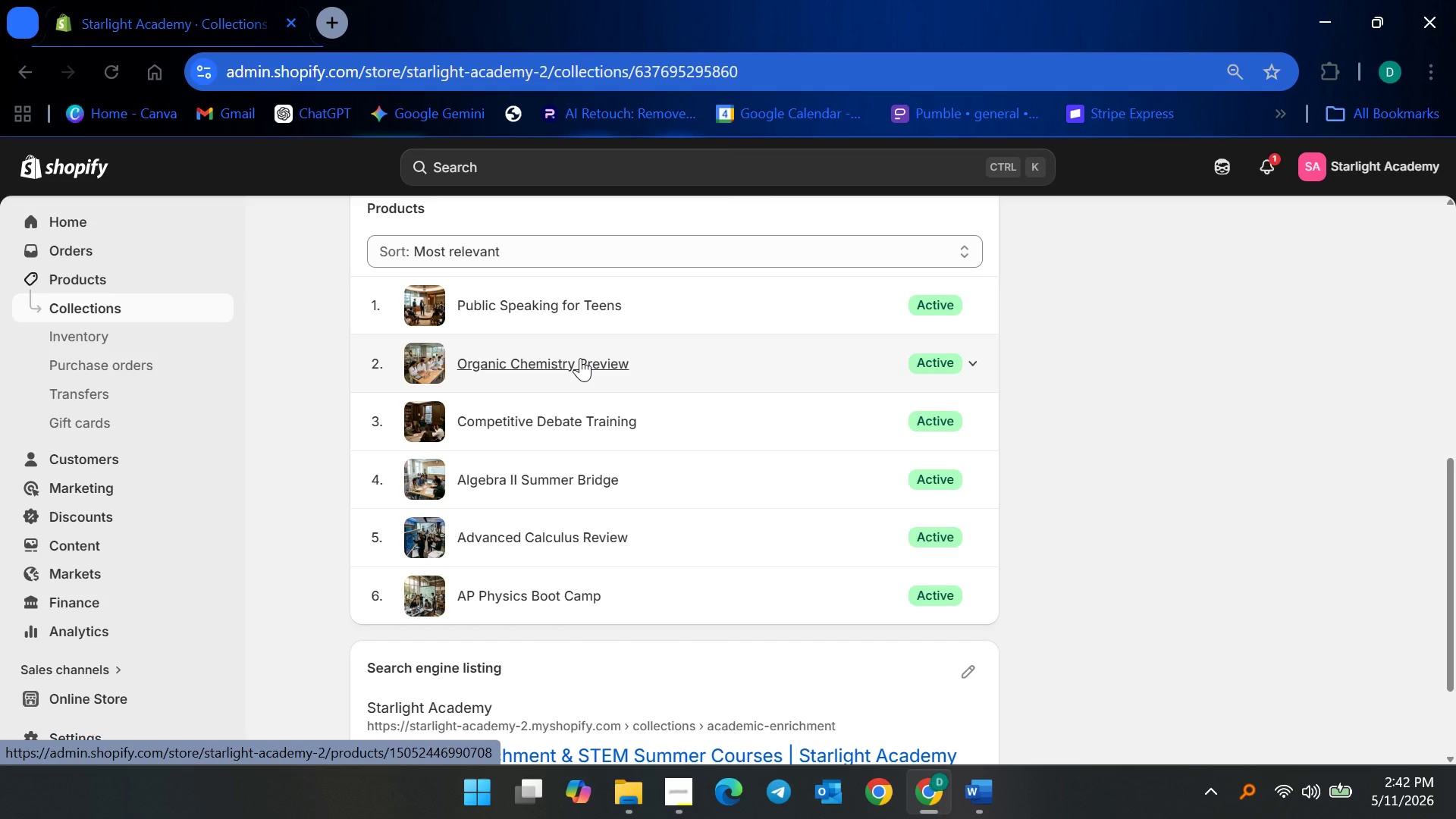 
left_click([118, 311])
 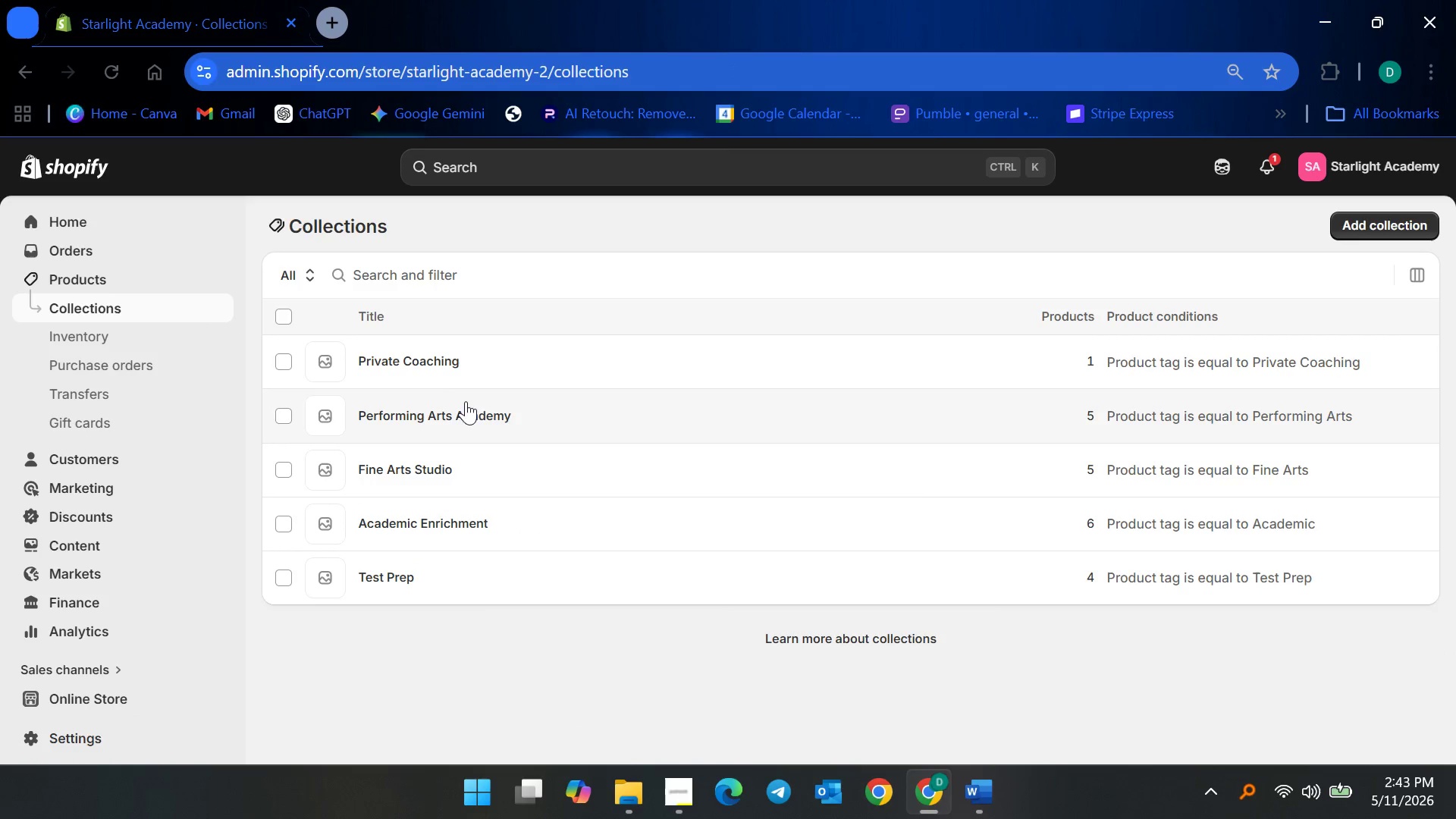 
left_click([453, 415])
 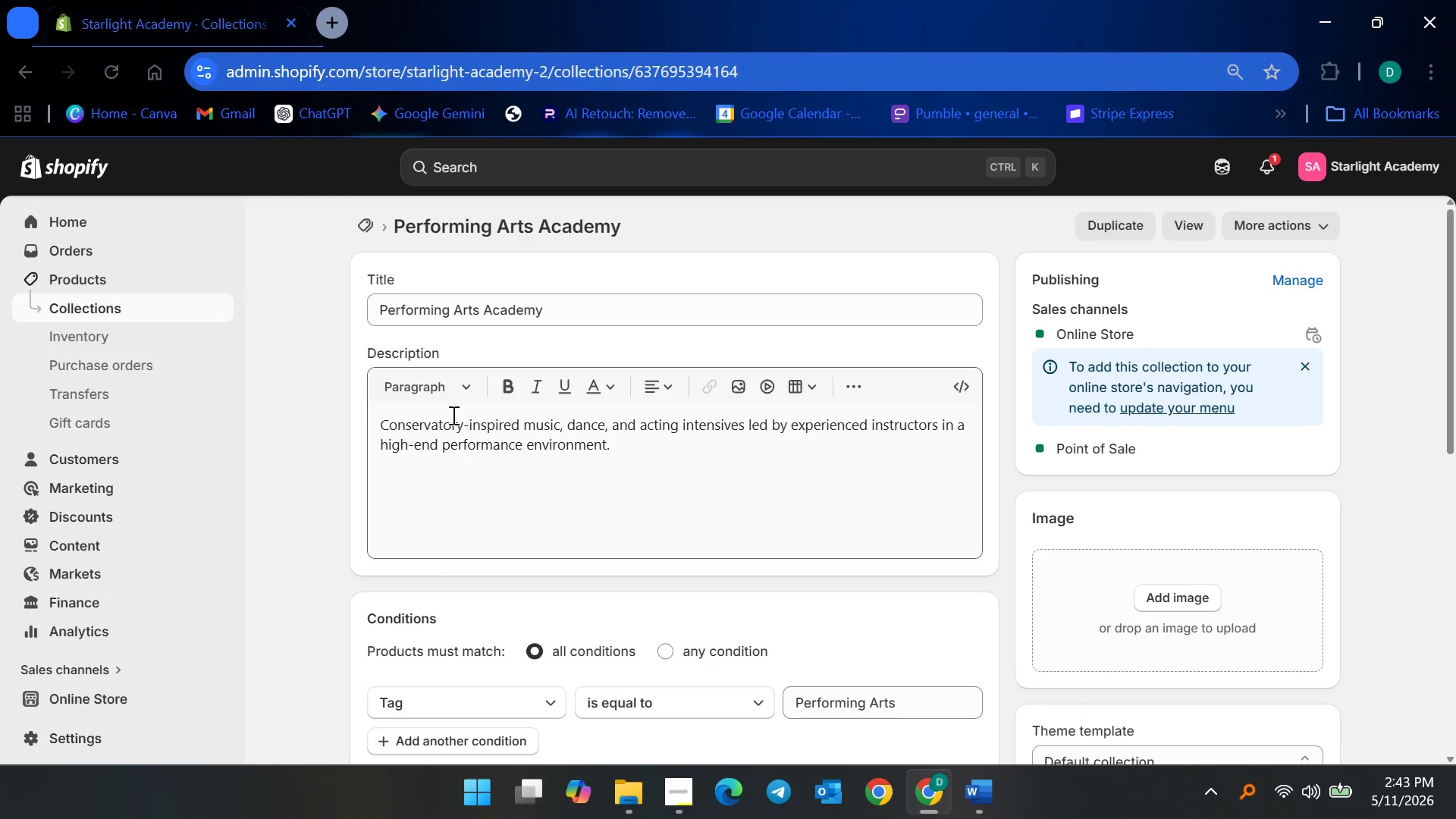 
scroll: coordinate [545, 603], scroll_direction: down, amount: 6.0
 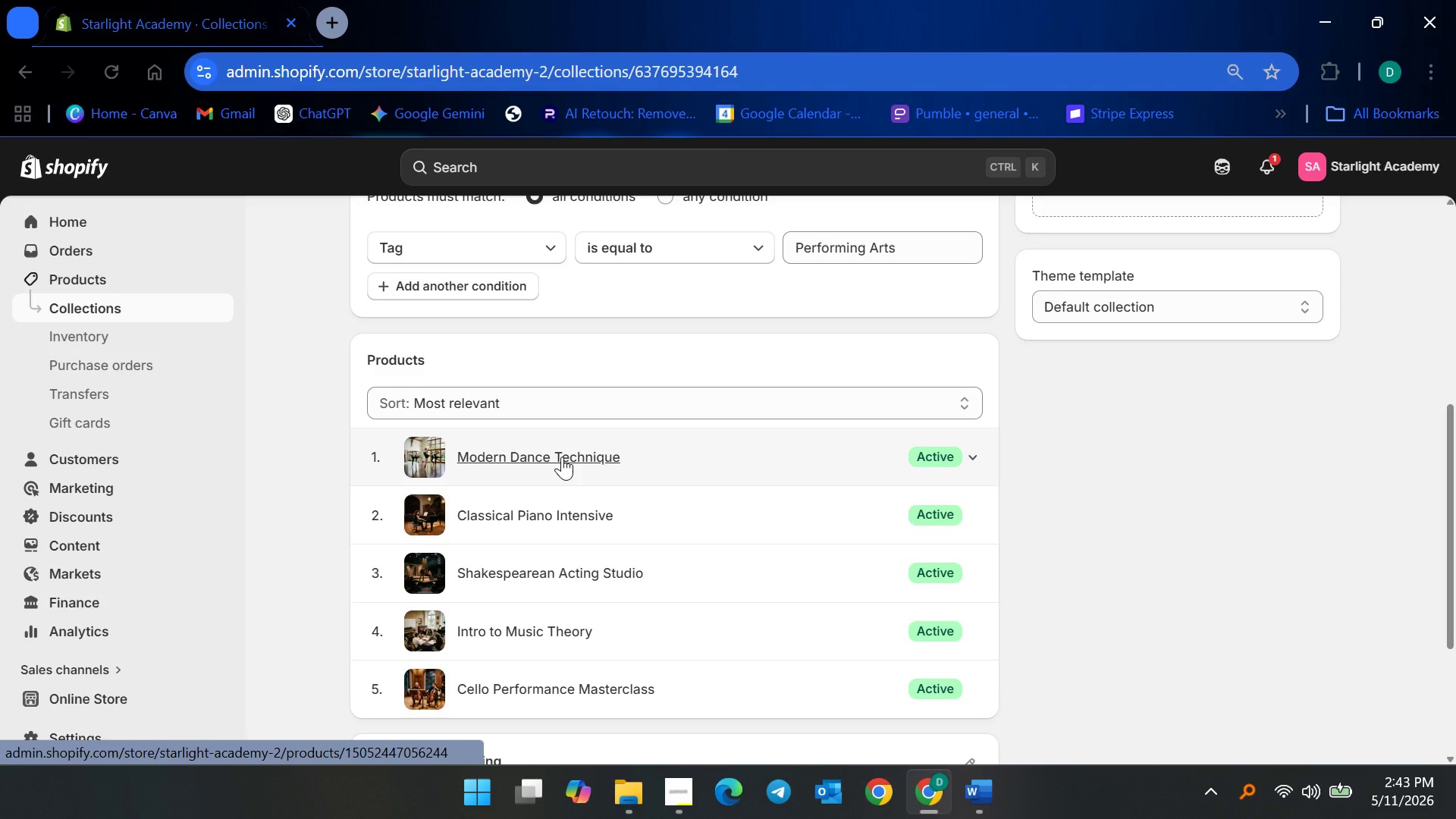 
wait(6.12)
 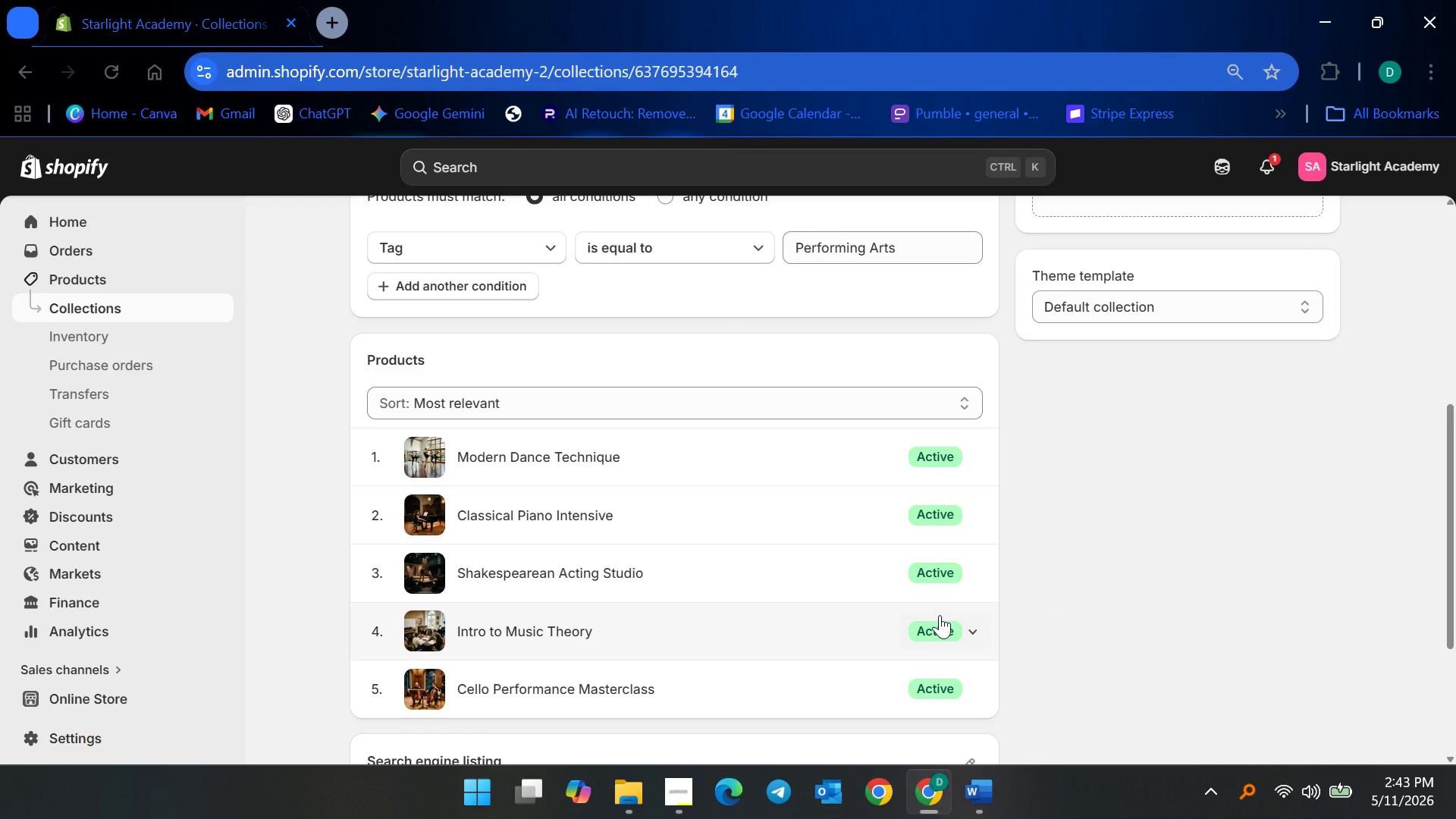 
scroll: coordinate [651, 632], scroll_direction: down, amount: 4.0
 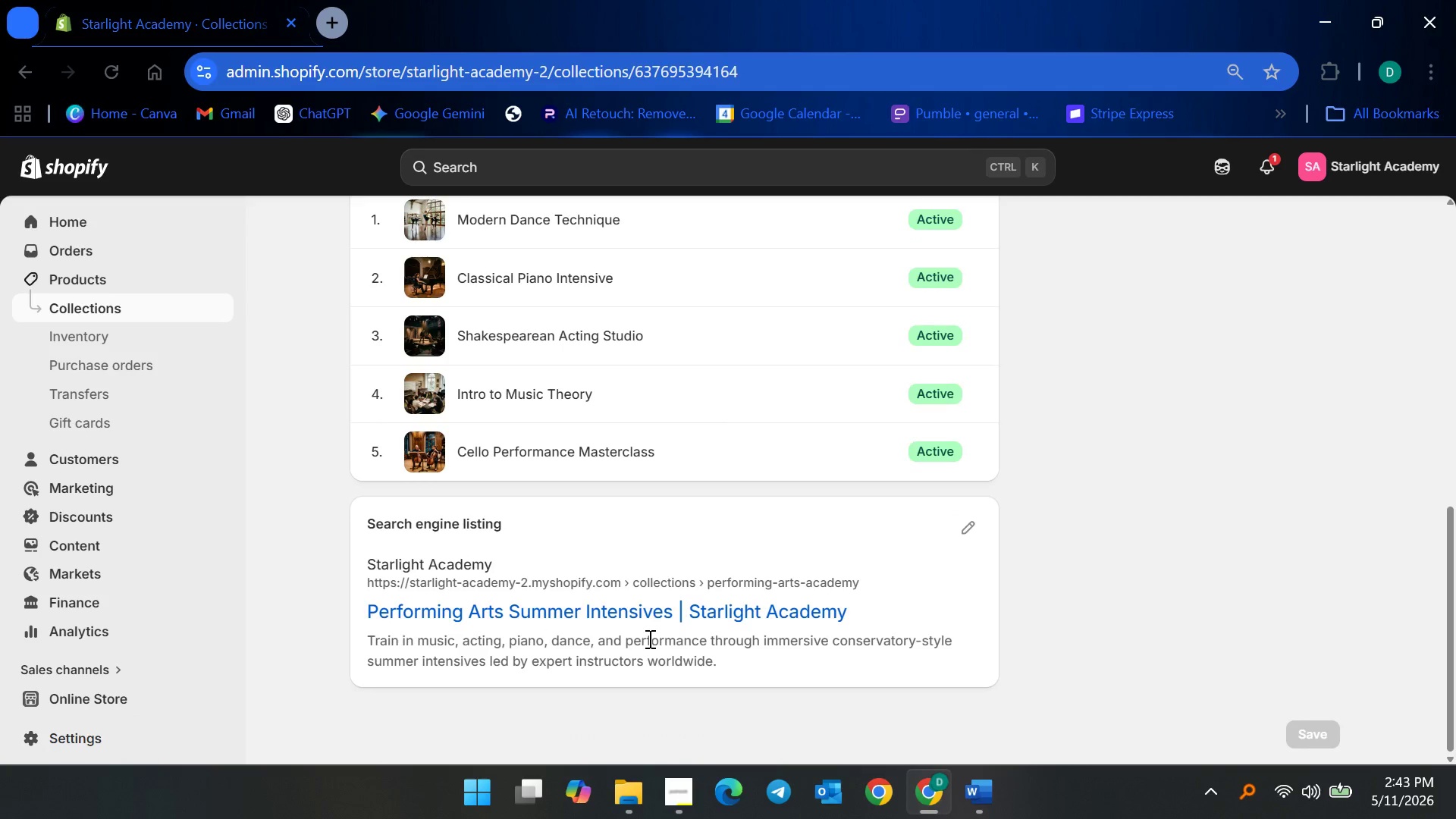 
scroll: coordinate [648, 639], scroll_direction: up, amount: 3.0
 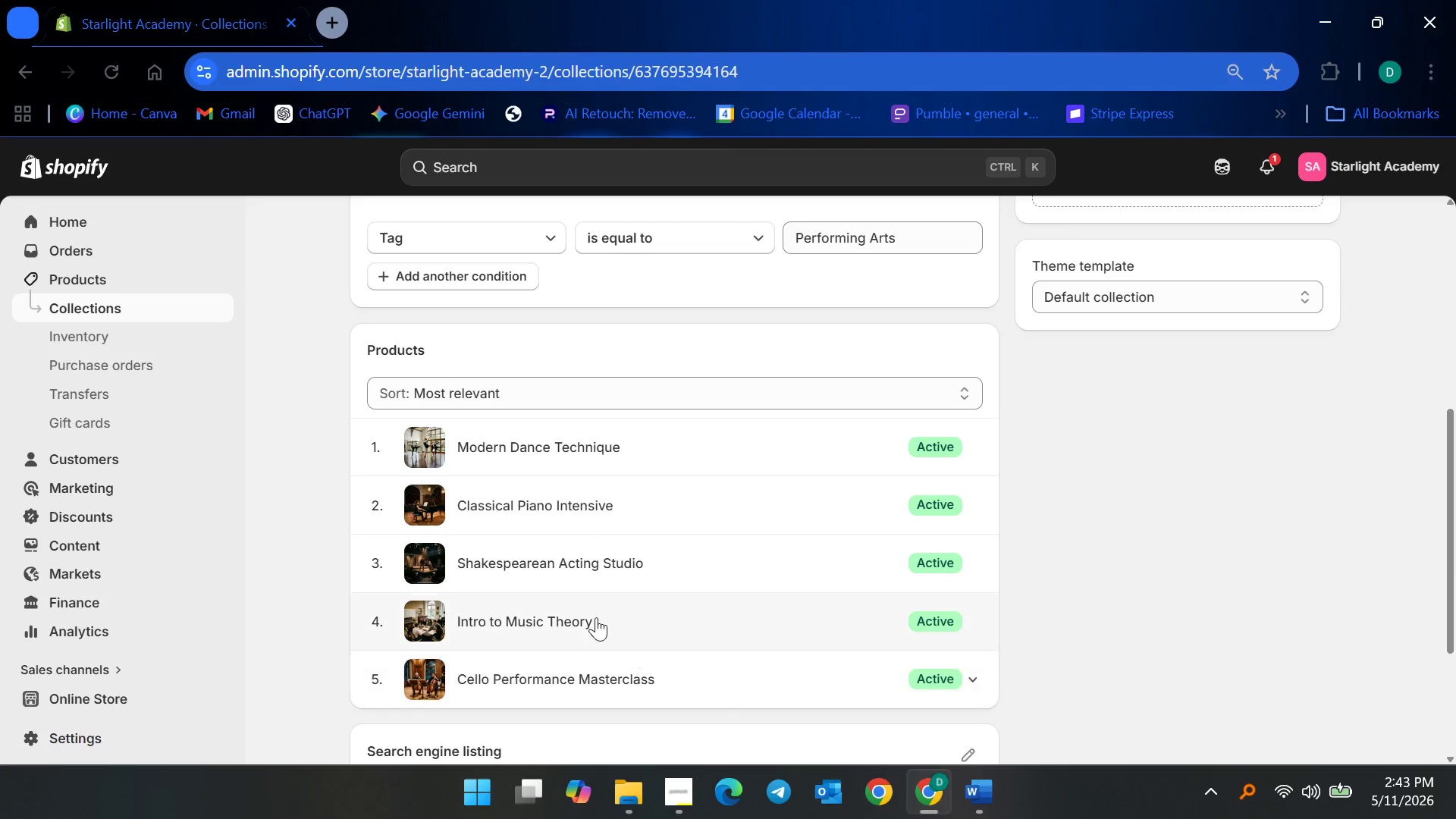 
left_click([151, 310])
 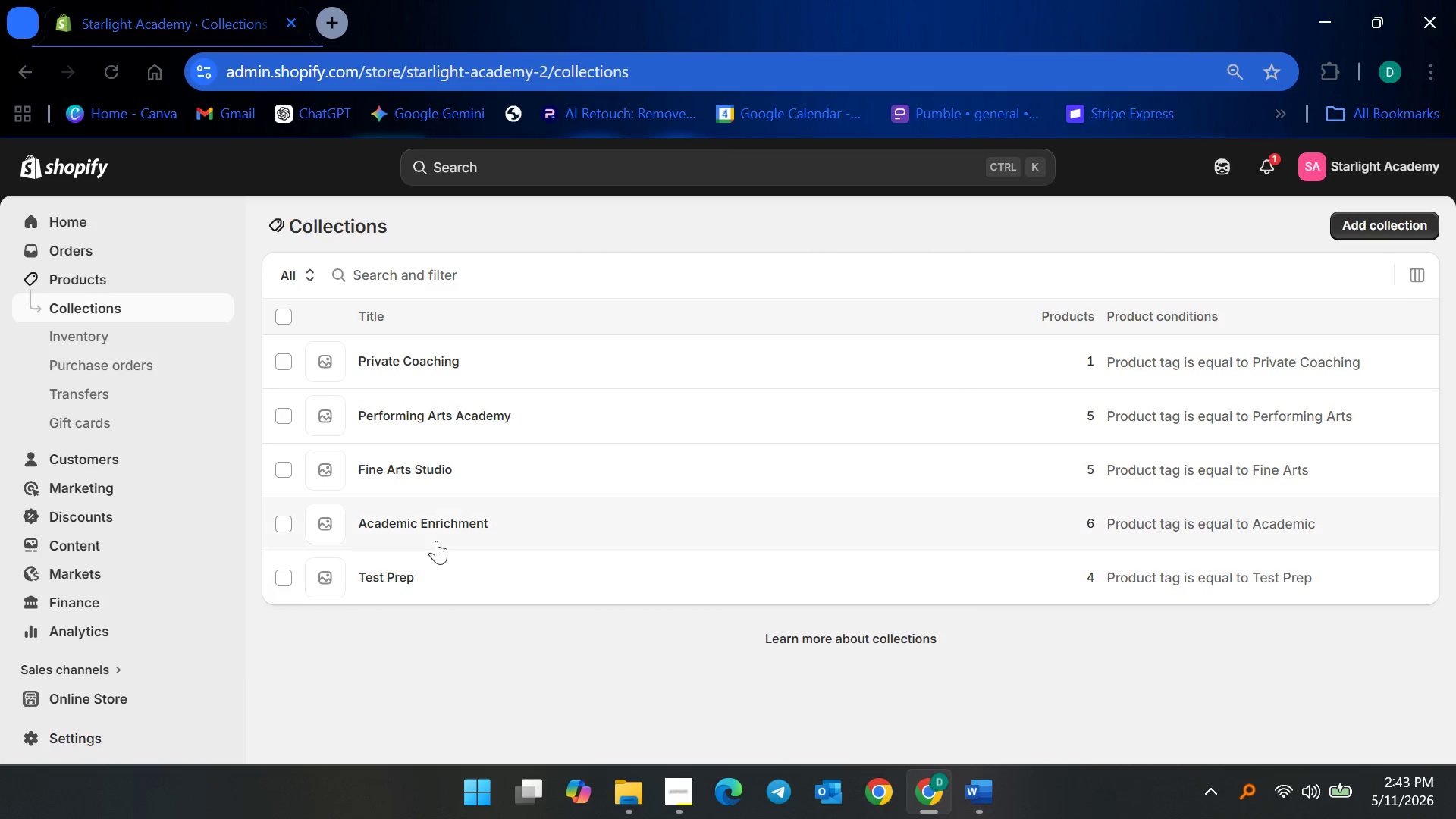 
left_click([466, 477])
 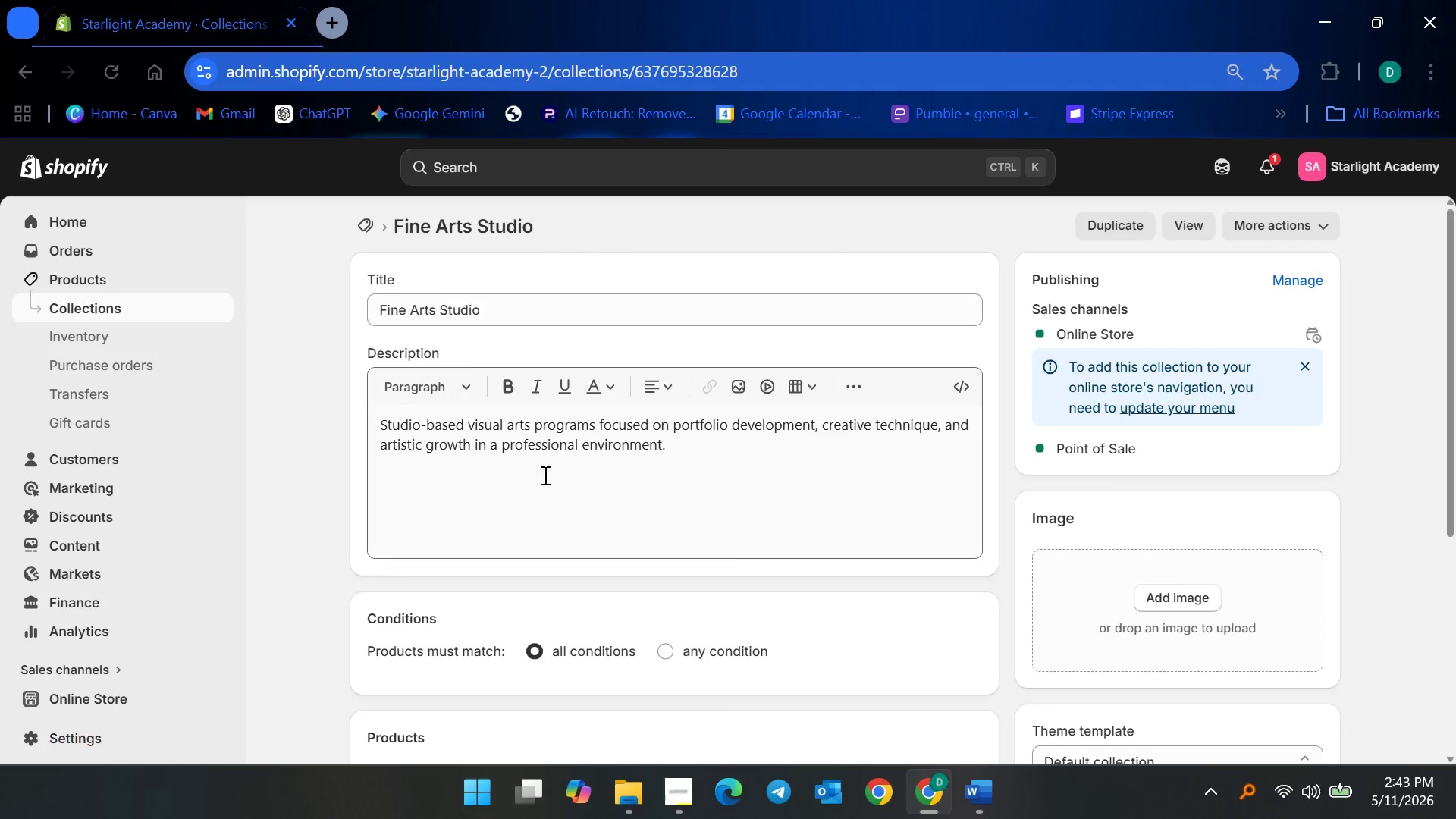 
scroll: coordinate [526, 498], scroll_direction: down, amount: 8.0
 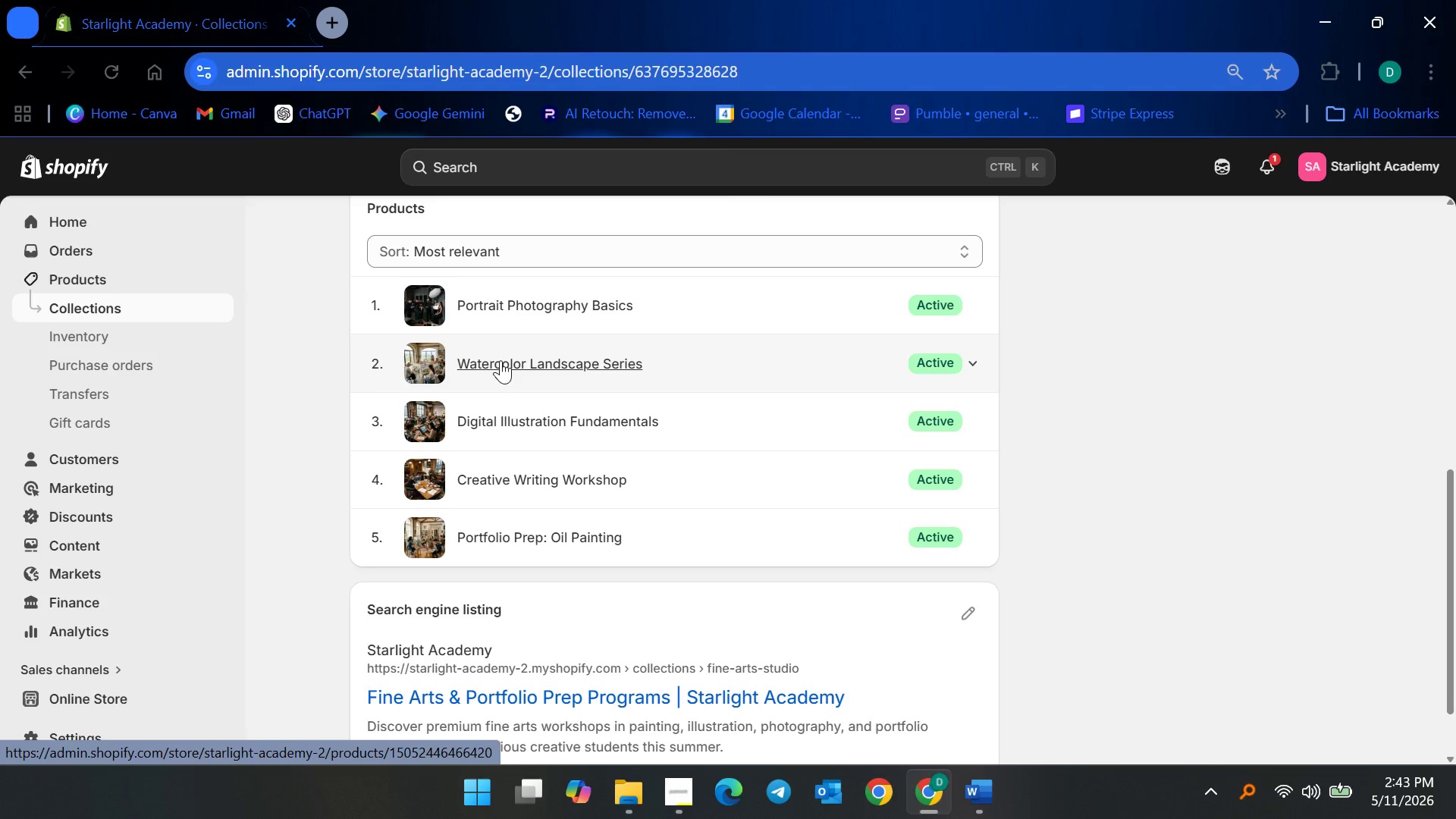 
wait(11.97)
 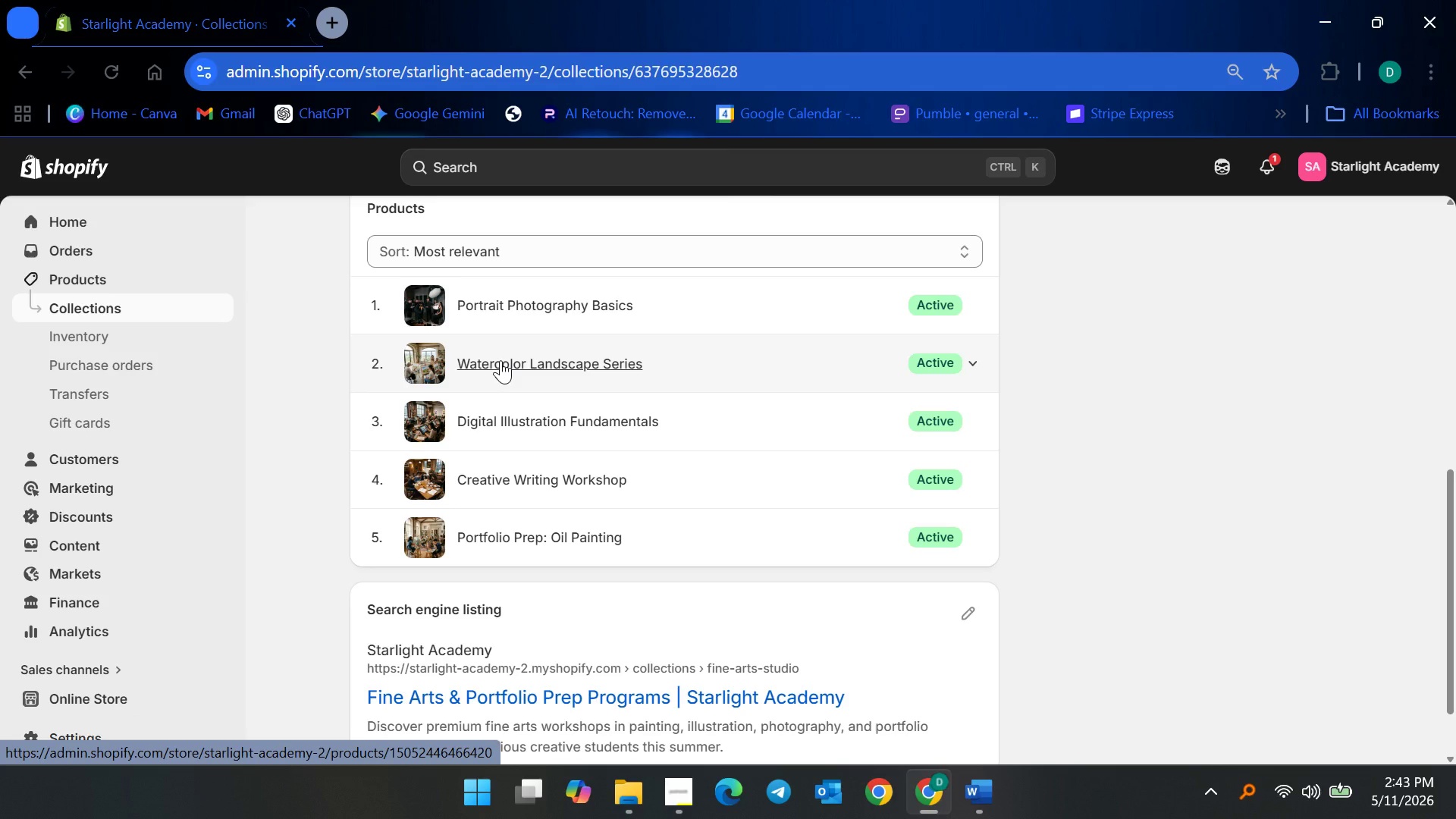 
left_click([107, 306])
 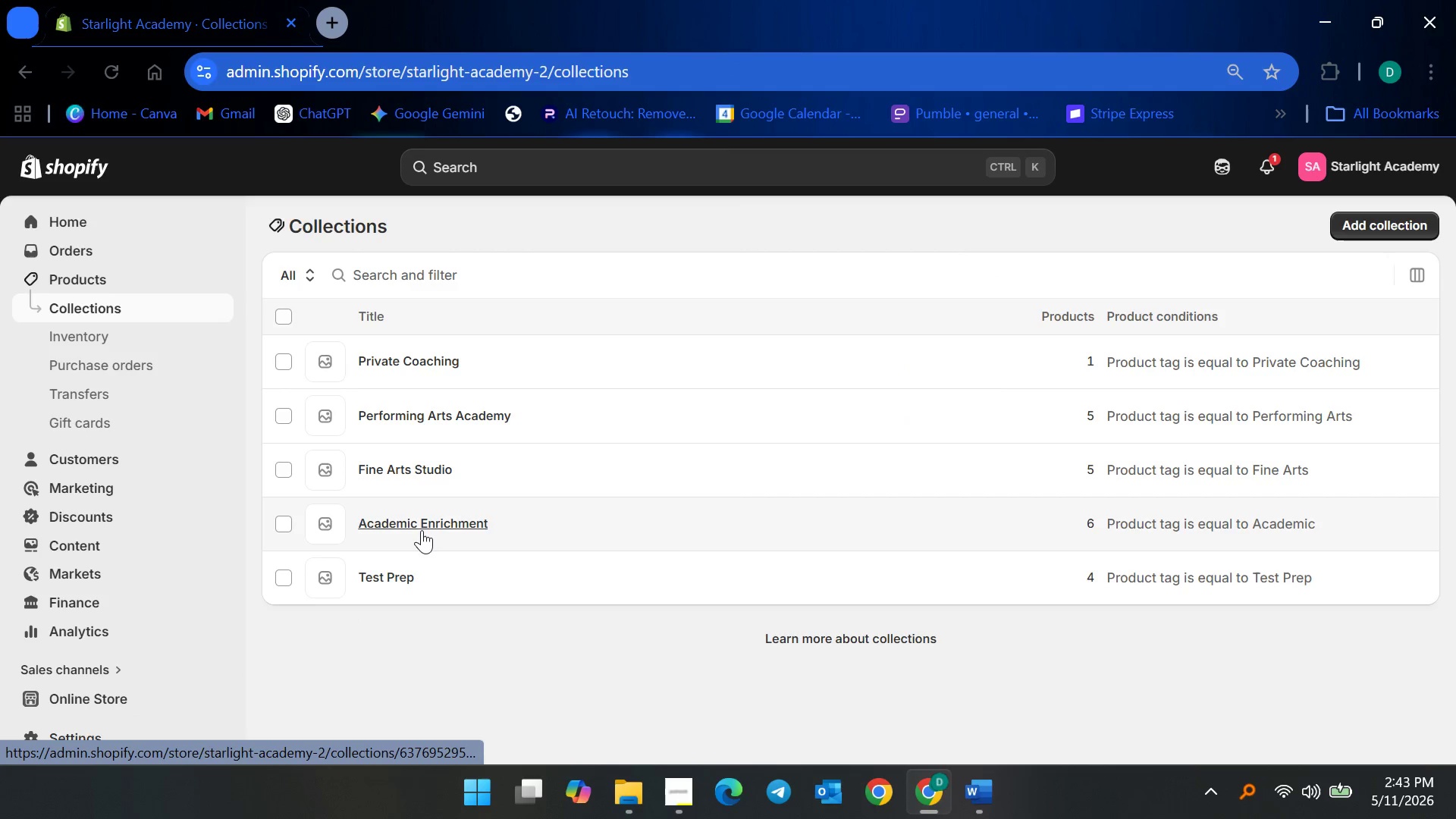 
left_click([447, 419])
 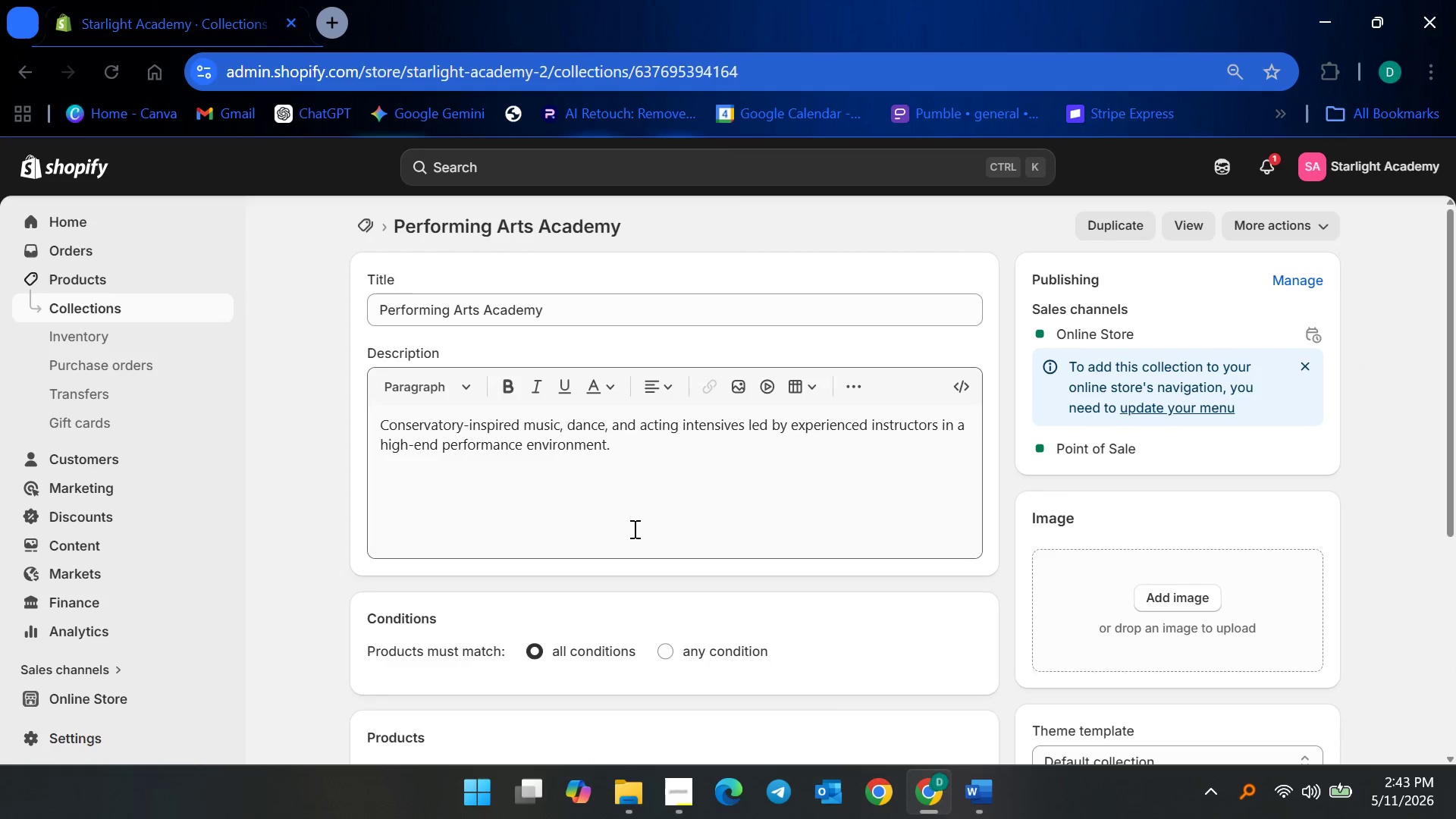 
scroll: coordinate [760, 554], scroll_direction: down, amount: 8.0
 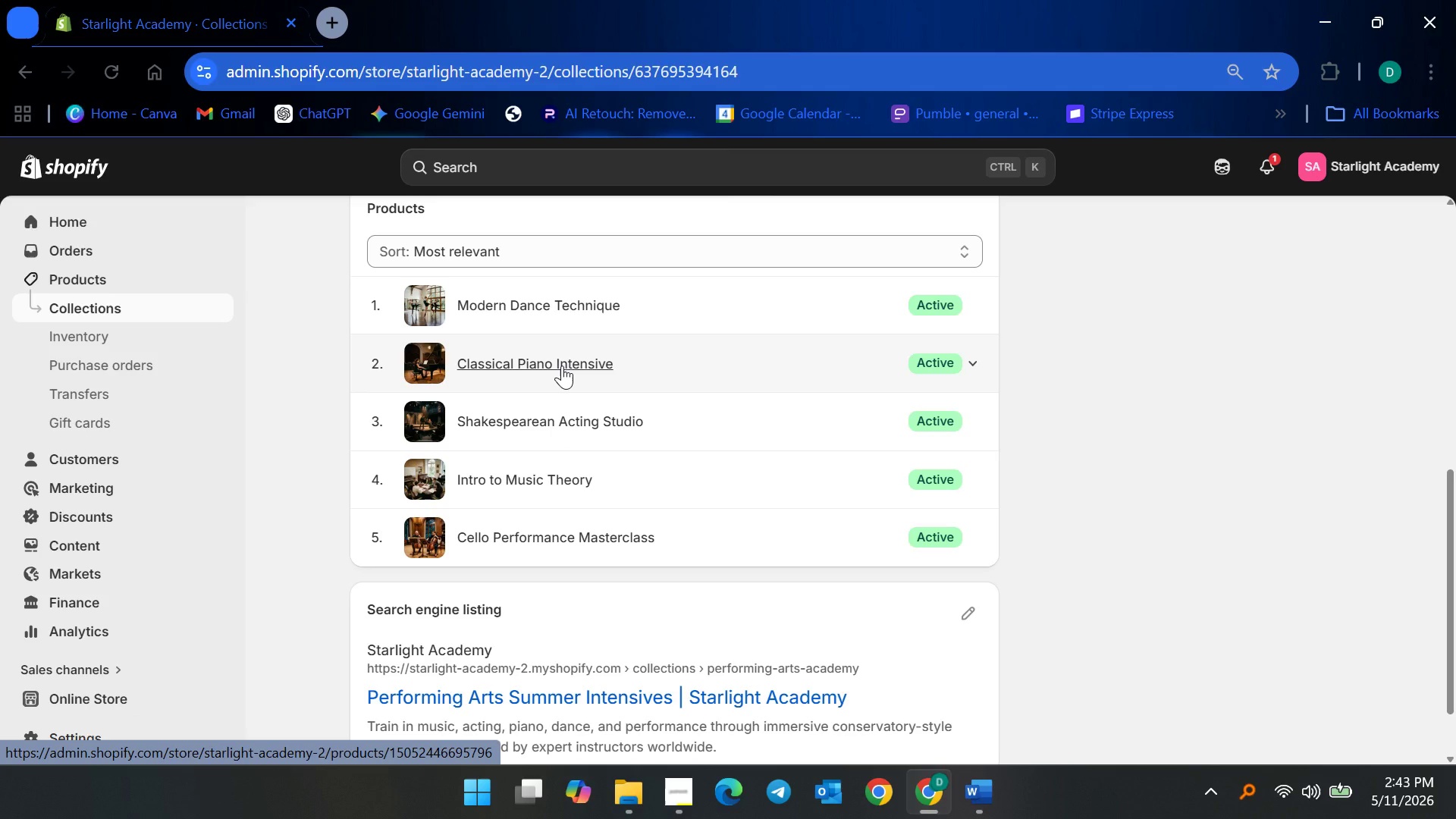 
wait(15.75)
 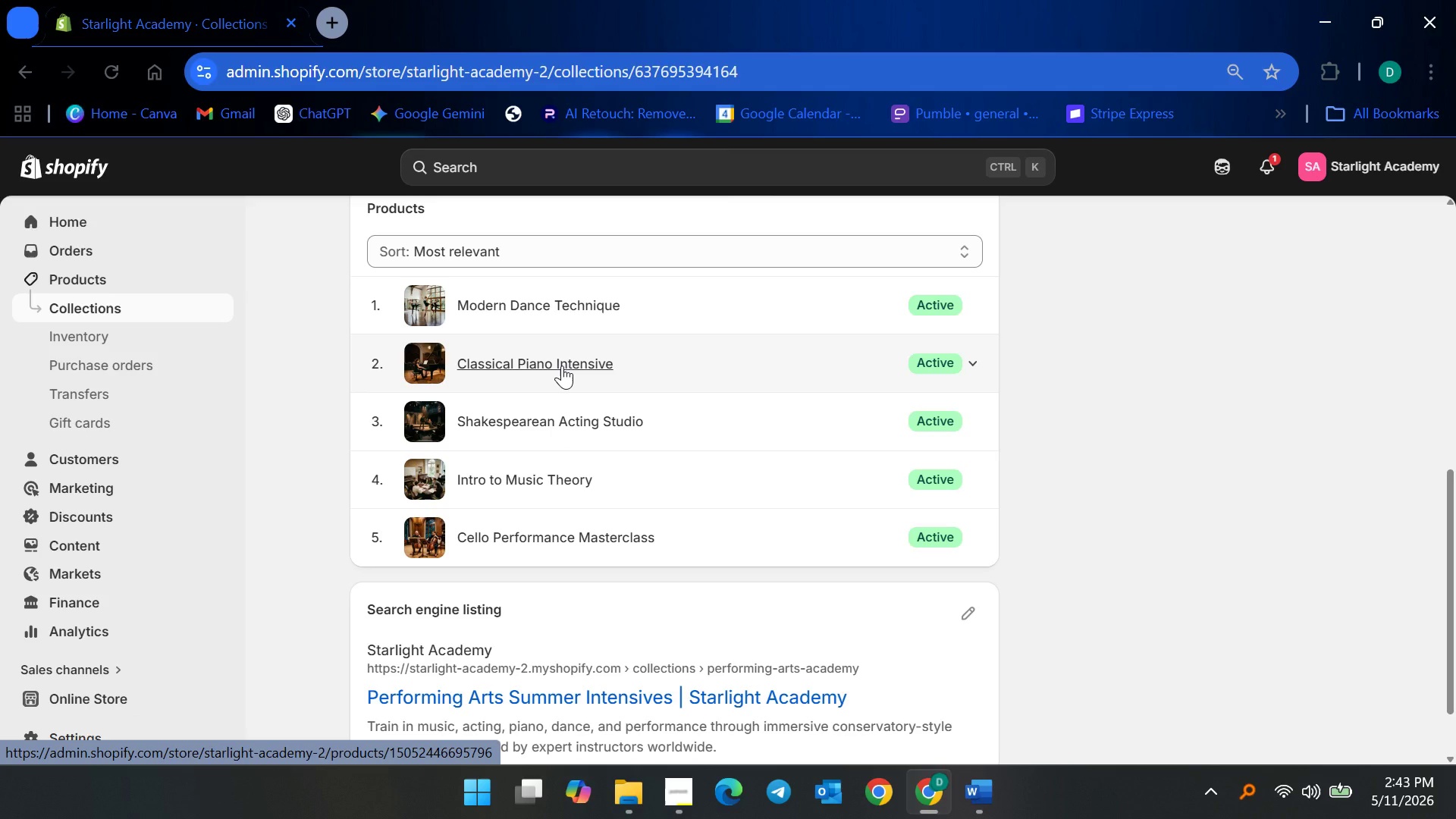 
left_click([126, 308])
 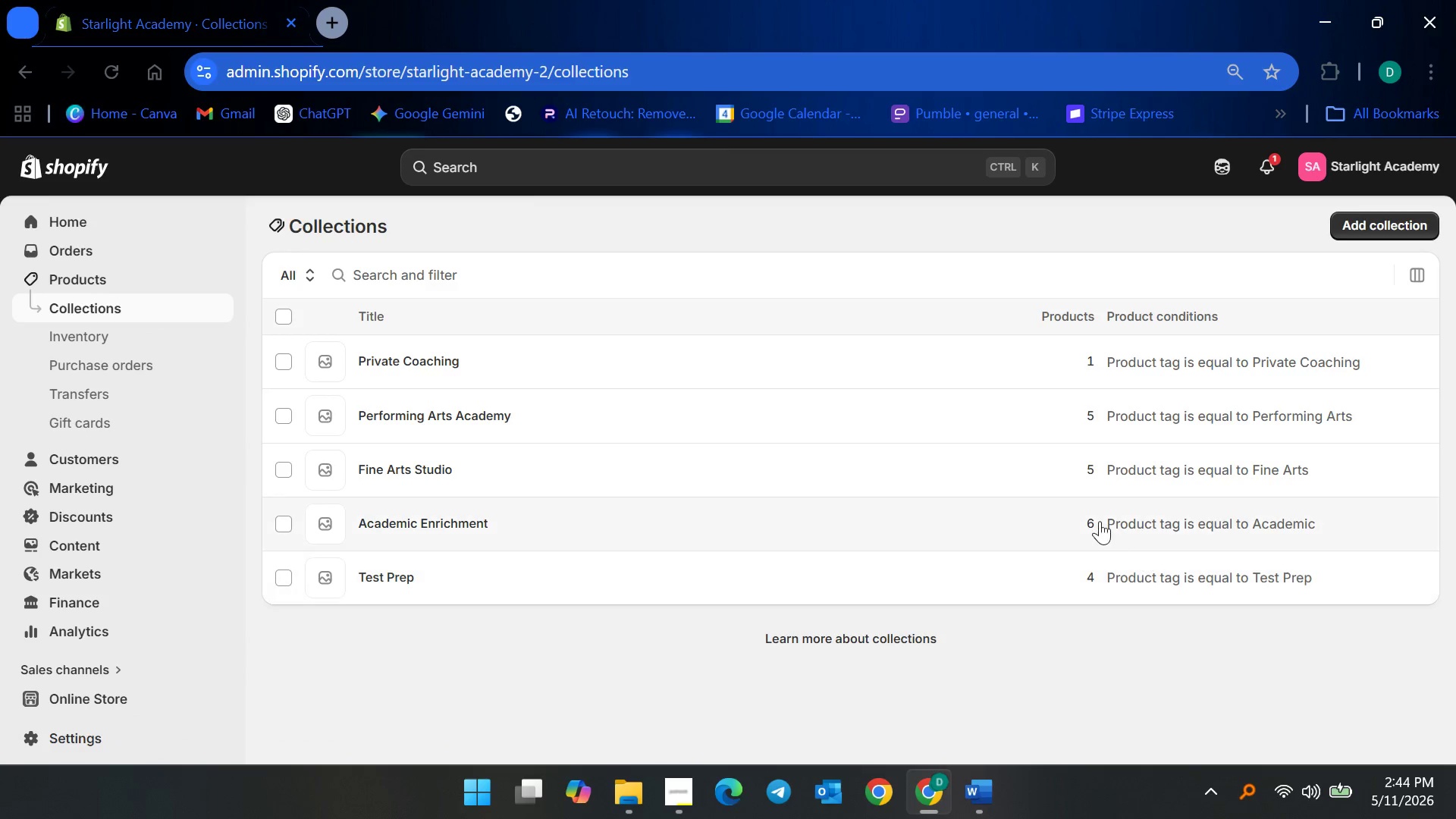 
wait(9.14)
 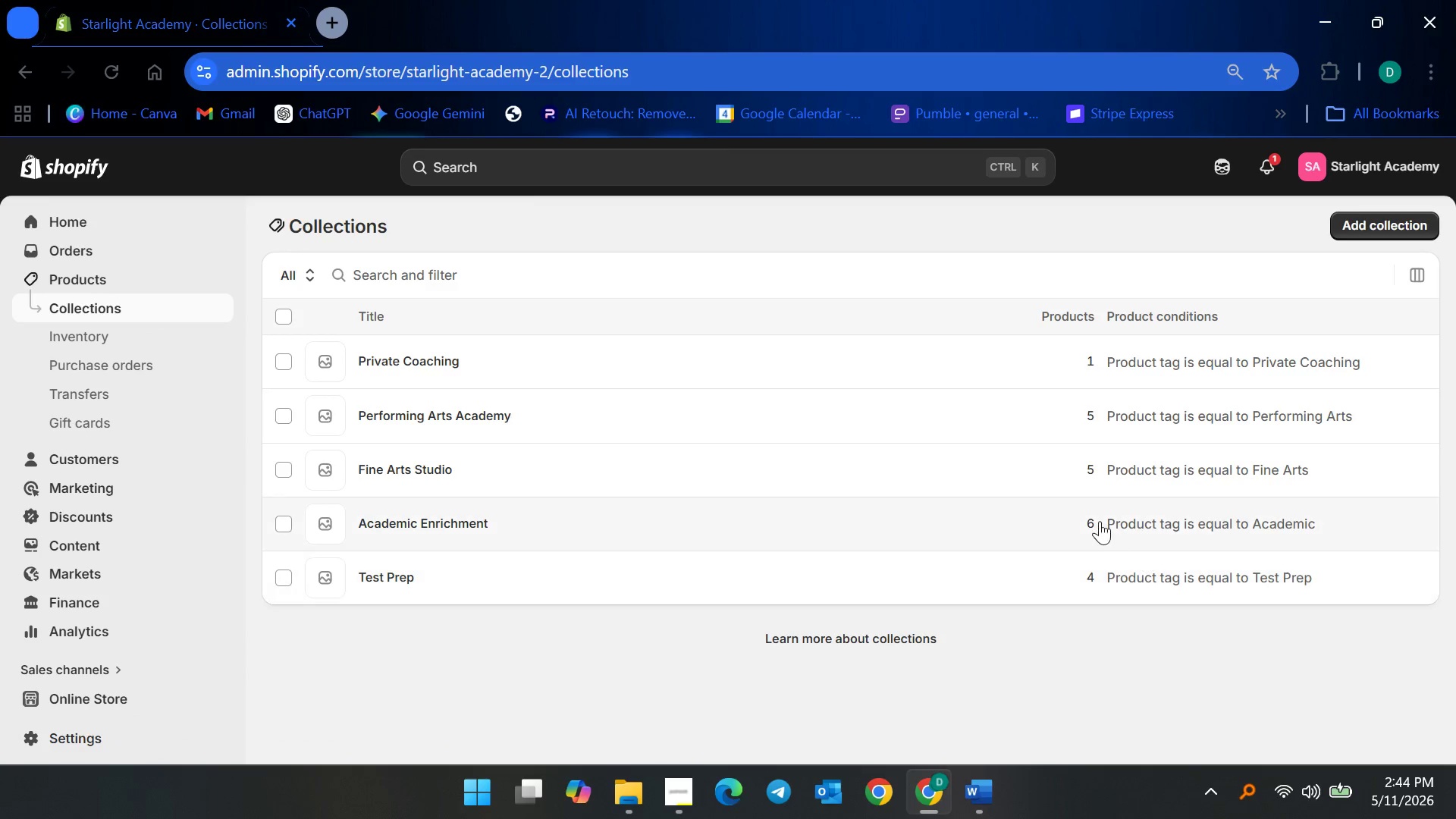 
left_click([75, 300])
 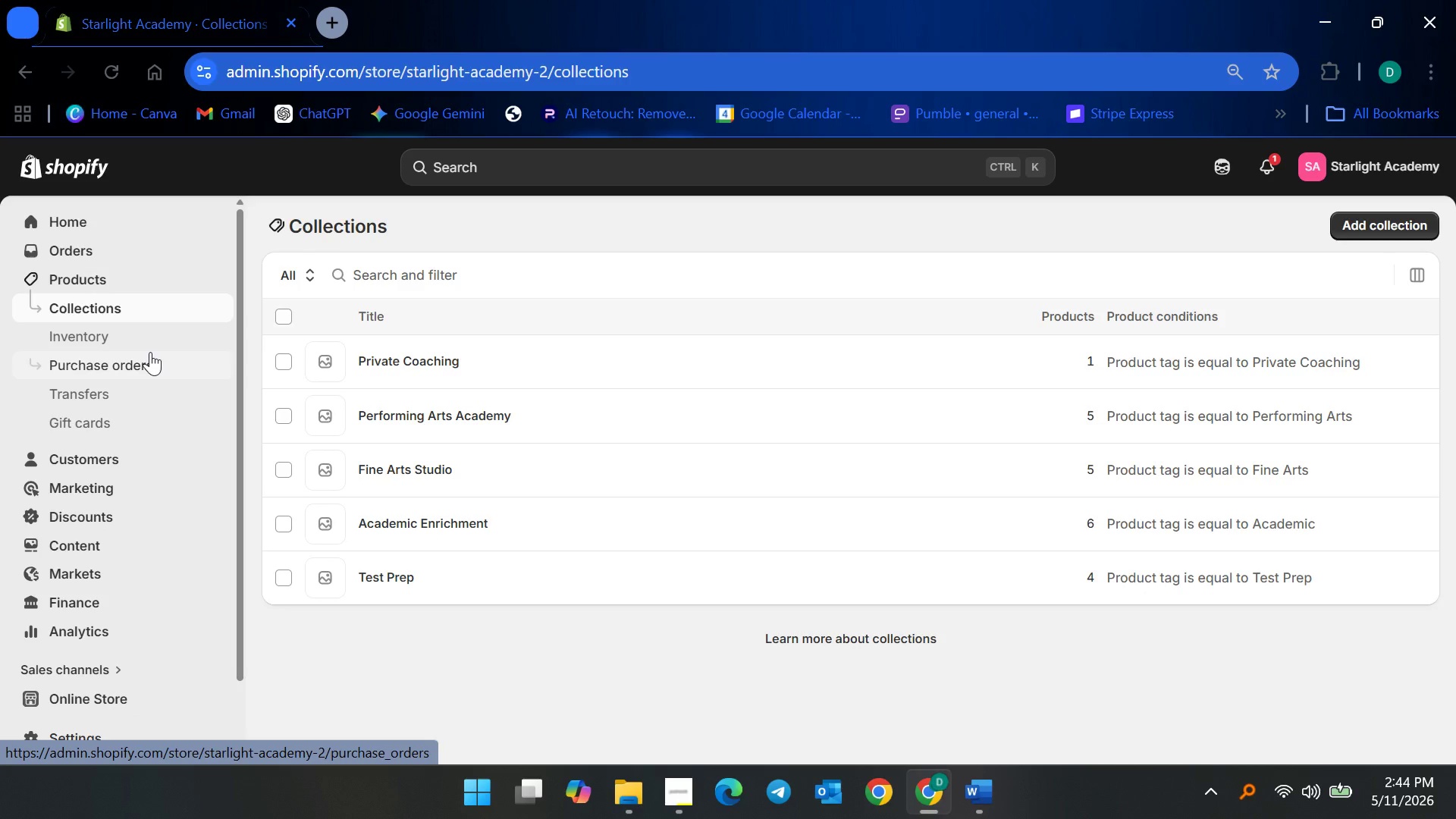 
wait(55.47)
 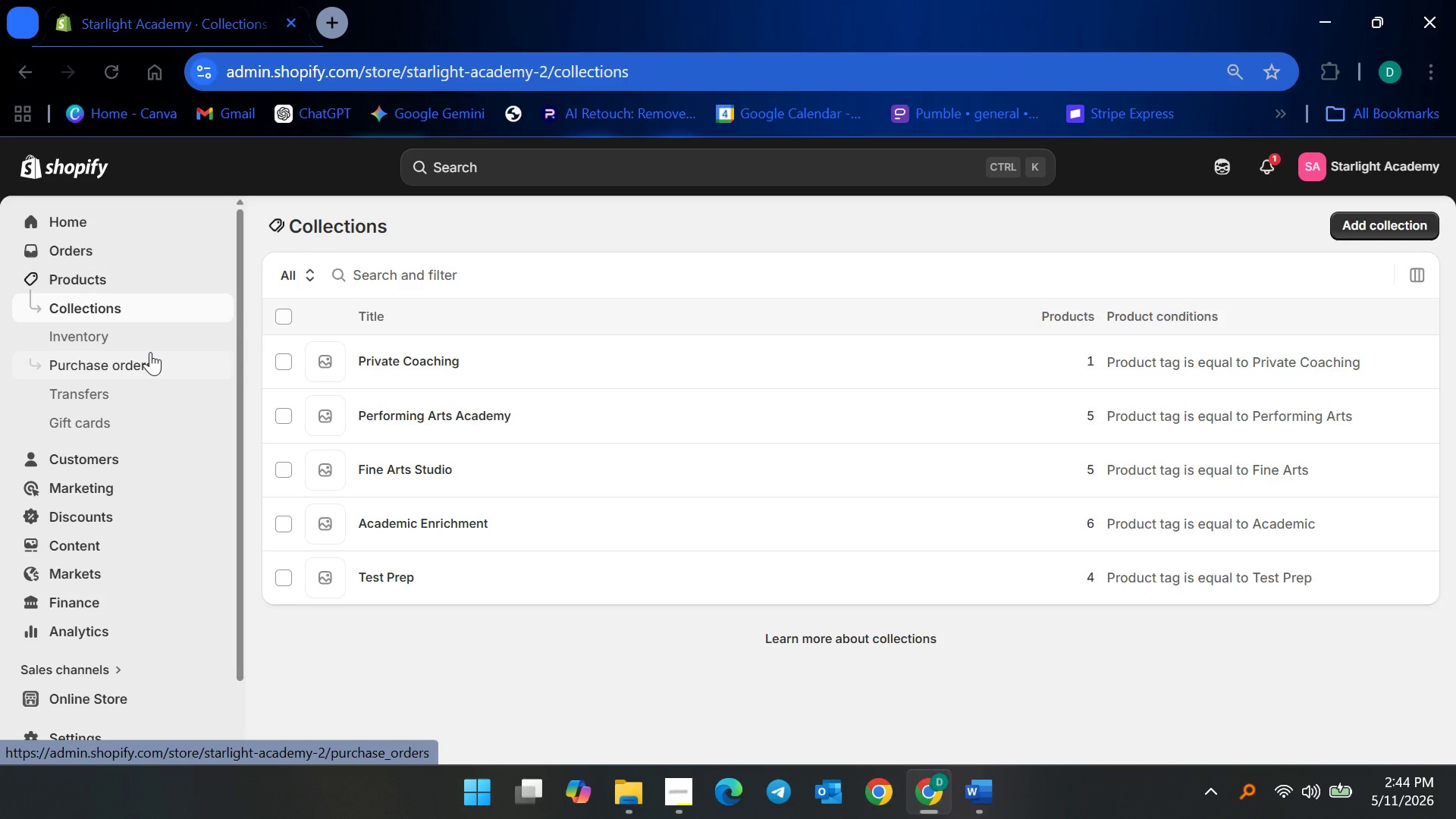 
scroll: coordinate [108, 632], scroll_direction: down, amount: 2.0
 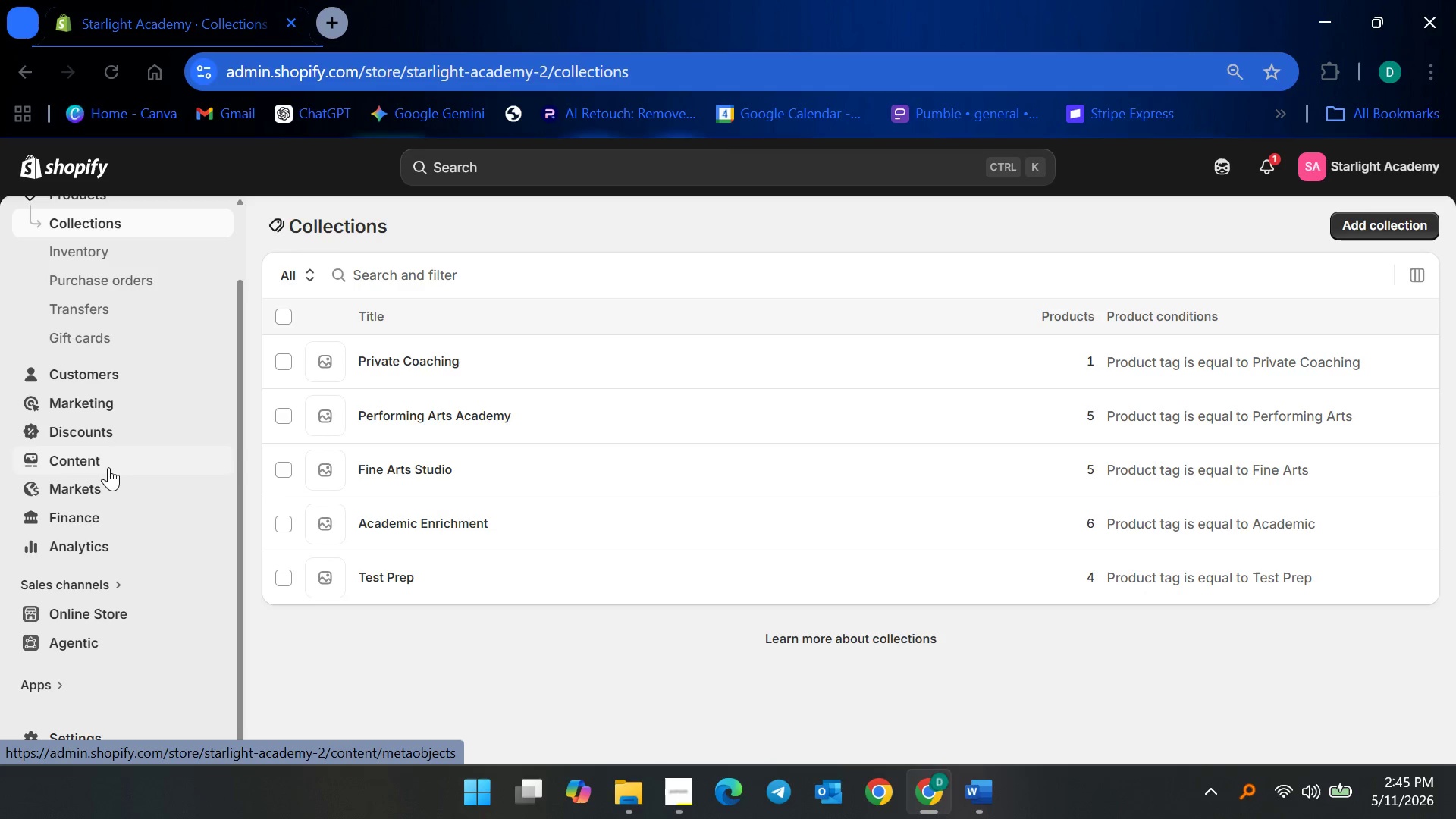 
left_click([111, 453])
 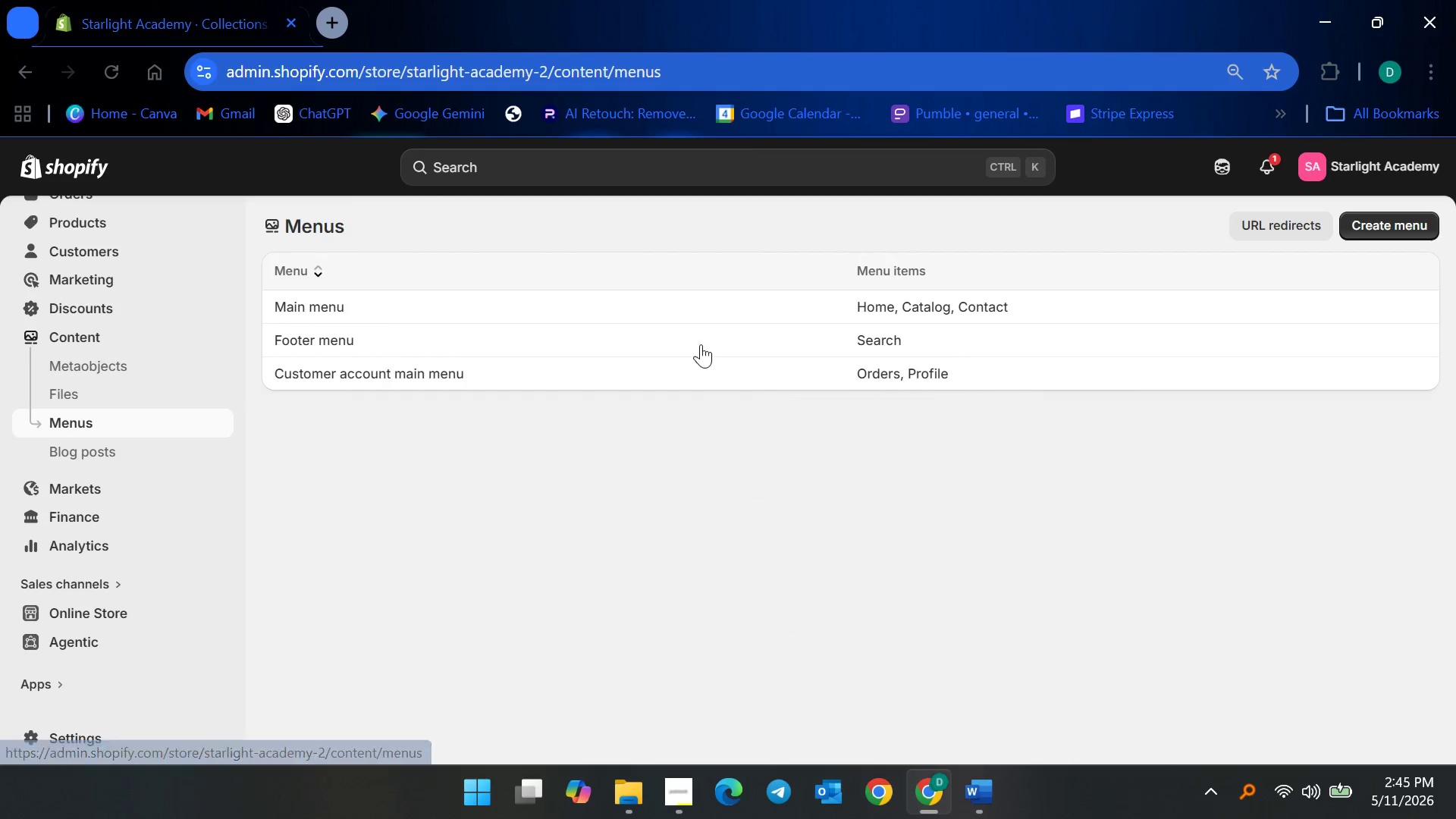 
left_click([542, 308])
 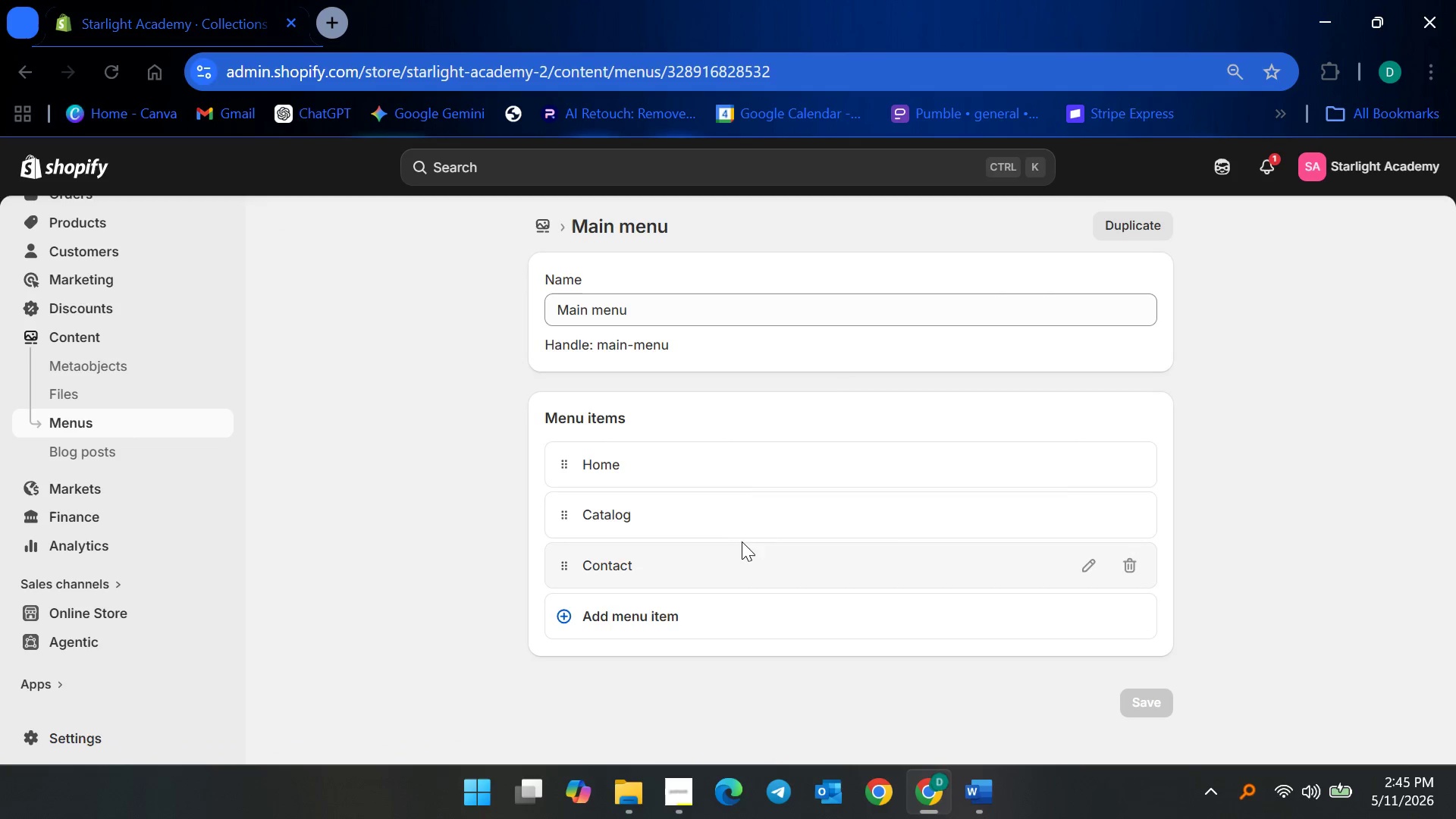 
left_click([1126, 519])
 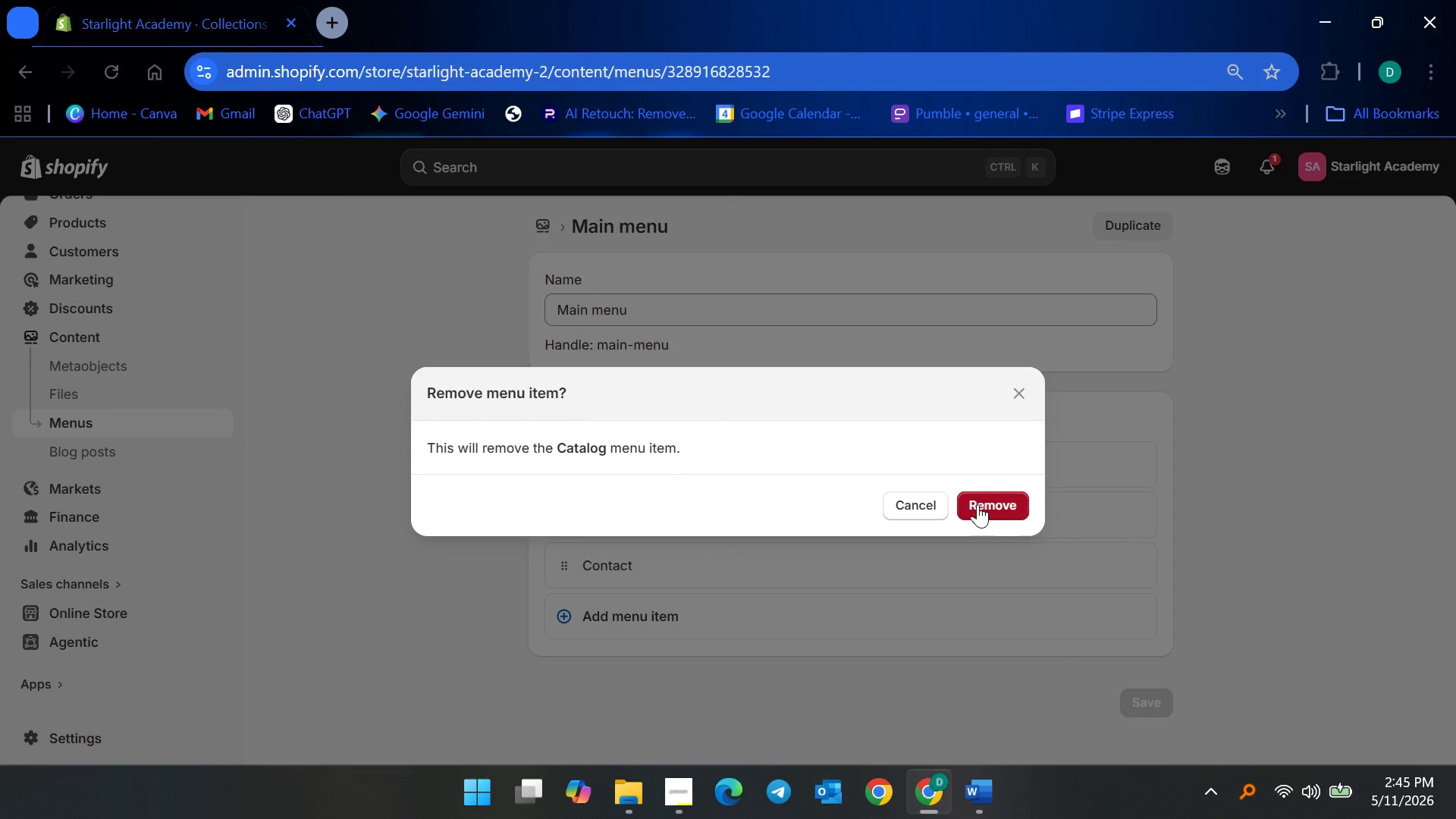 
left_click([977, 504])
 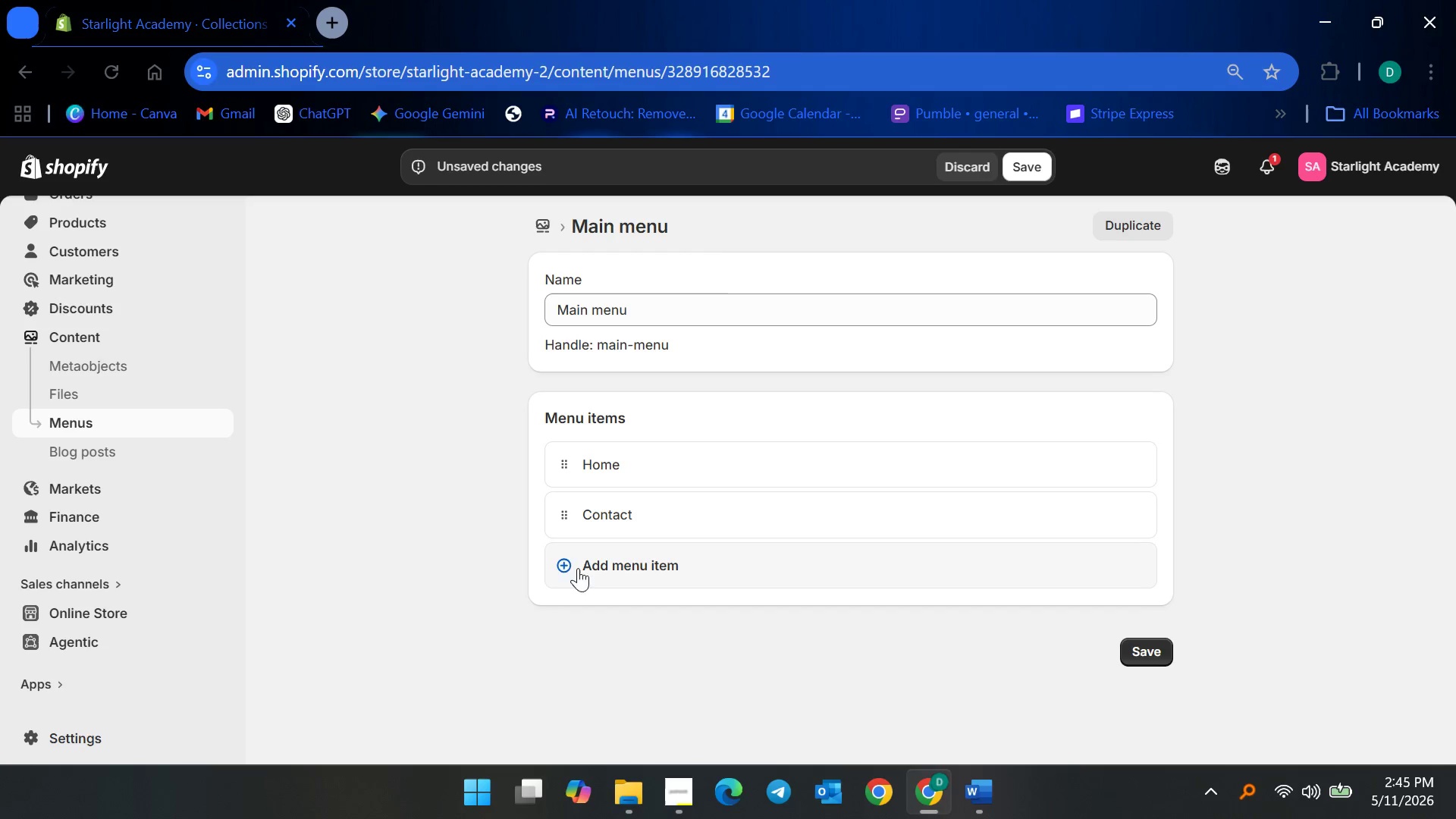 
left_click([554, 568])
 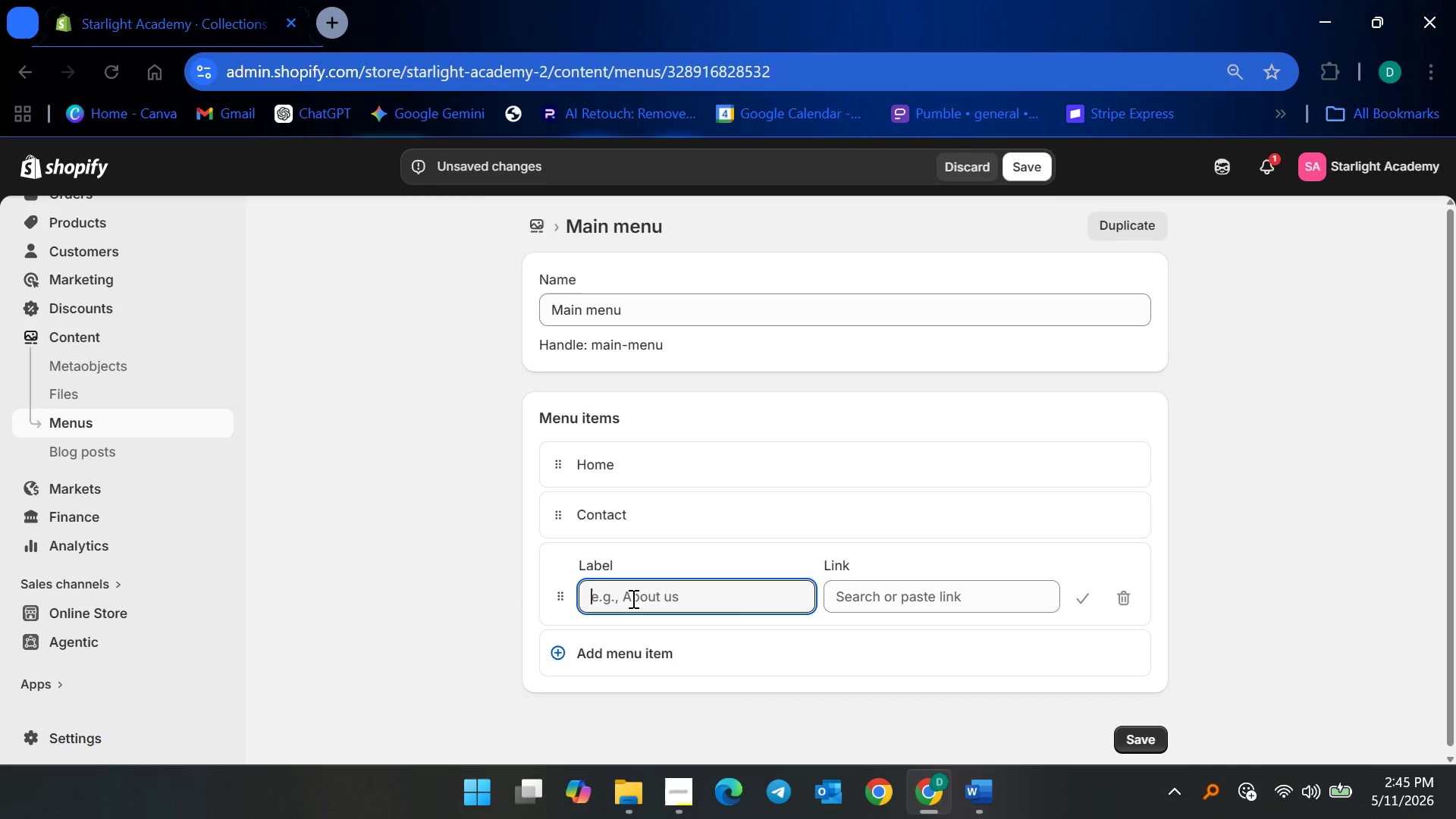 
left_click([634, 598])
 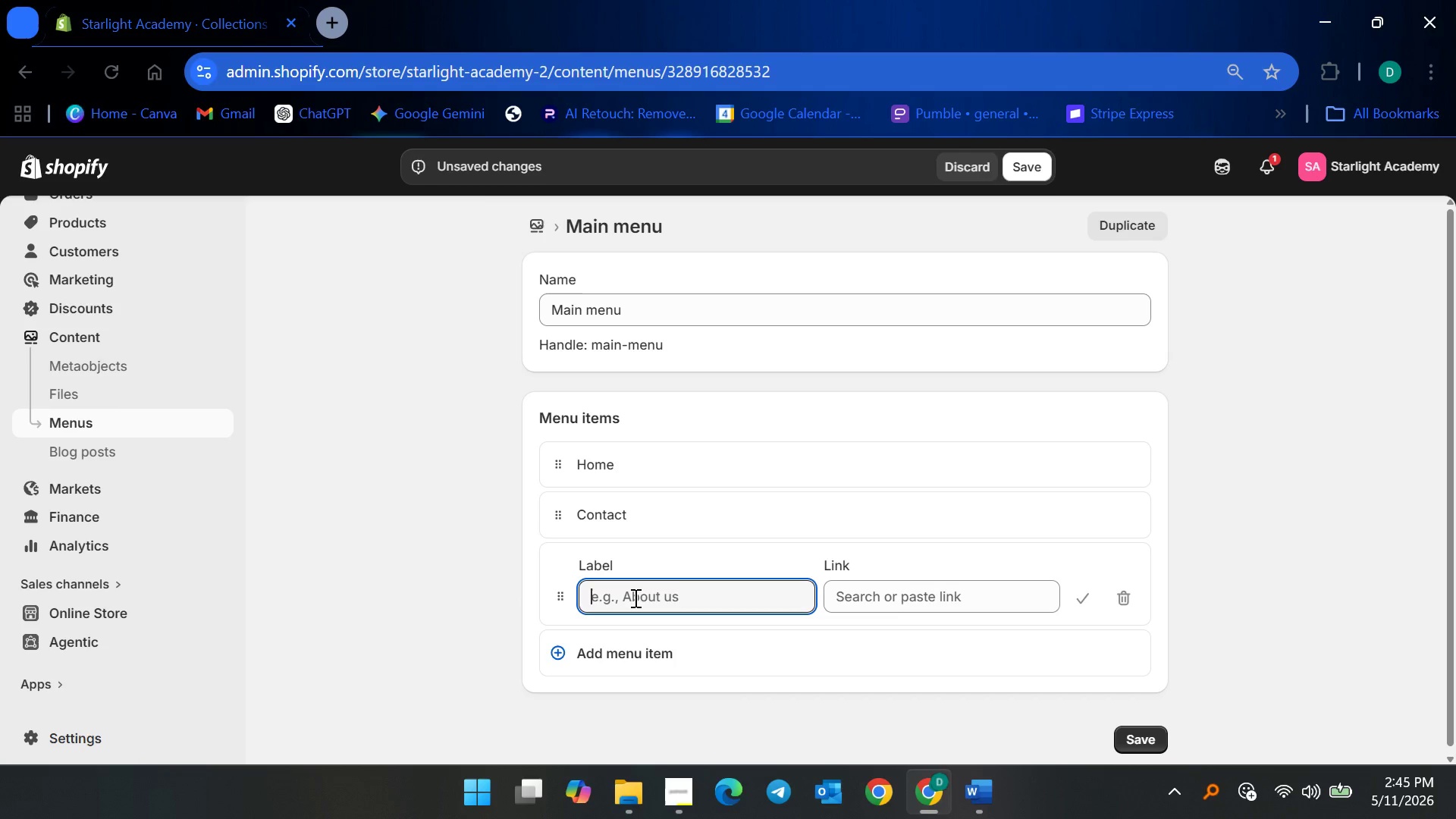 
type(Summer Programs)
 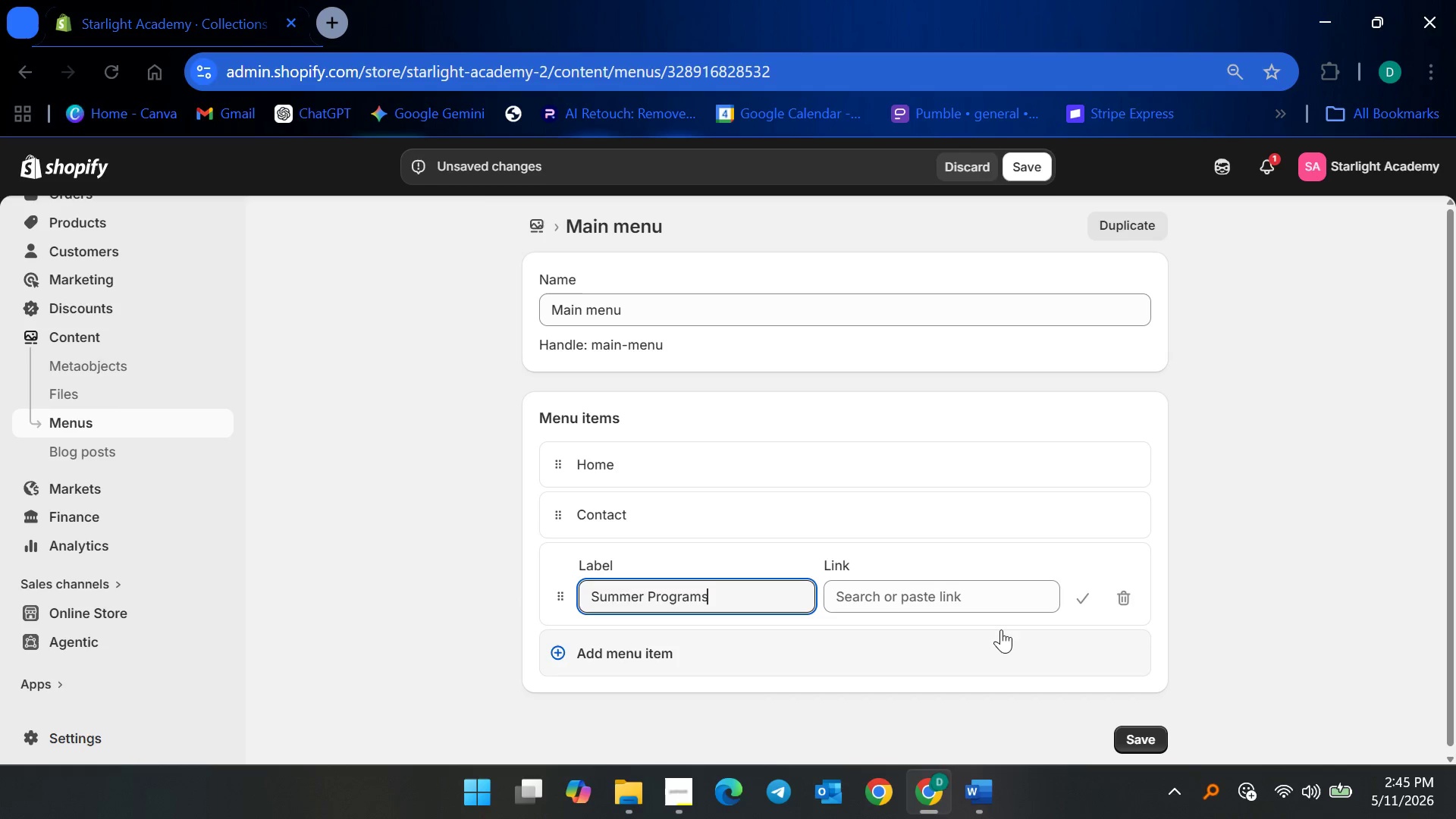 
left_click([981, 608])
 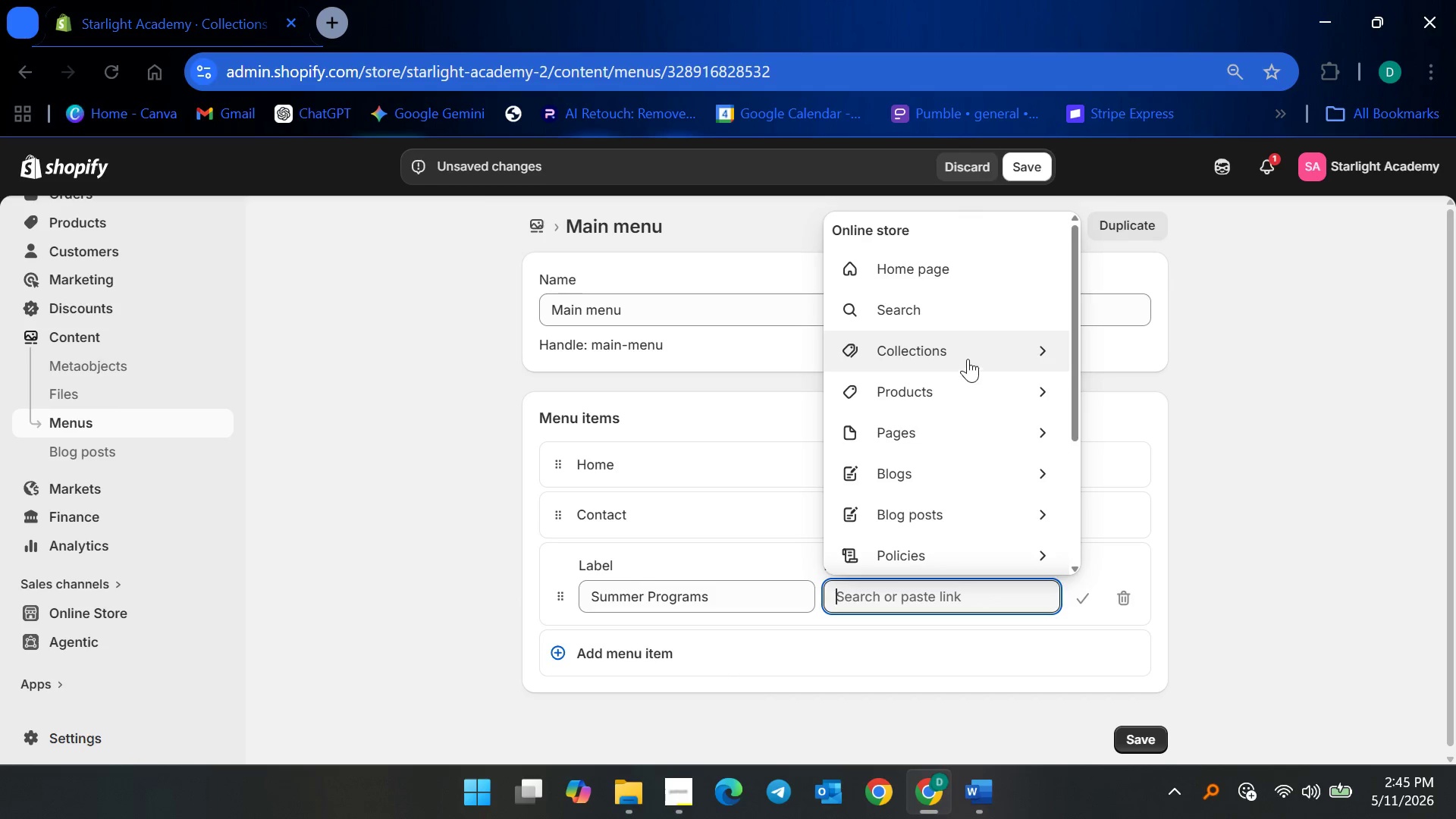 
left_click([1006, 355])
 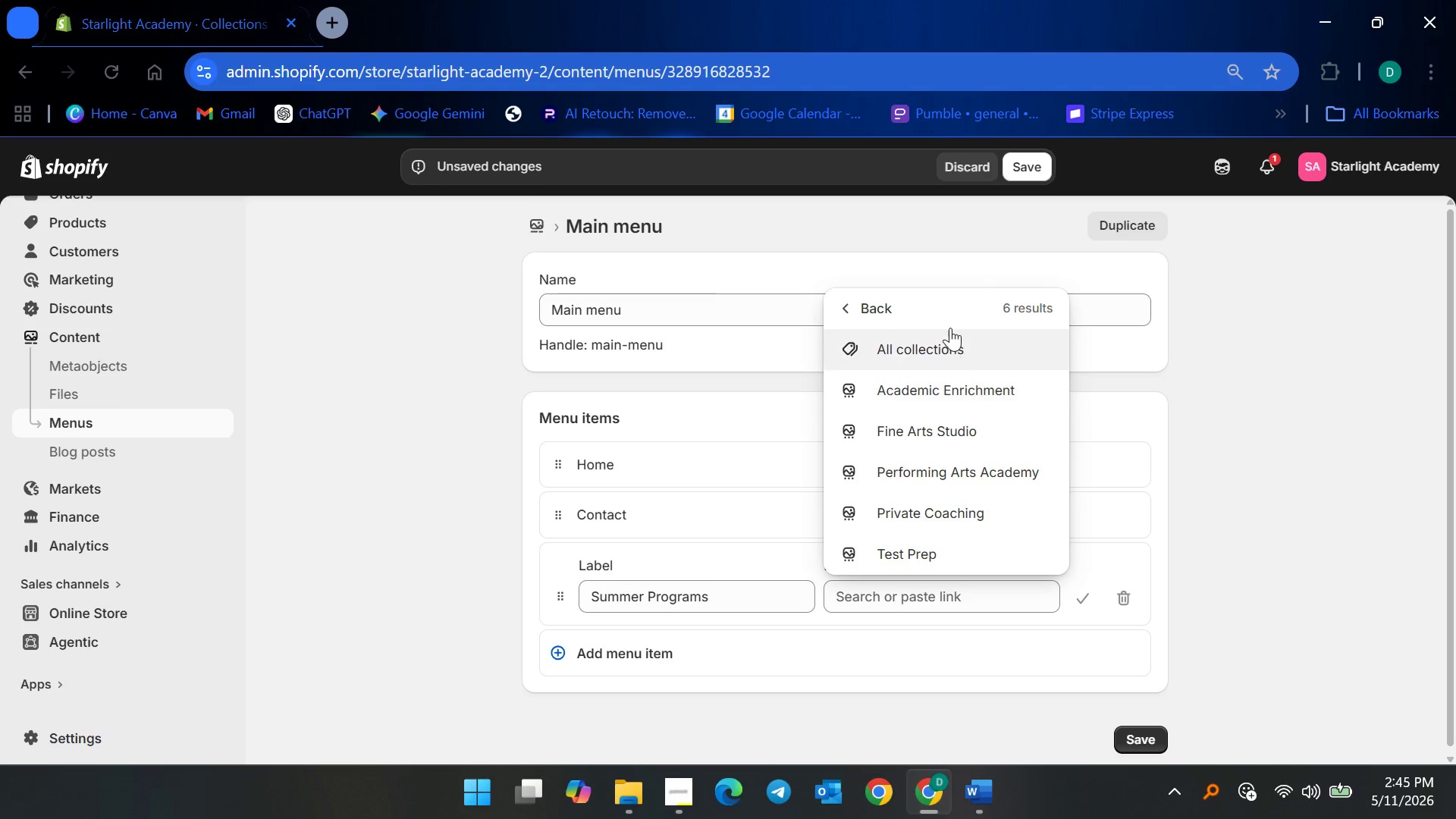 
left_click([946, 343])
 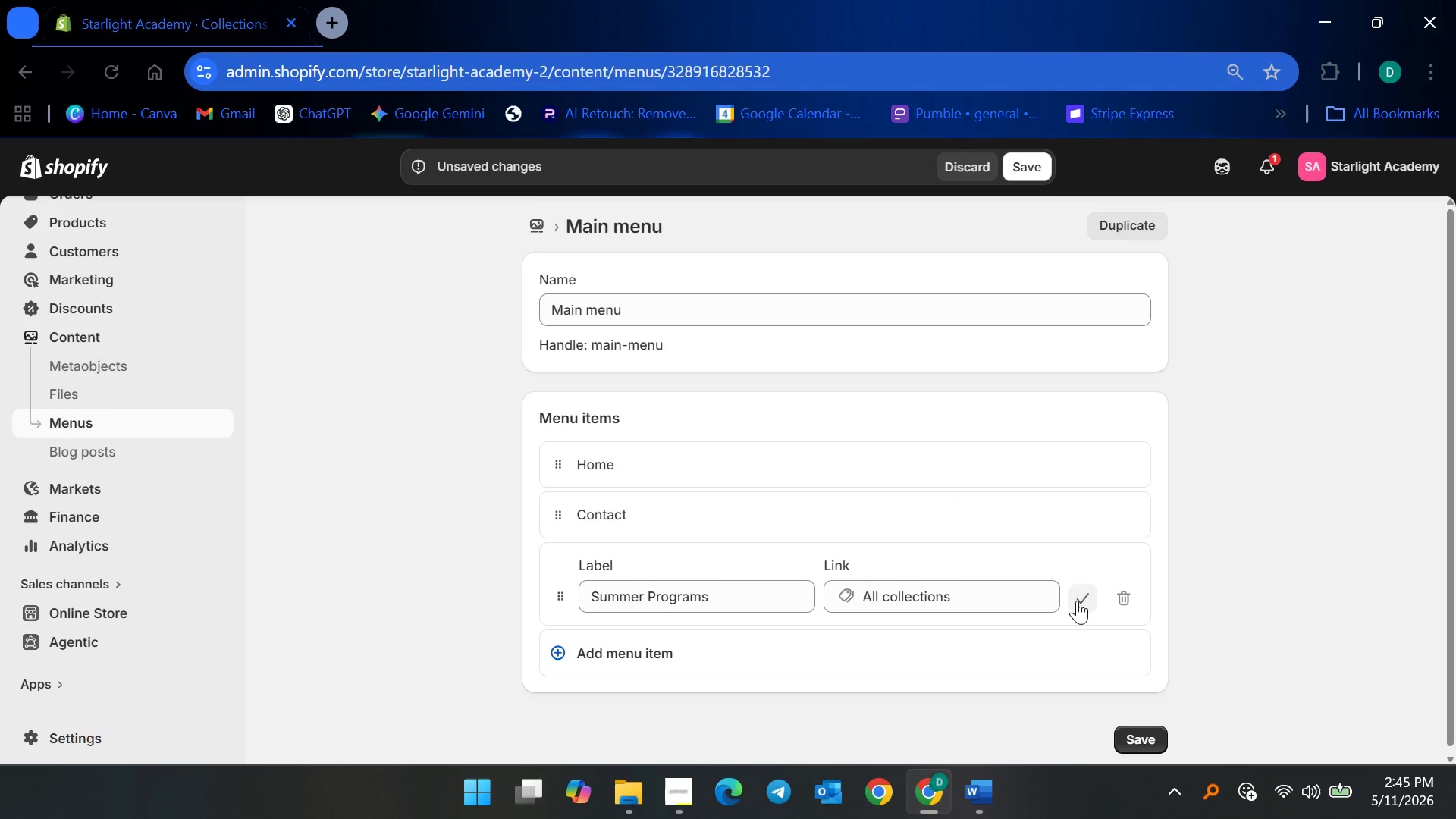 
left_click([1077, 601])
 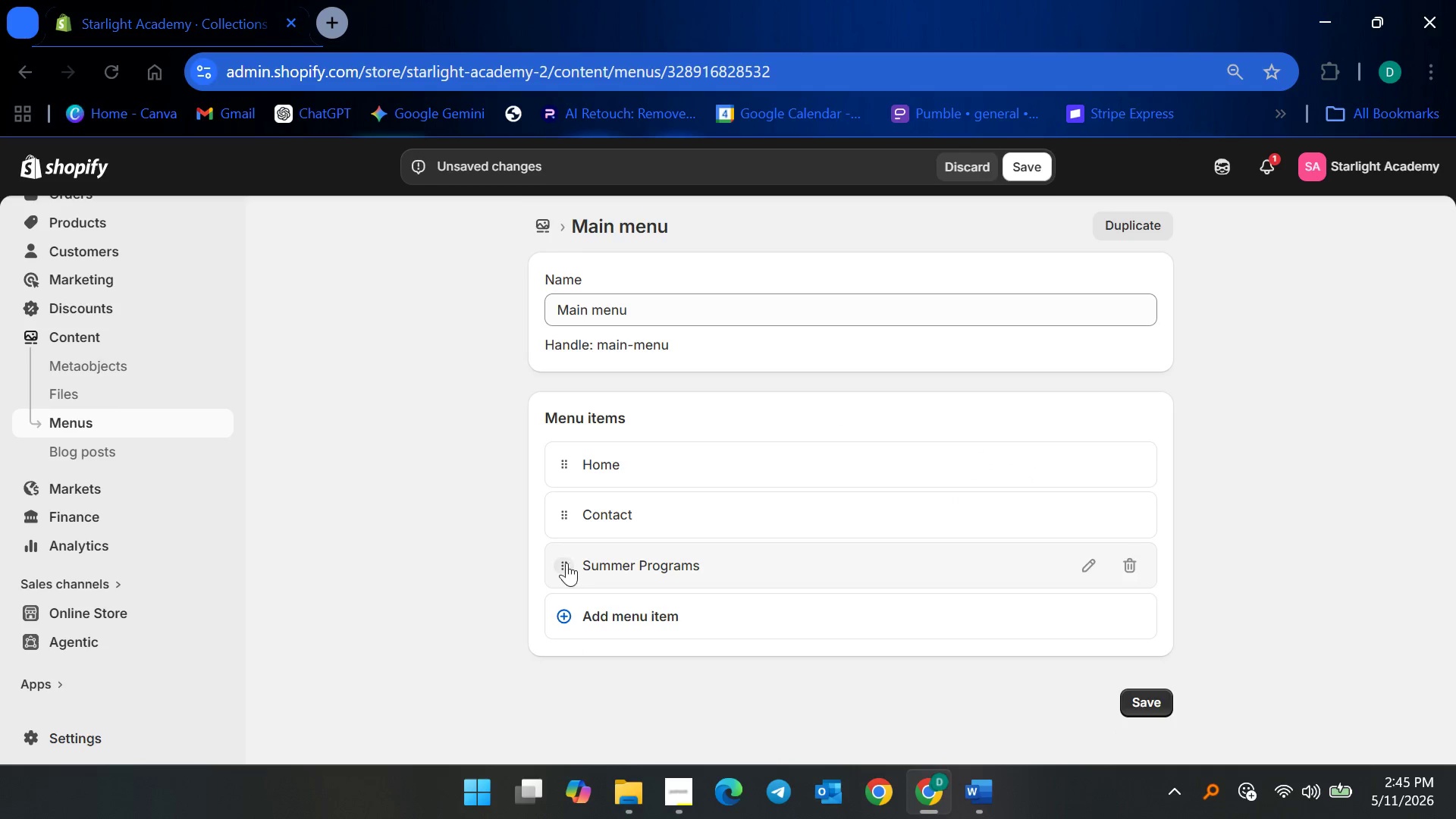 
left_click_drag(start_coordinate=[562, 563], to_coordinate=[551, 507])
 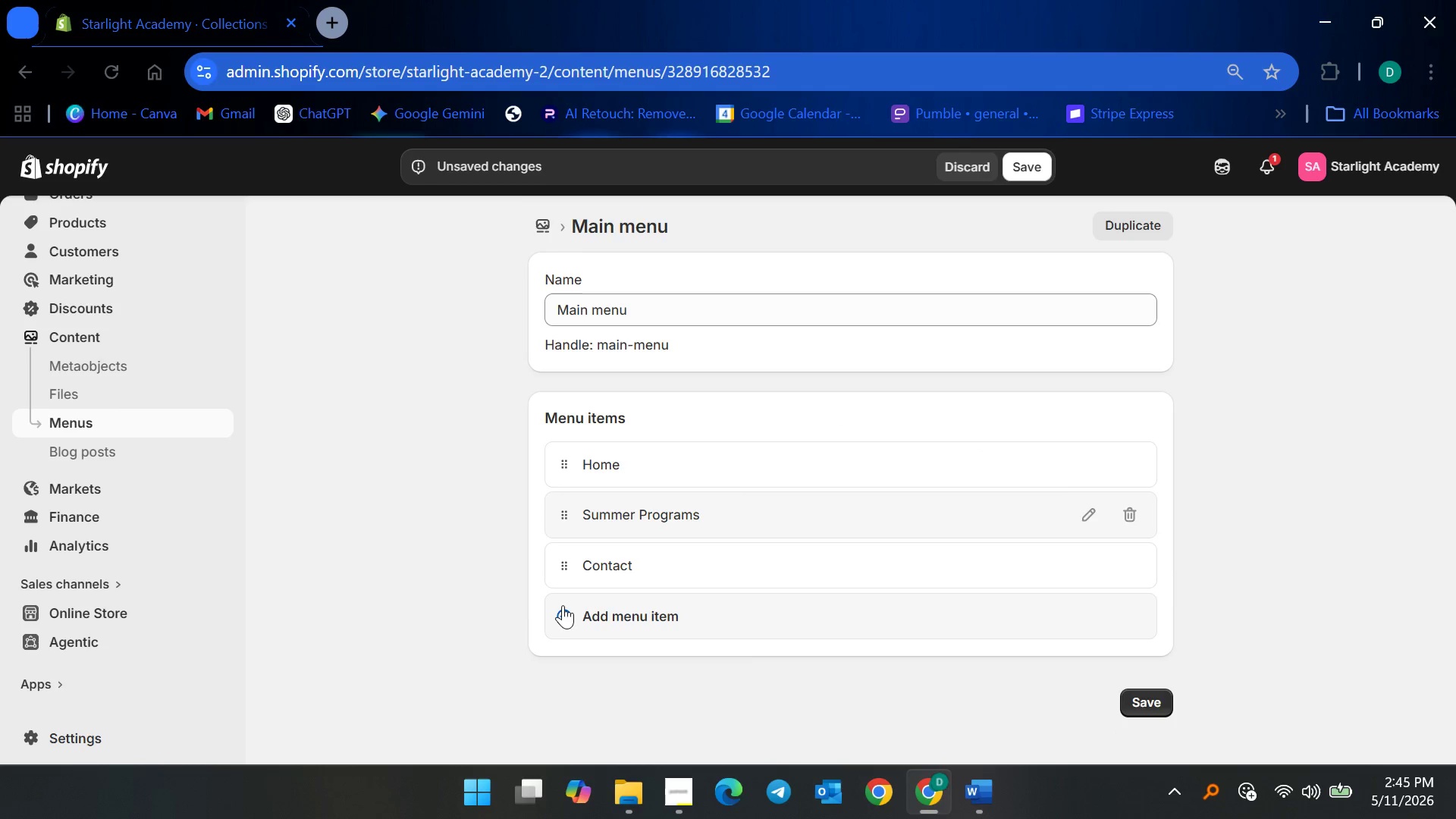 
left_click([563, 611])
 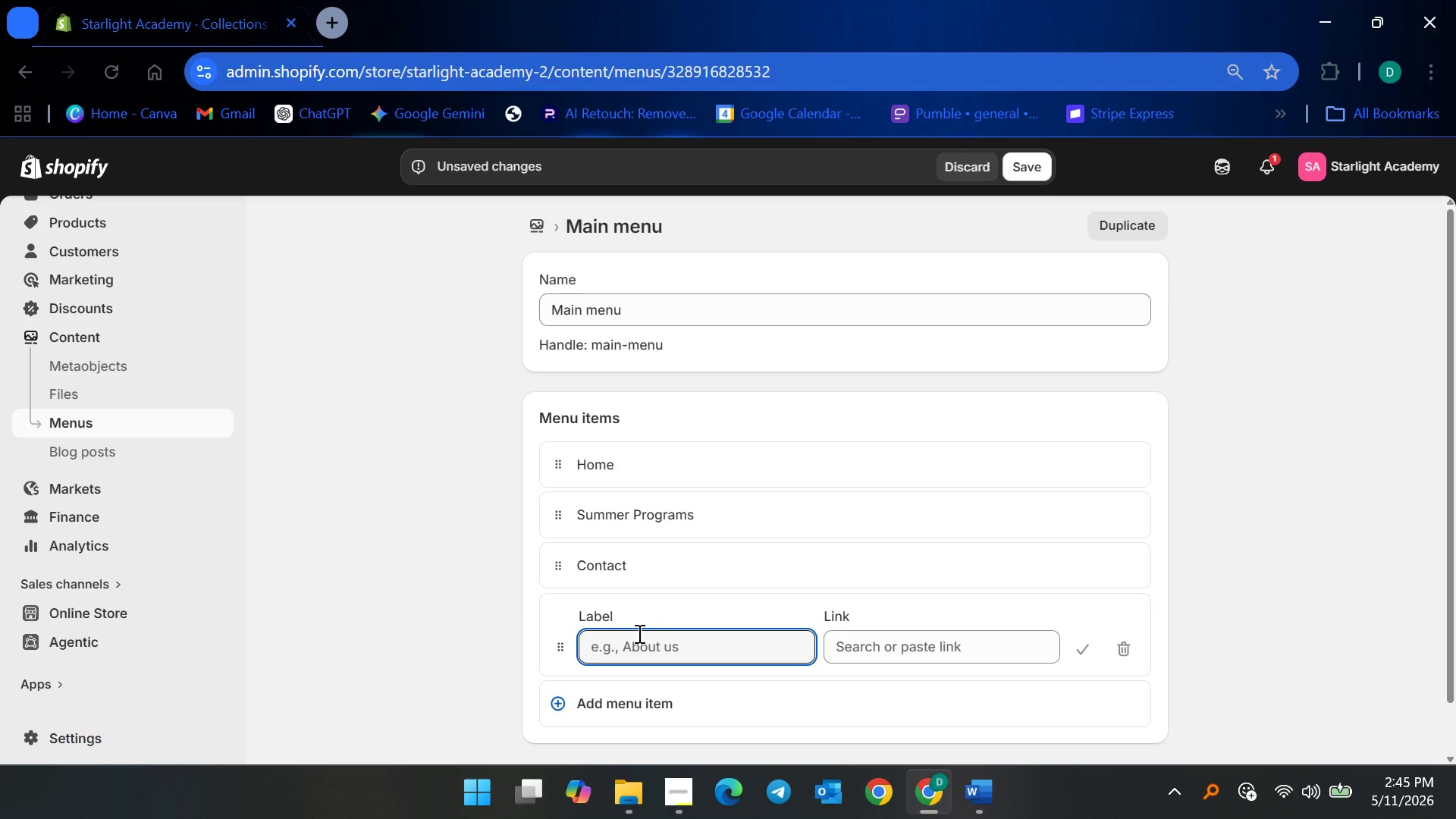 
left_click([639, 636])
 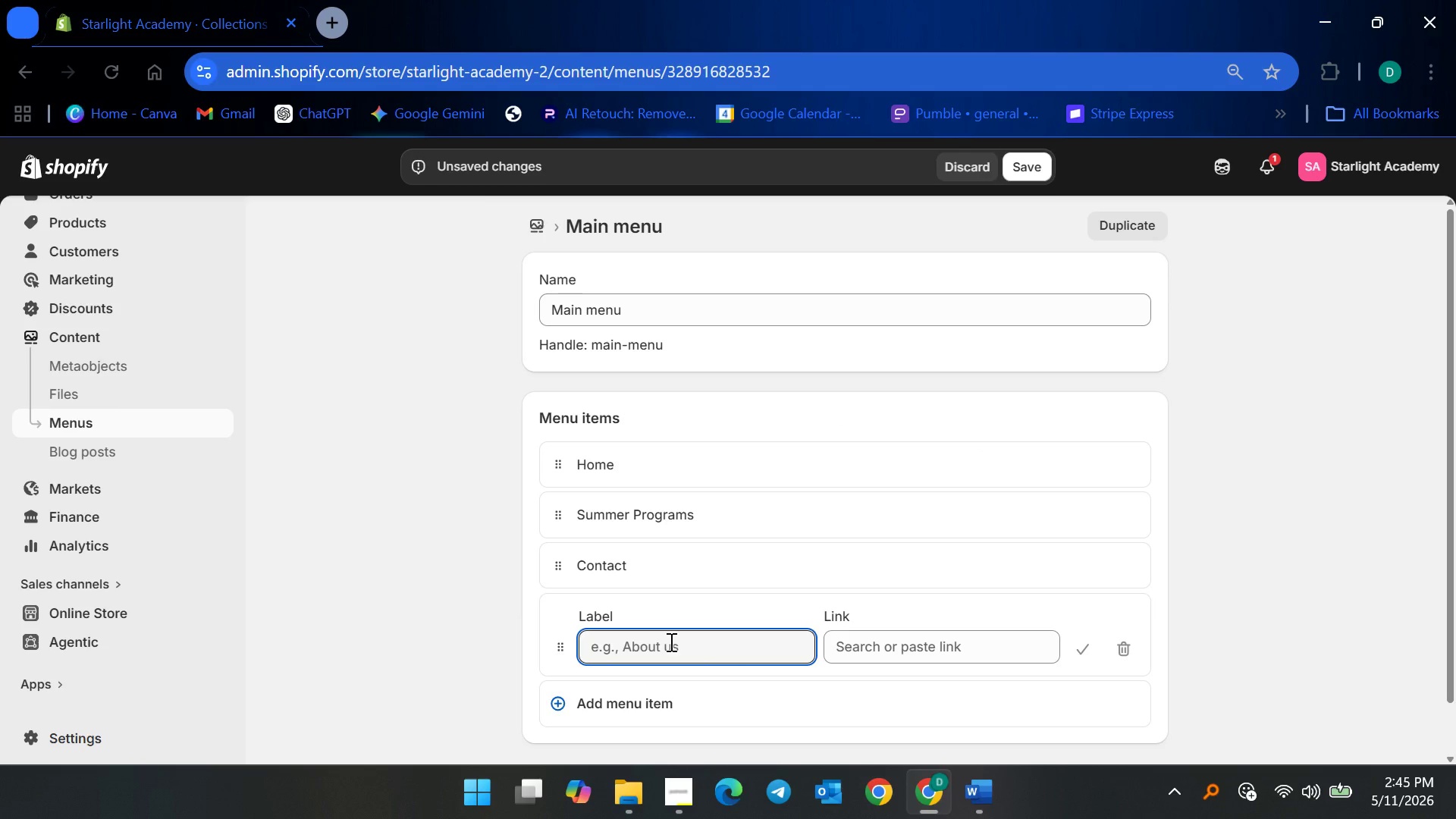 
type(Test Prep)
 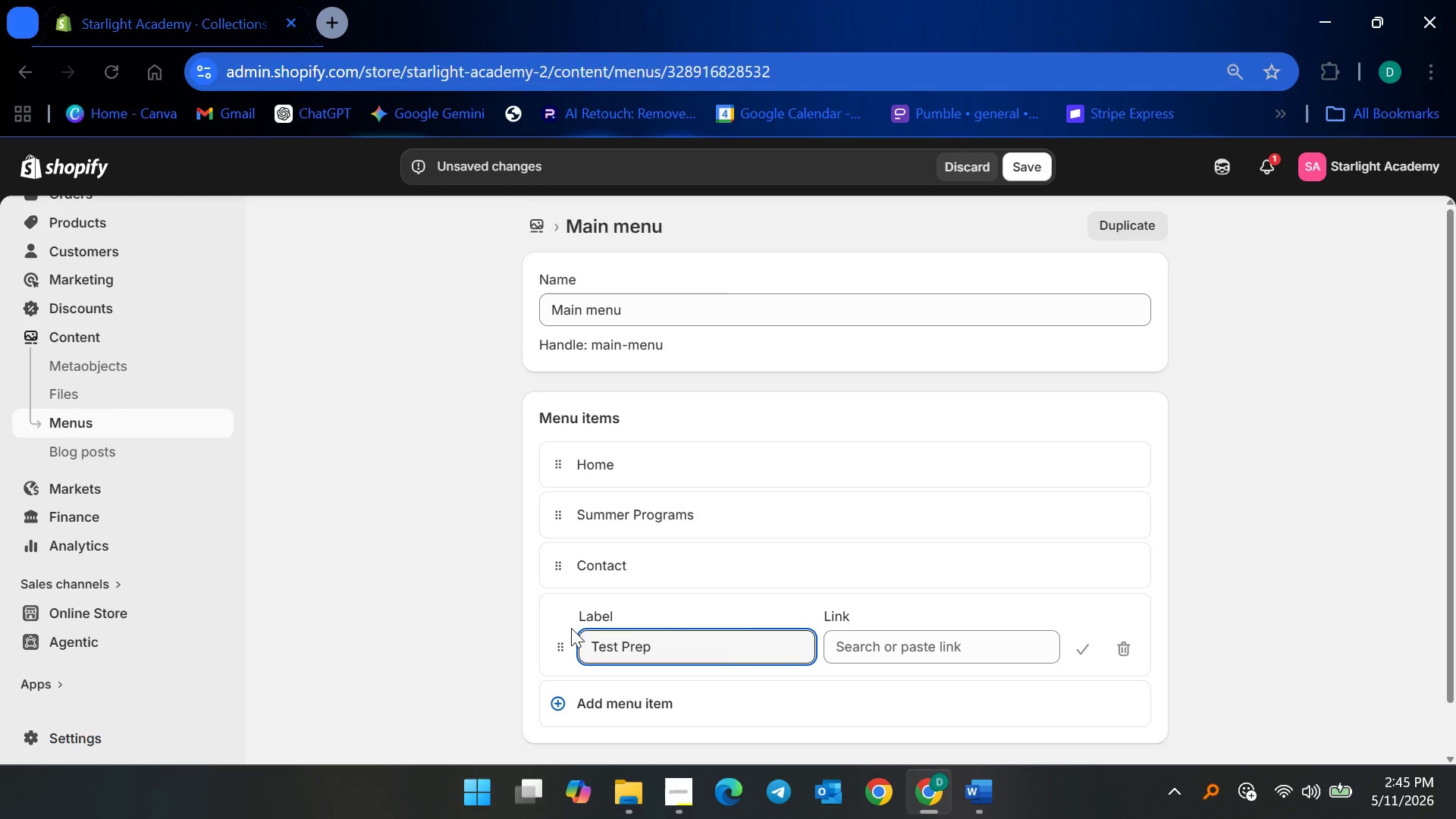 
left_click([912, 658])
 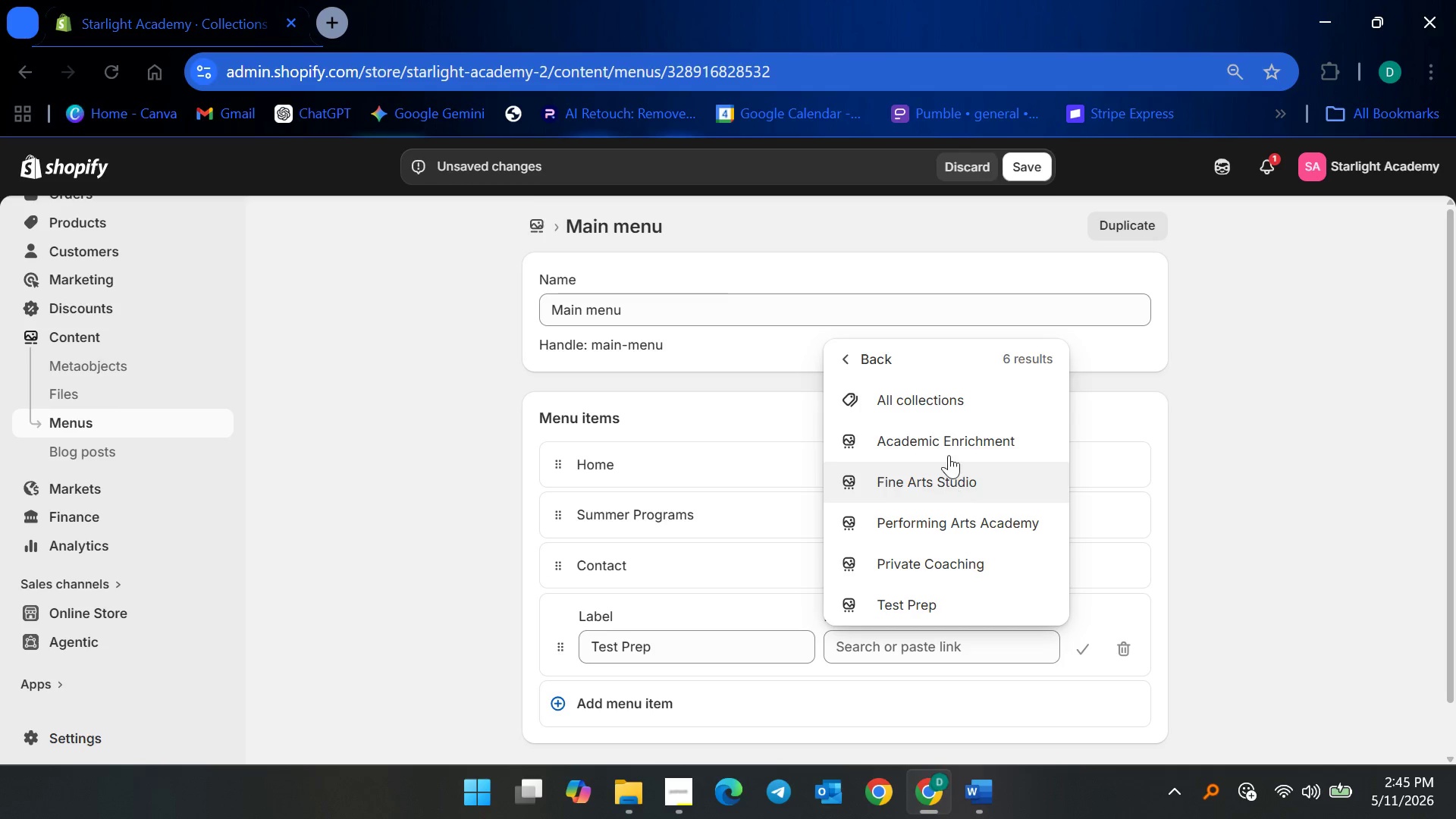 
left_click([924, 600])
 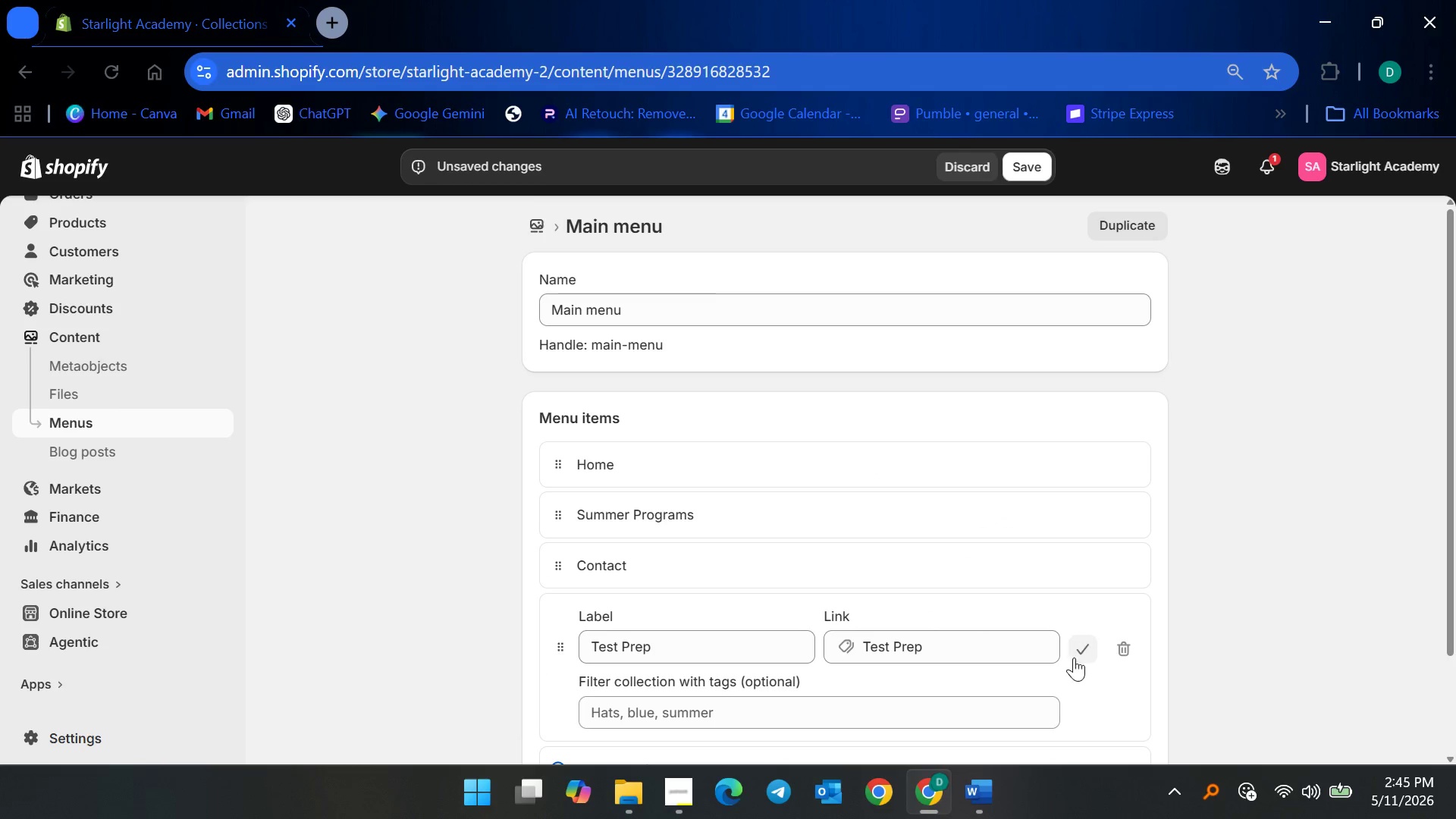 
left_click([1076, 657])
 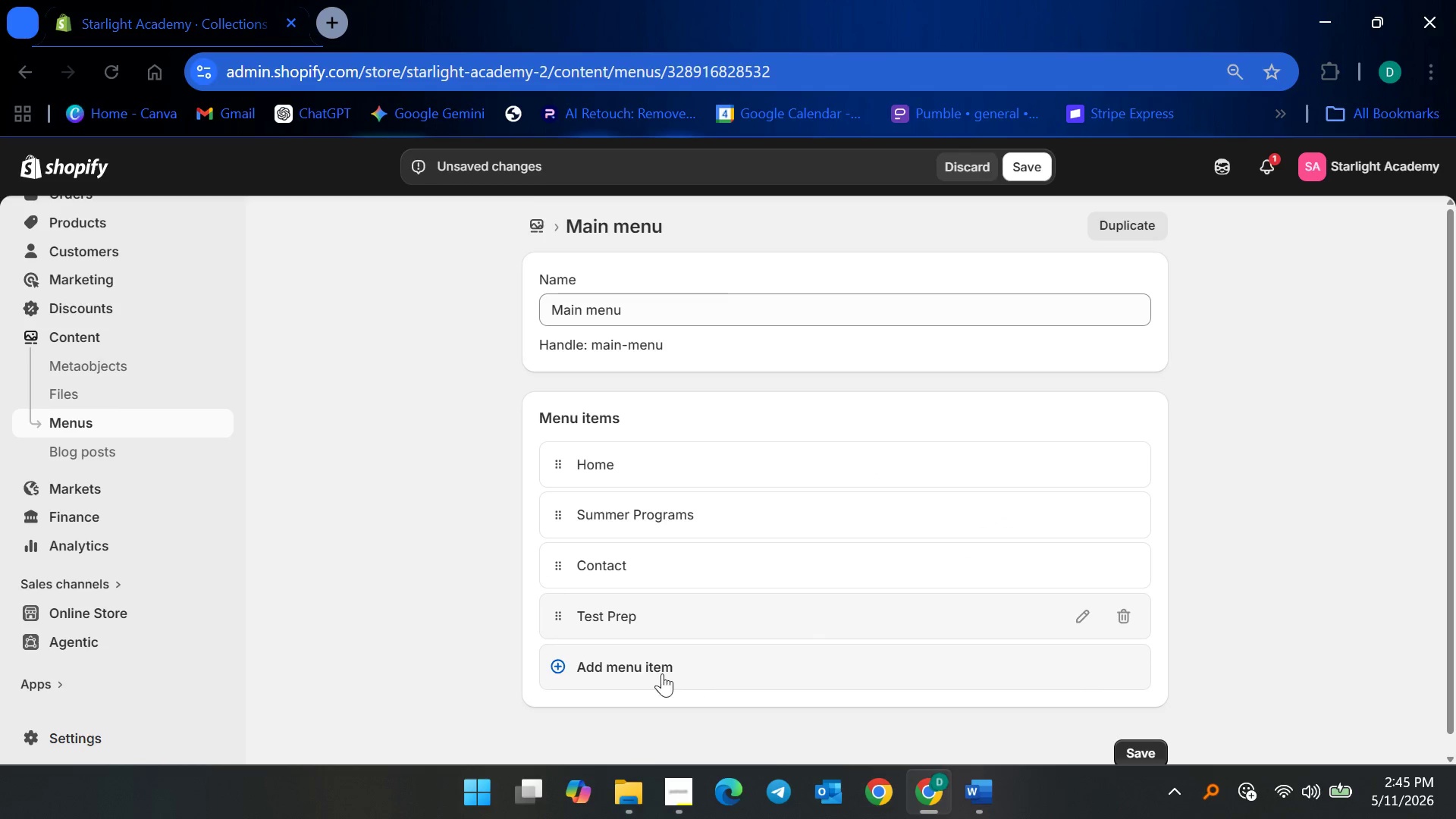 
left_click([549, 670])
 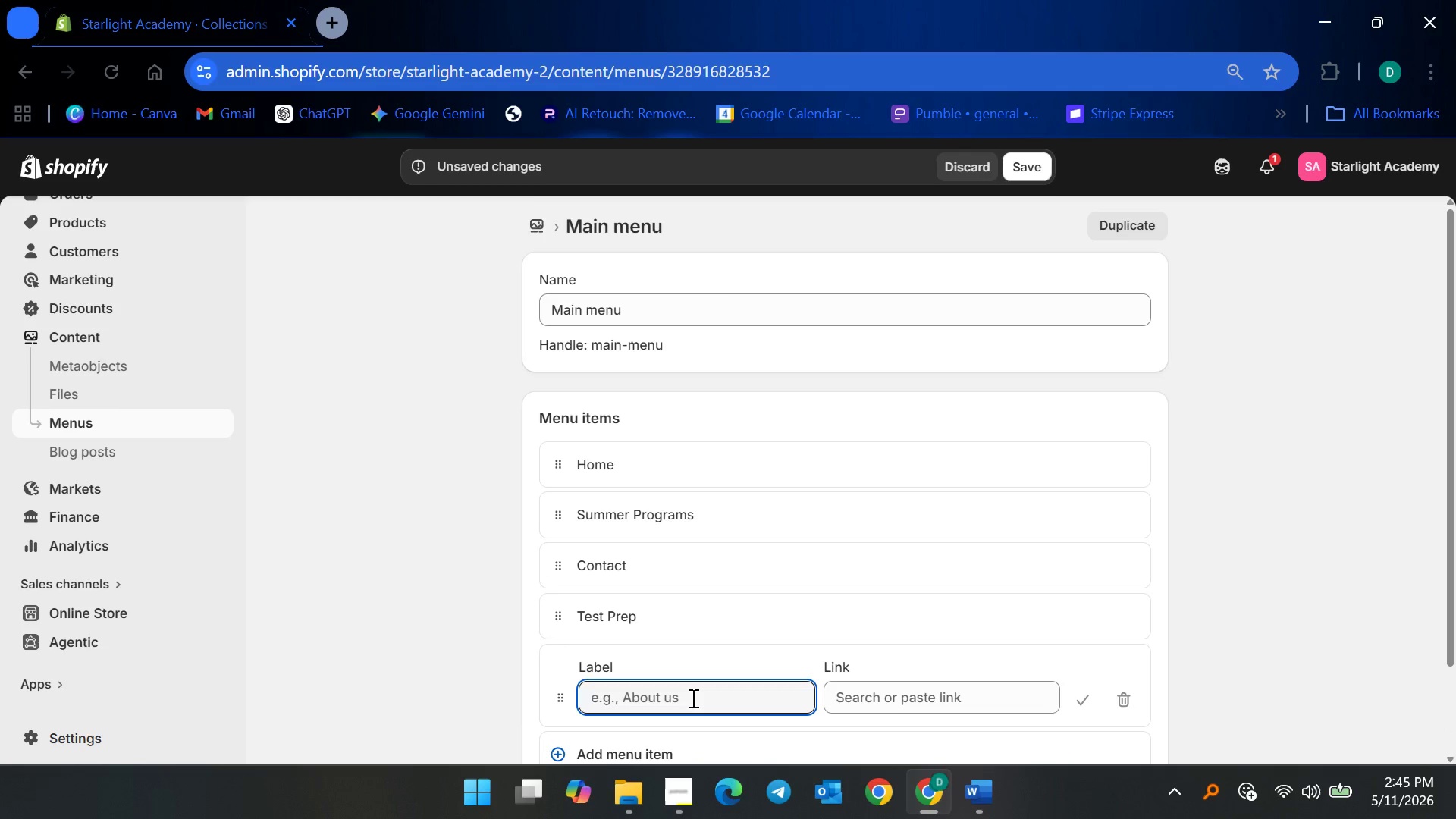 
left_click([692, 698])
 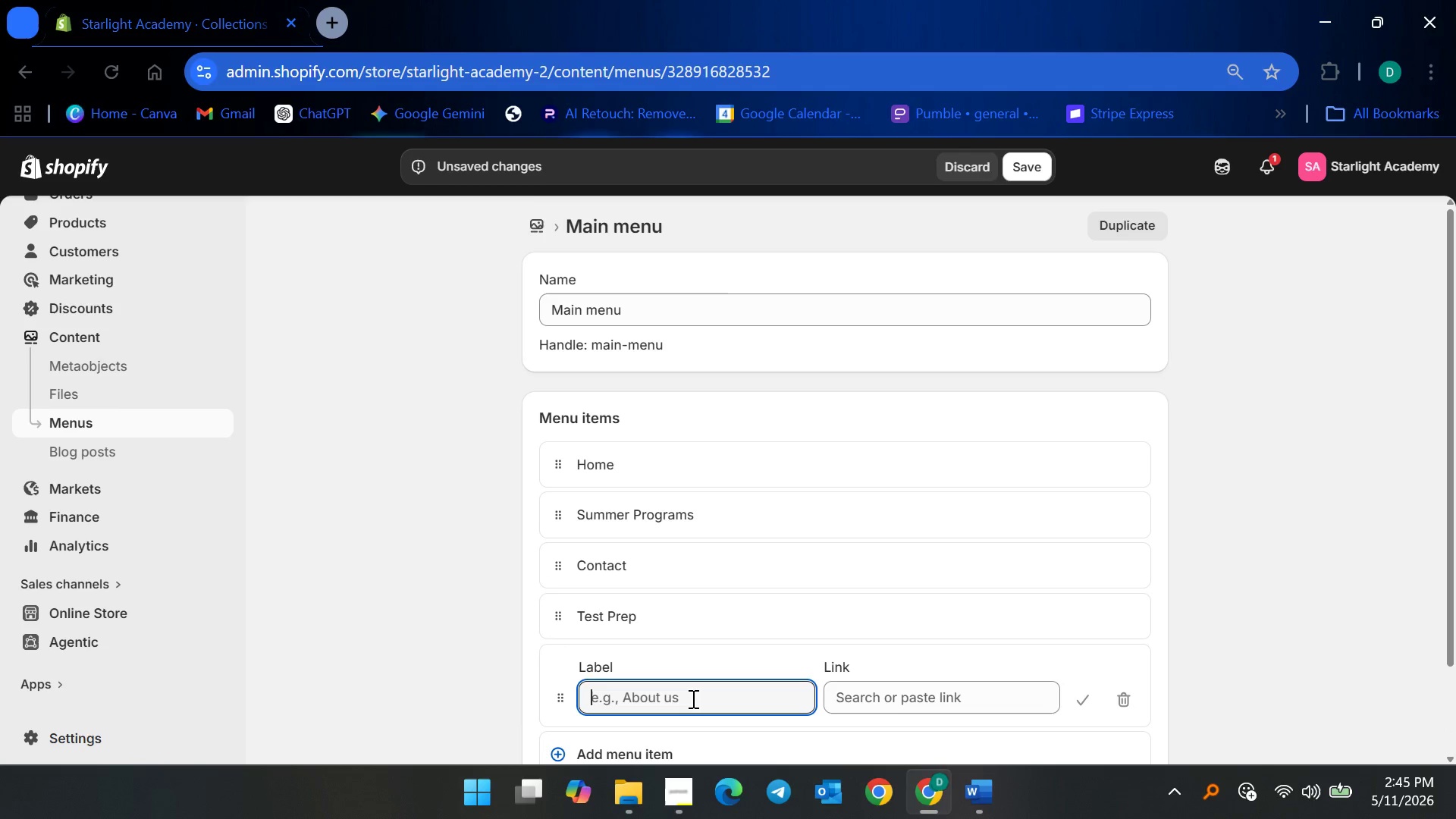 
type(Academic Enrichment)
 